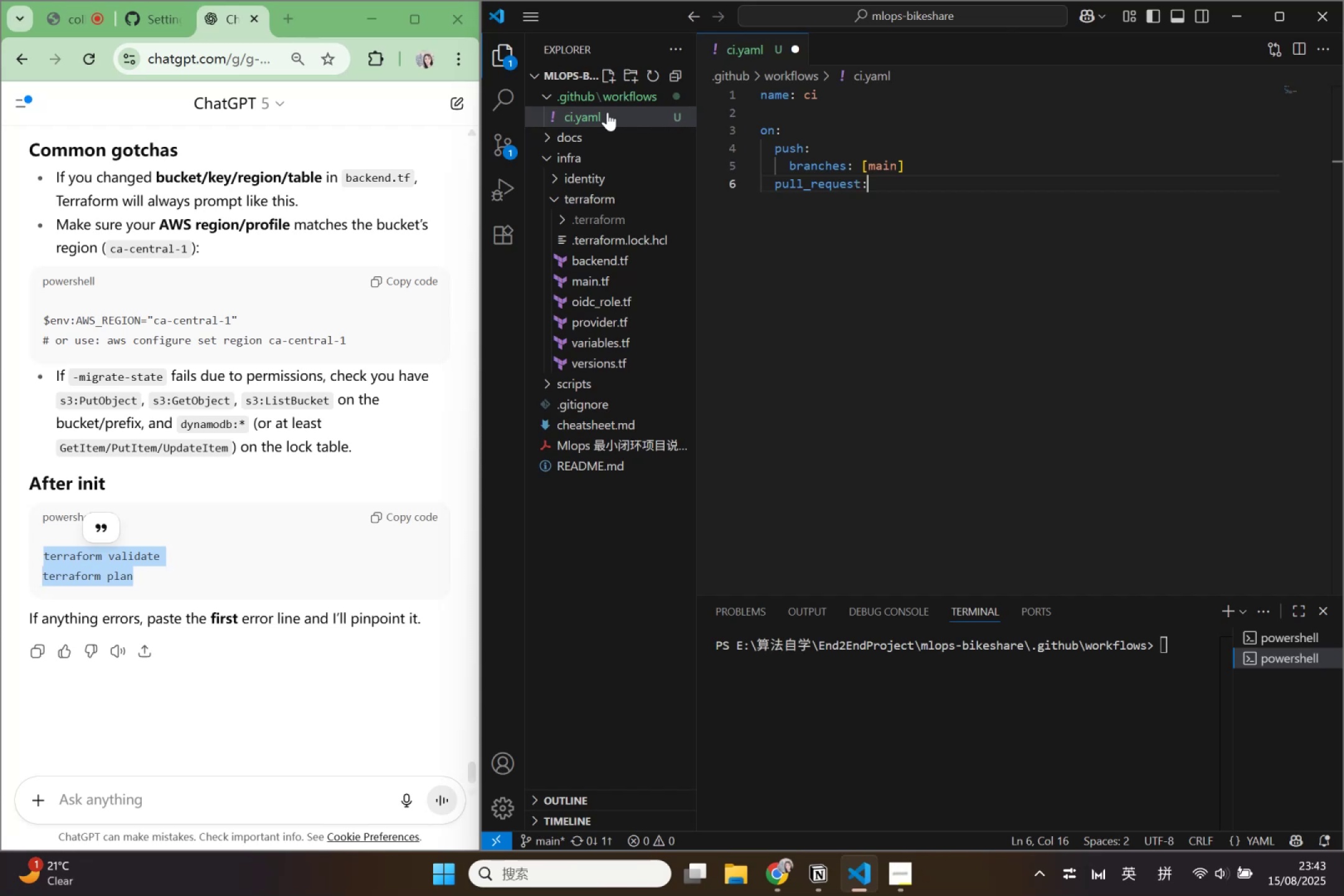 
key(Enter)
 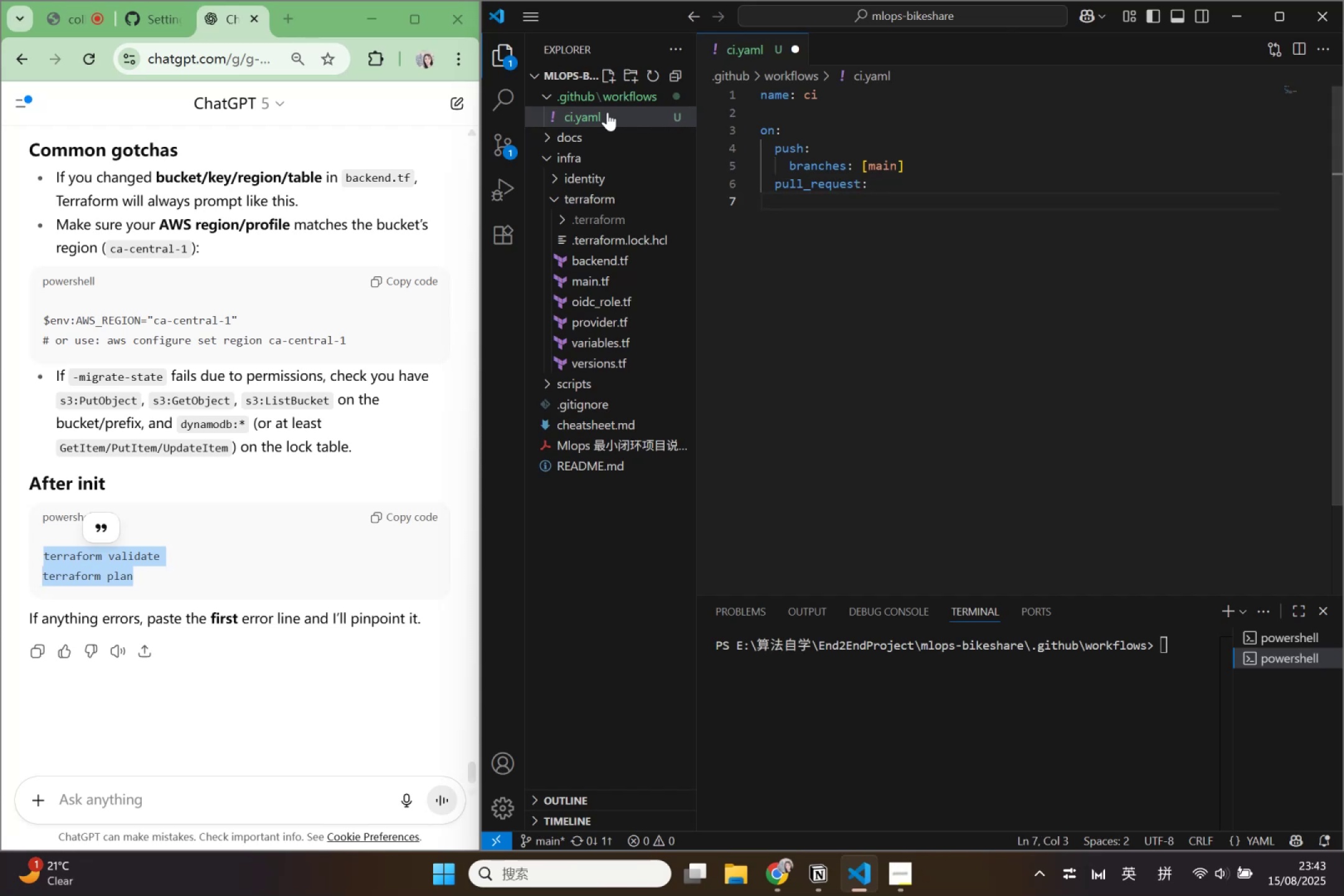 
key(Tab)
type(bra)
 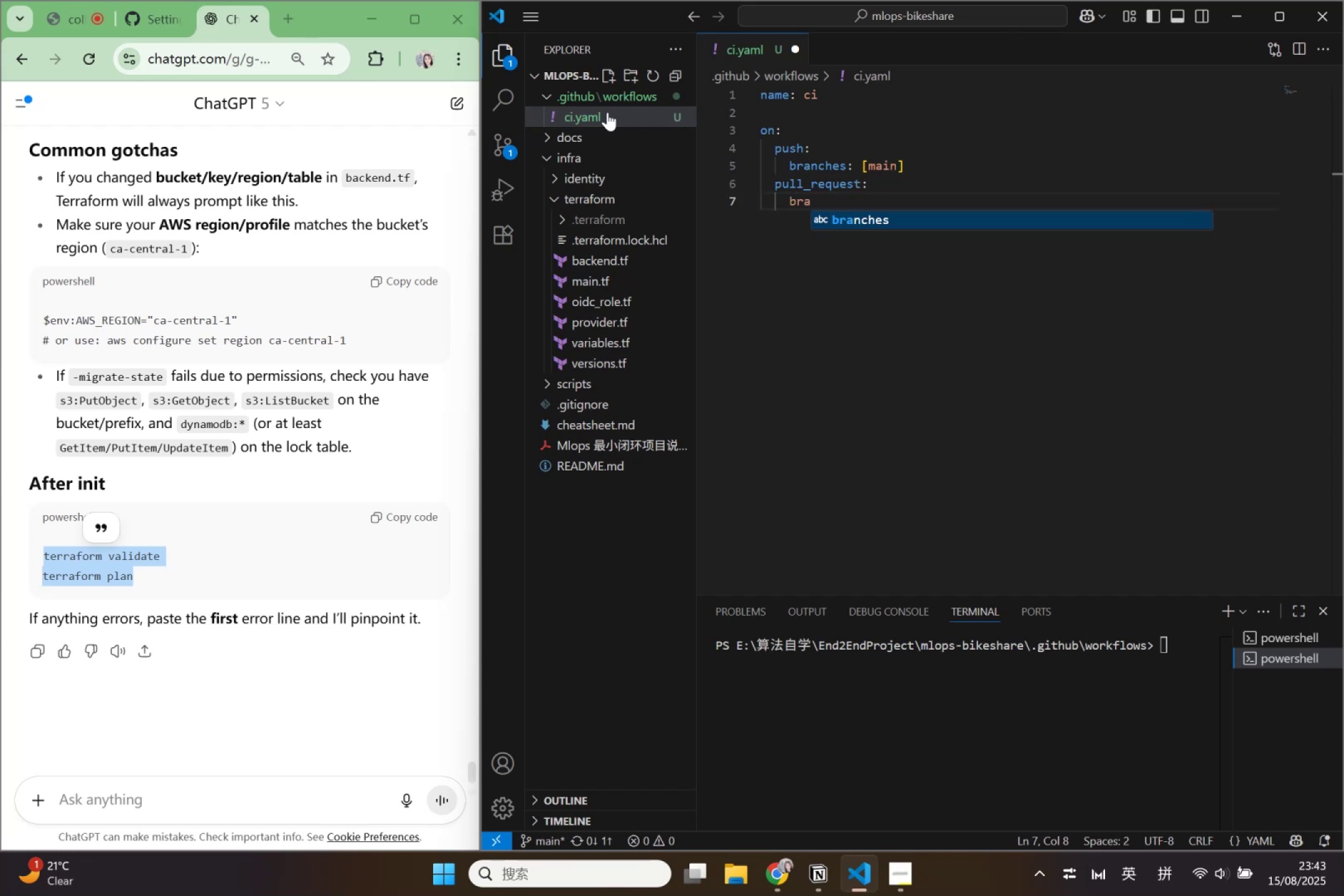 
key(Enter)
 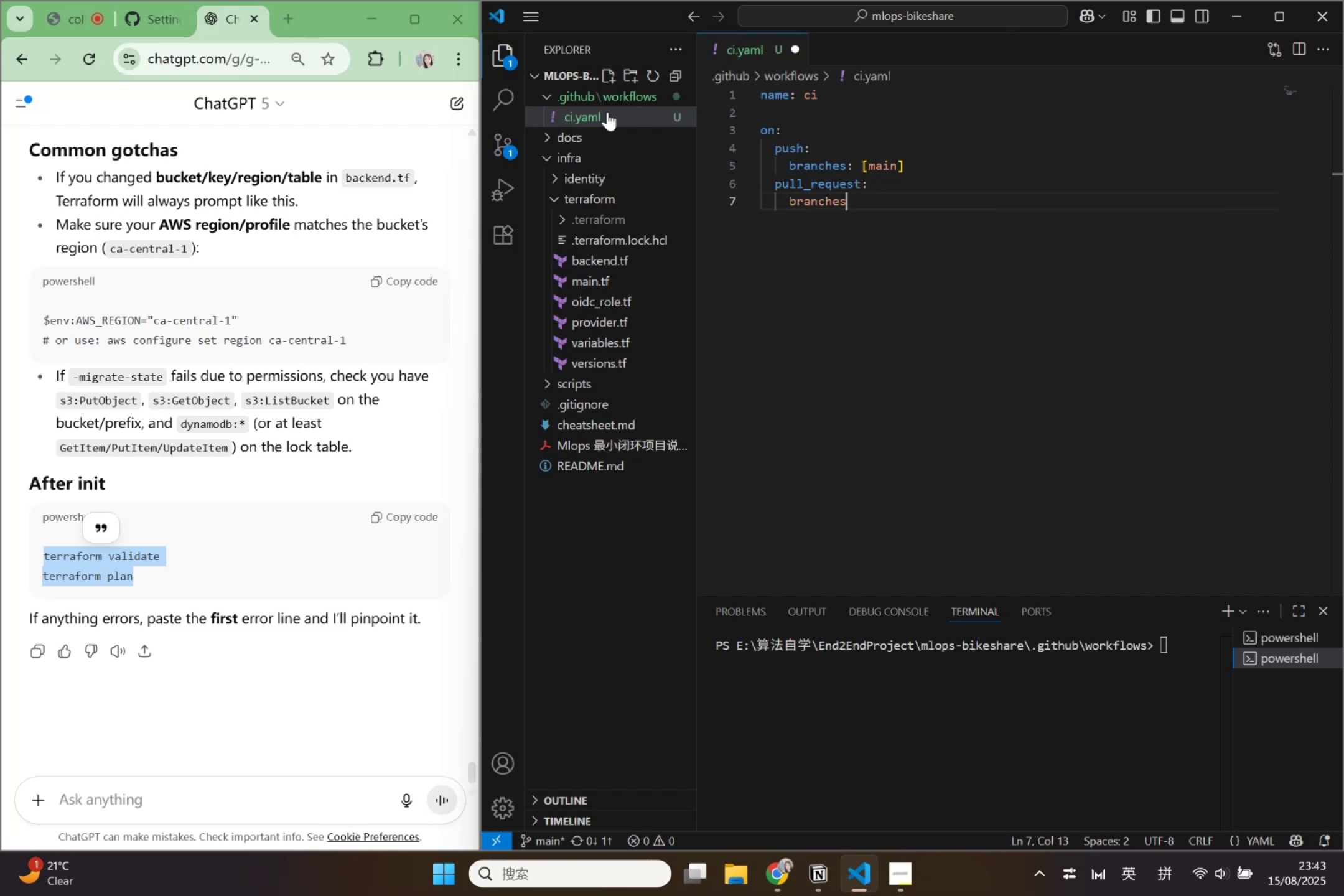 
key(Shift+ShiftLeft)
 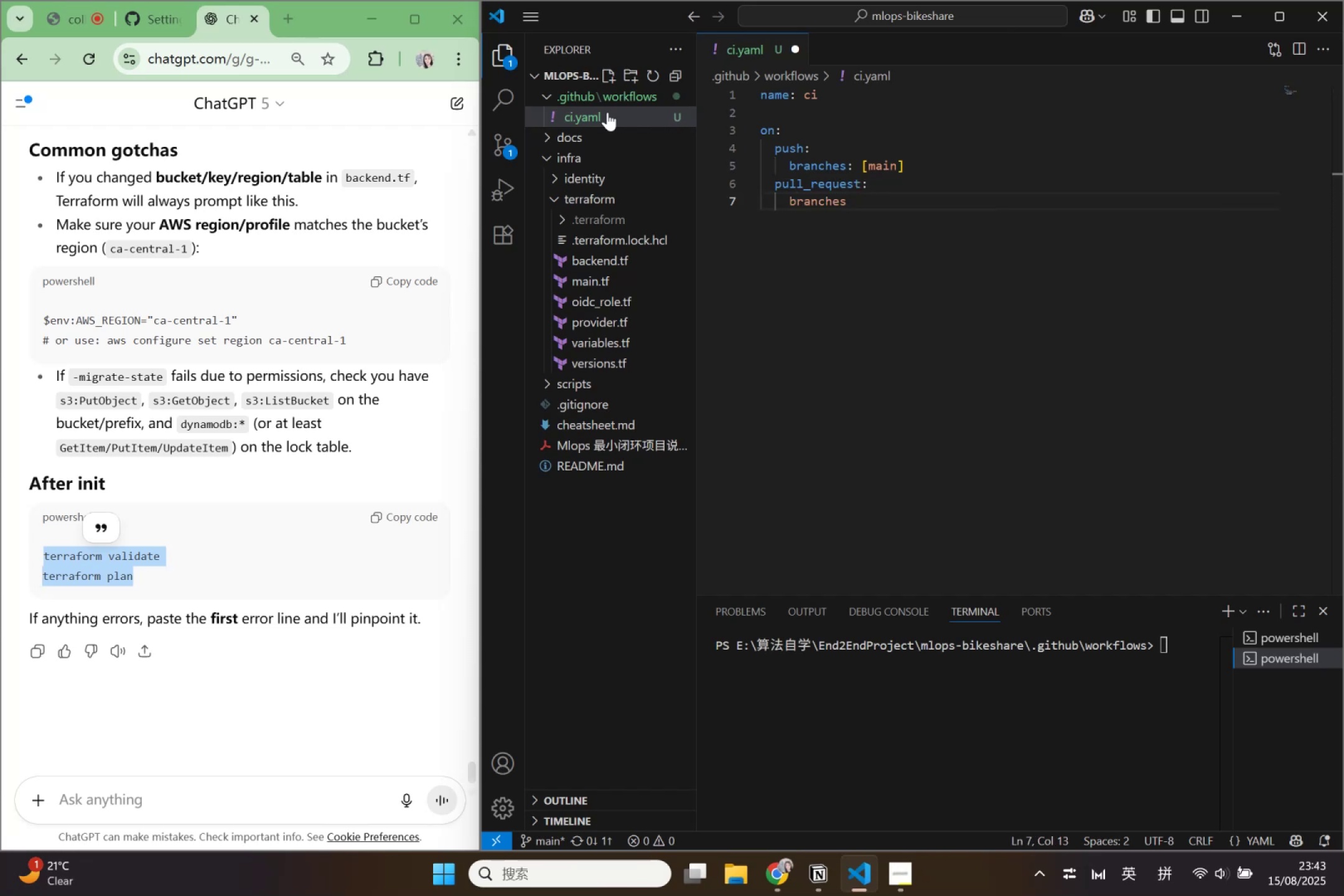 
key(Shift+Semicolon)
 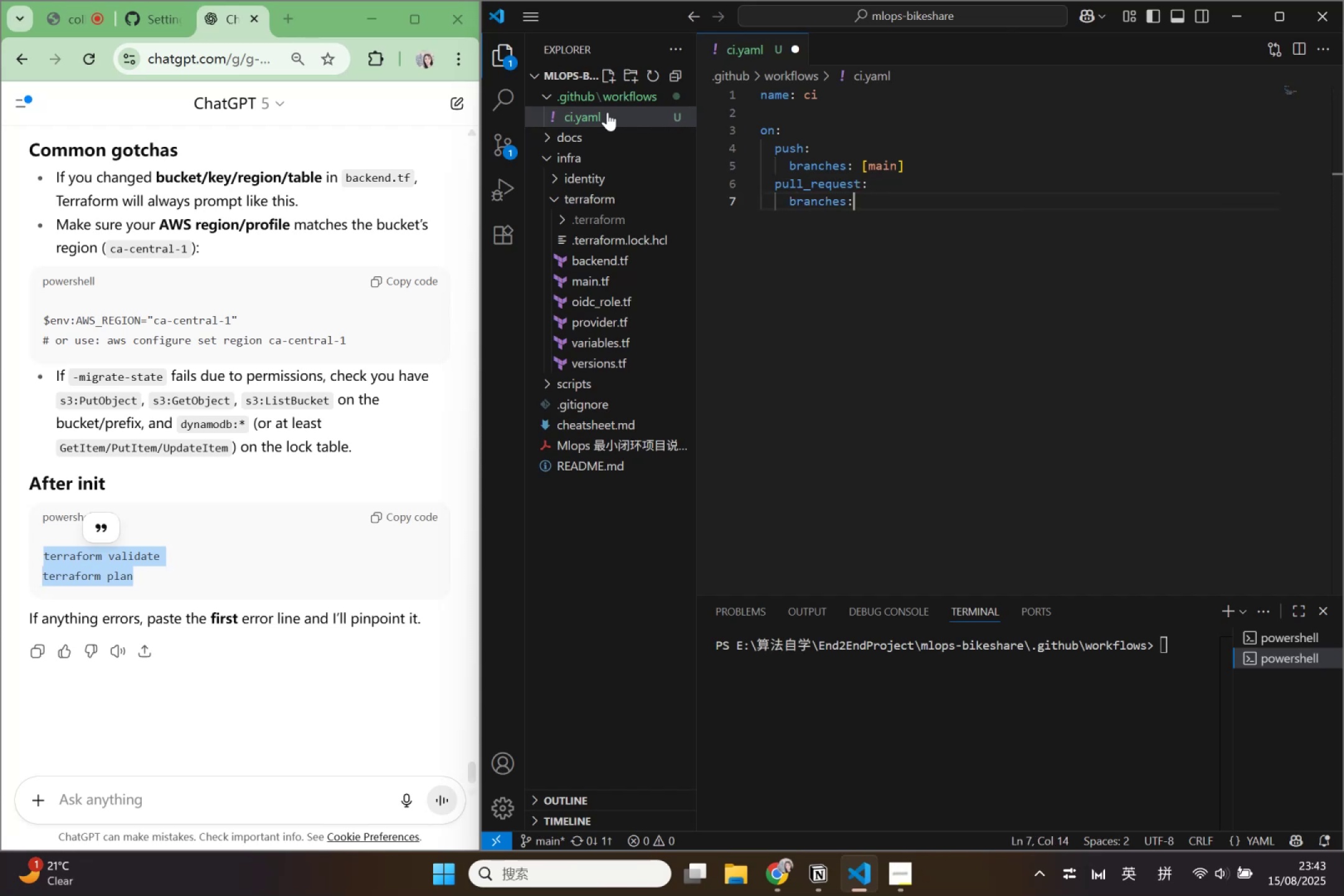 
key(Space)
 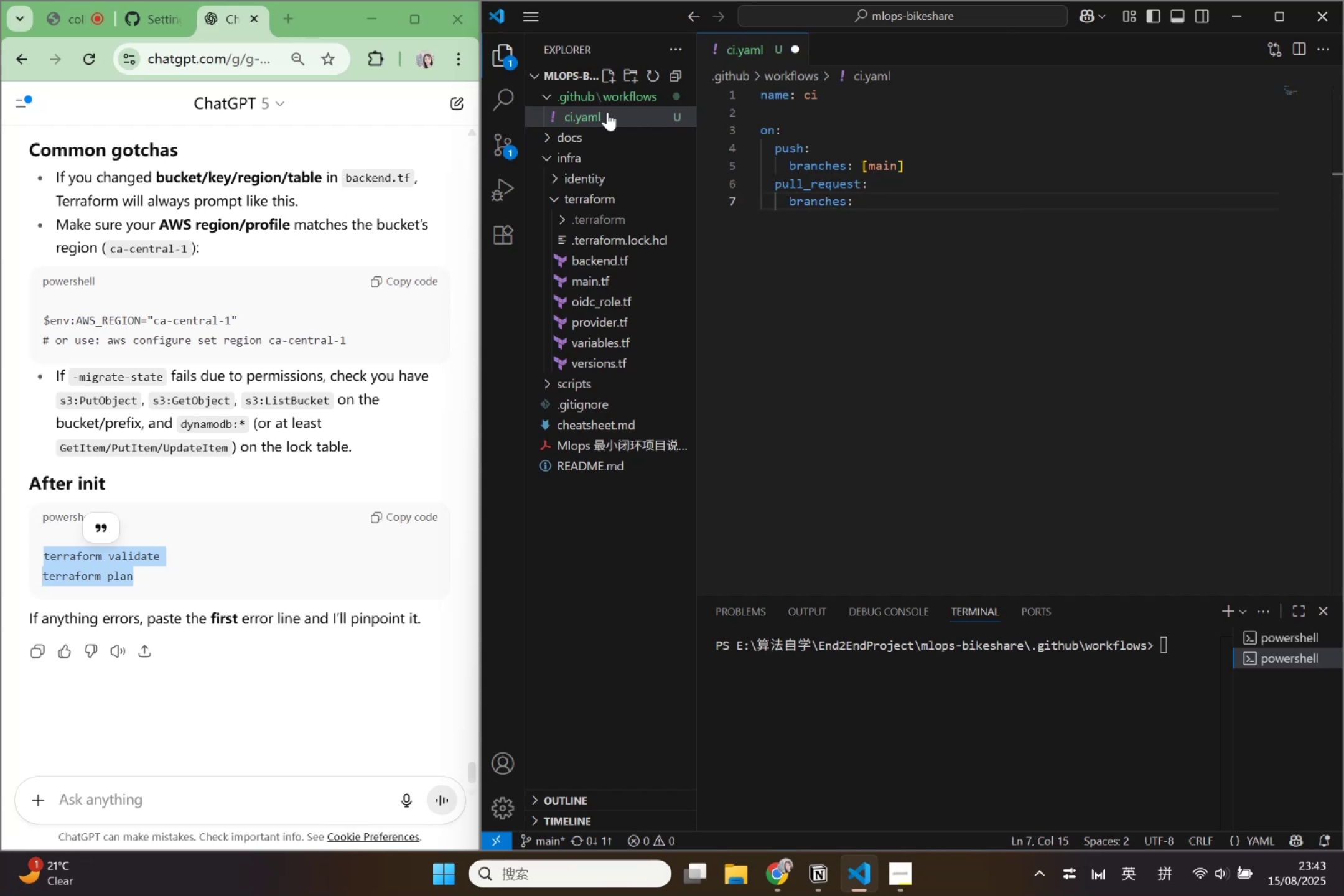 
key(BracketLeft)
 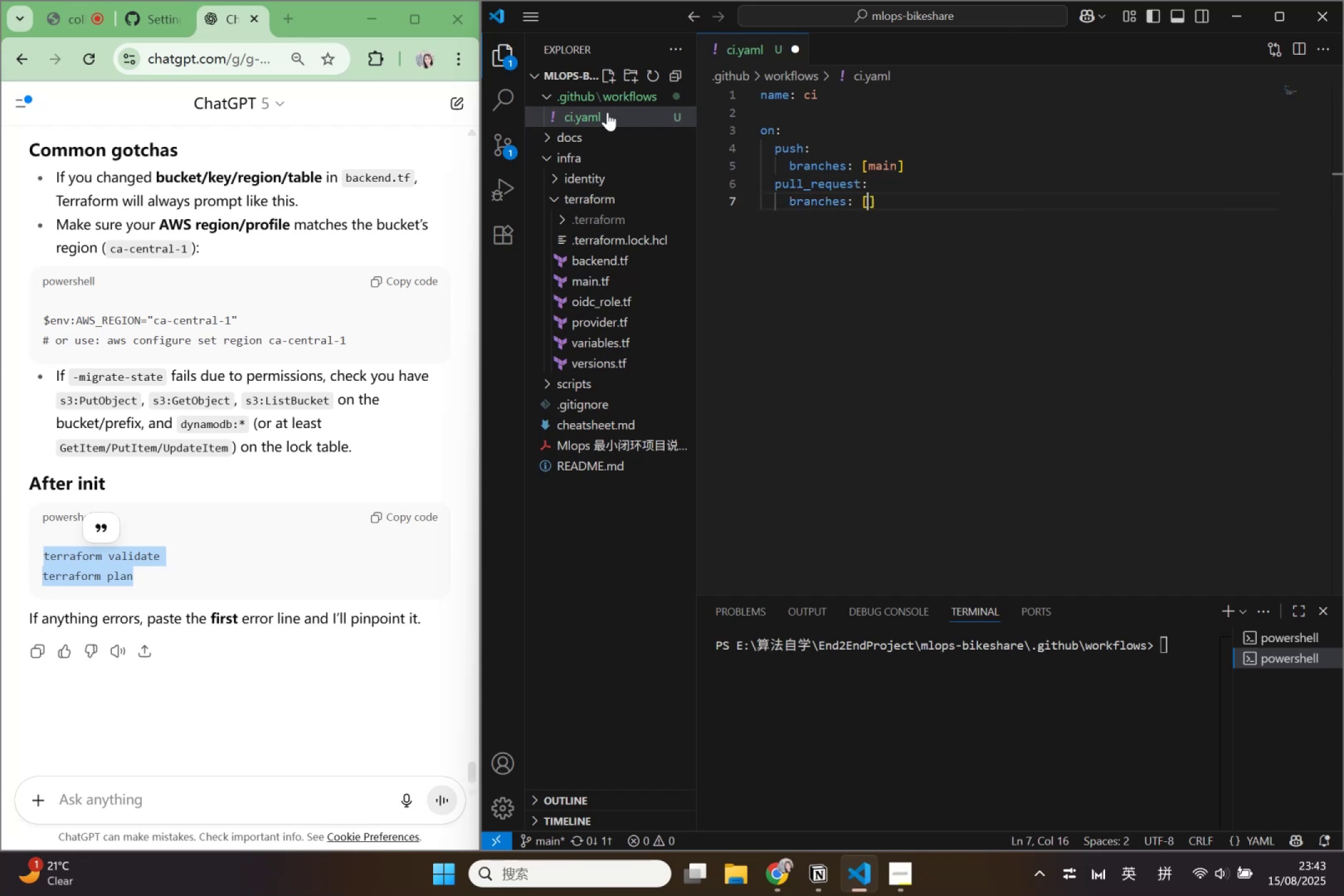 
key(BracketRight)
 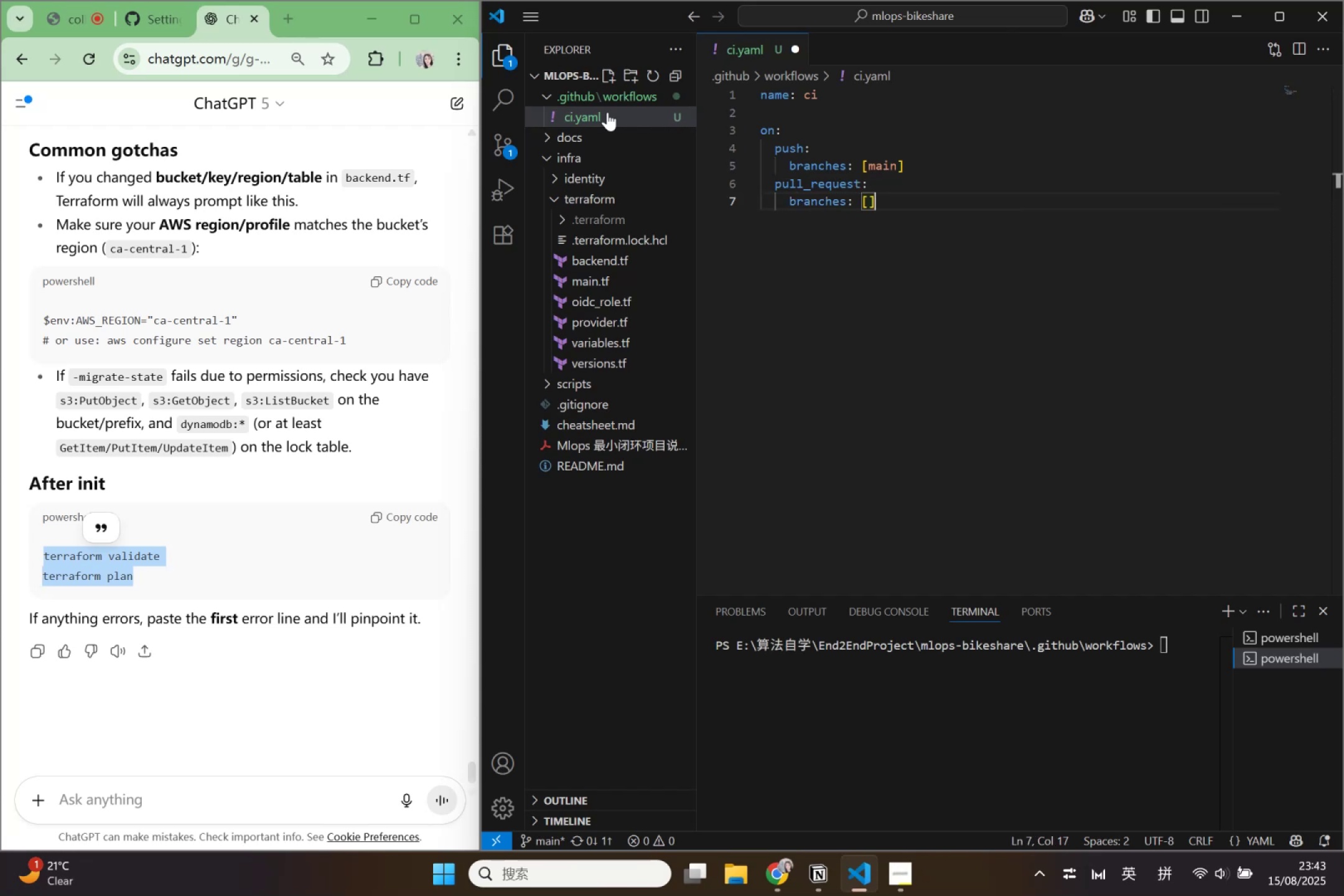 
key(ArrowLeft)
 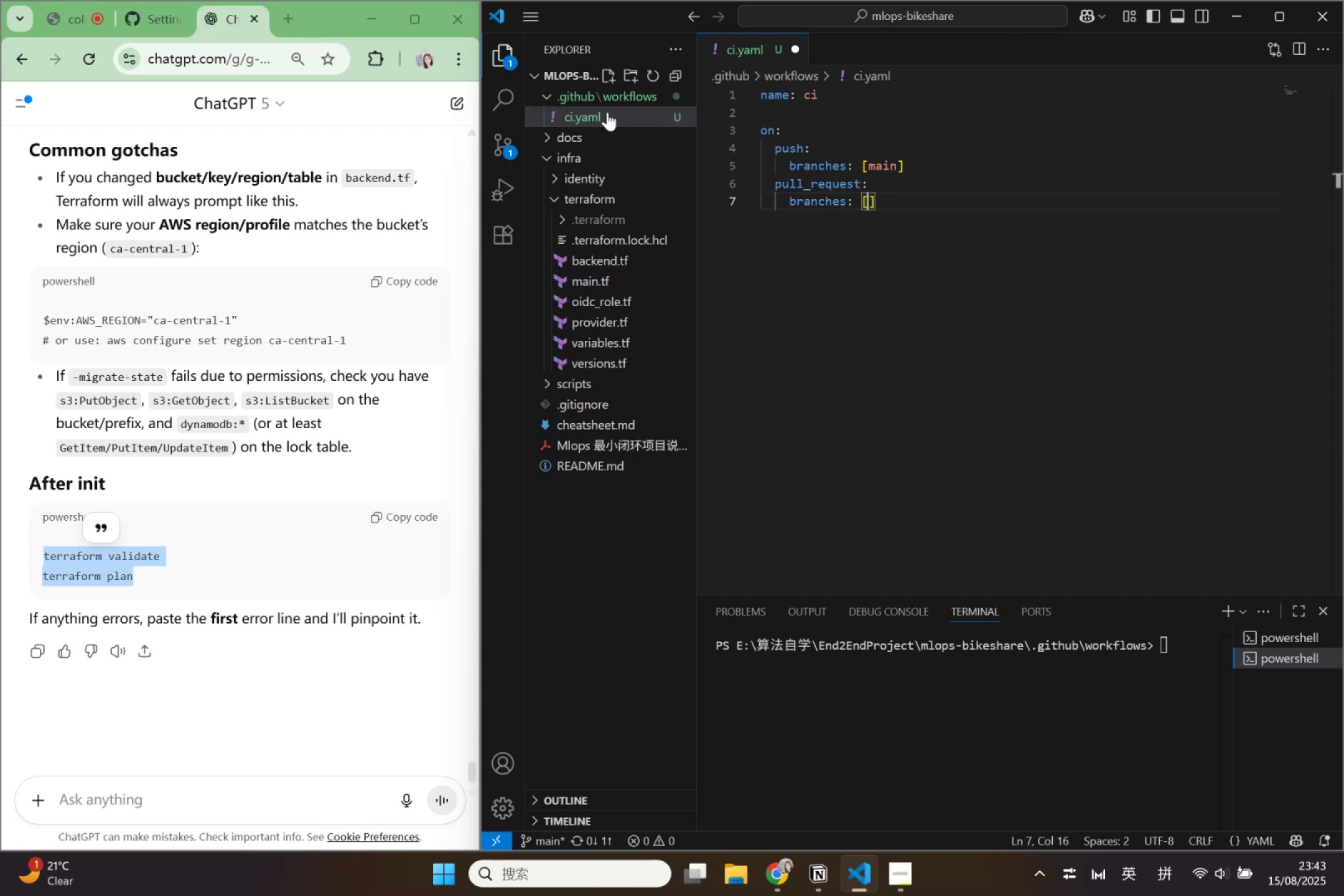 
key(M)
 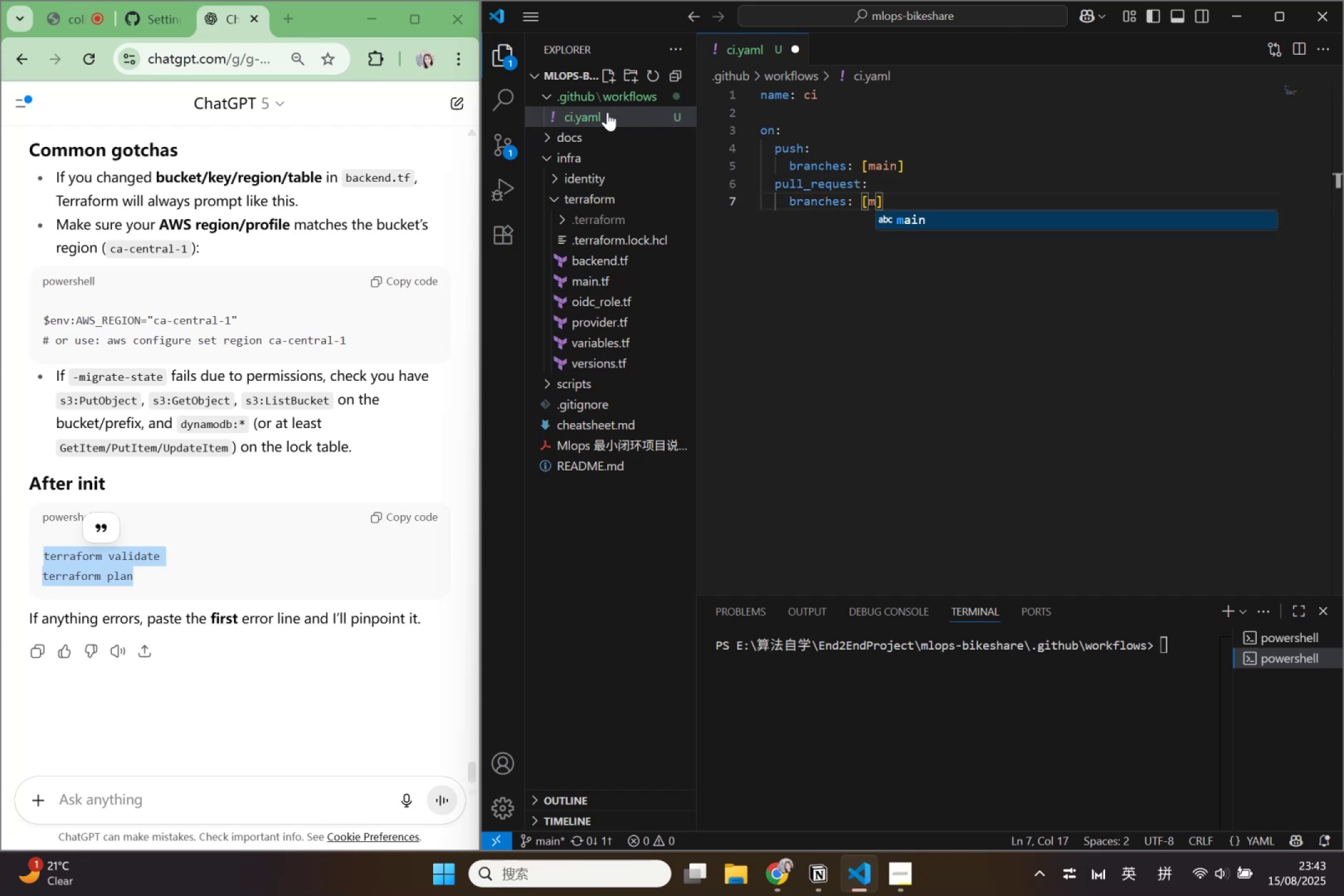 
key(Enter)
 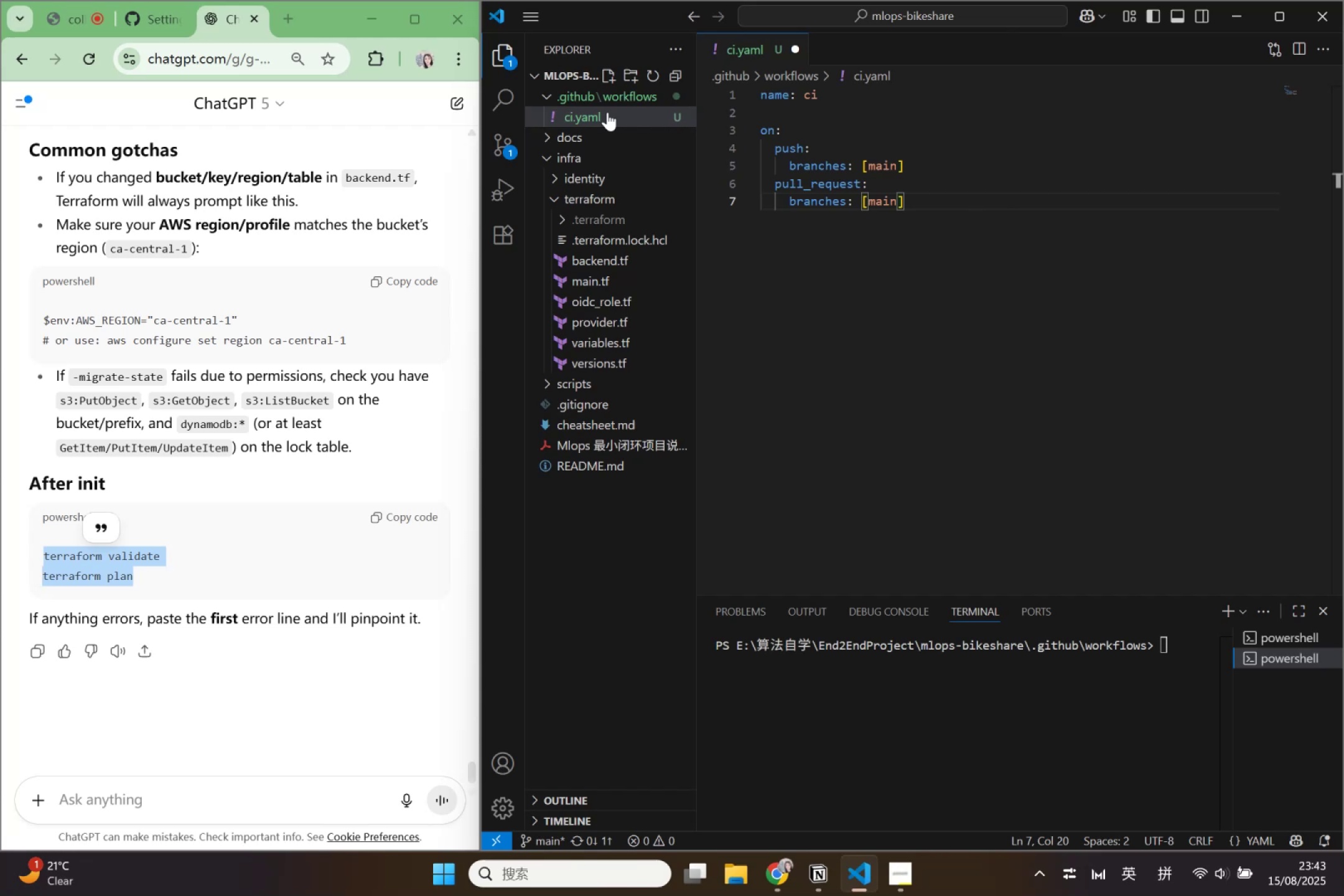 
key(ArrowRight)
 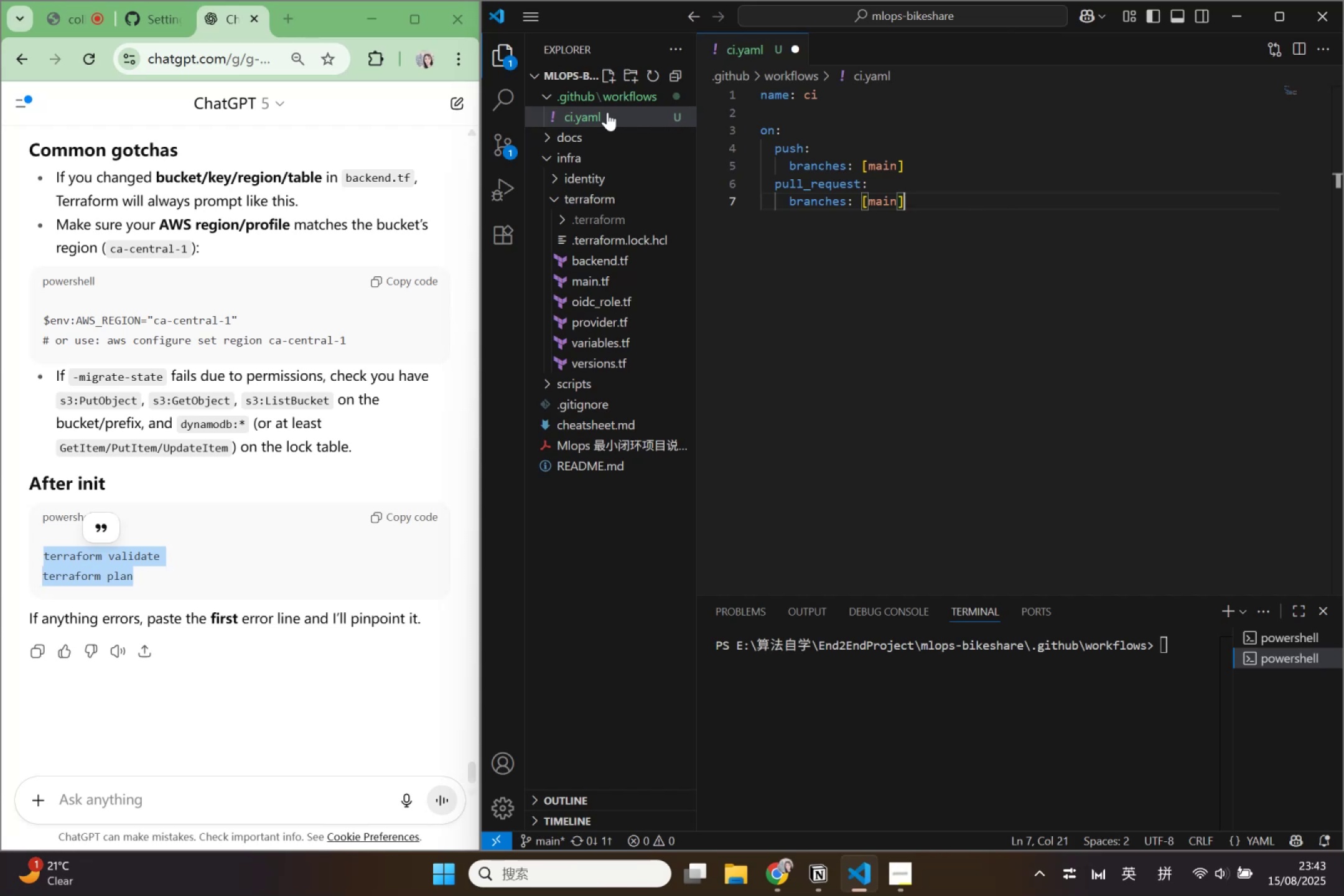 
key(Enter)
 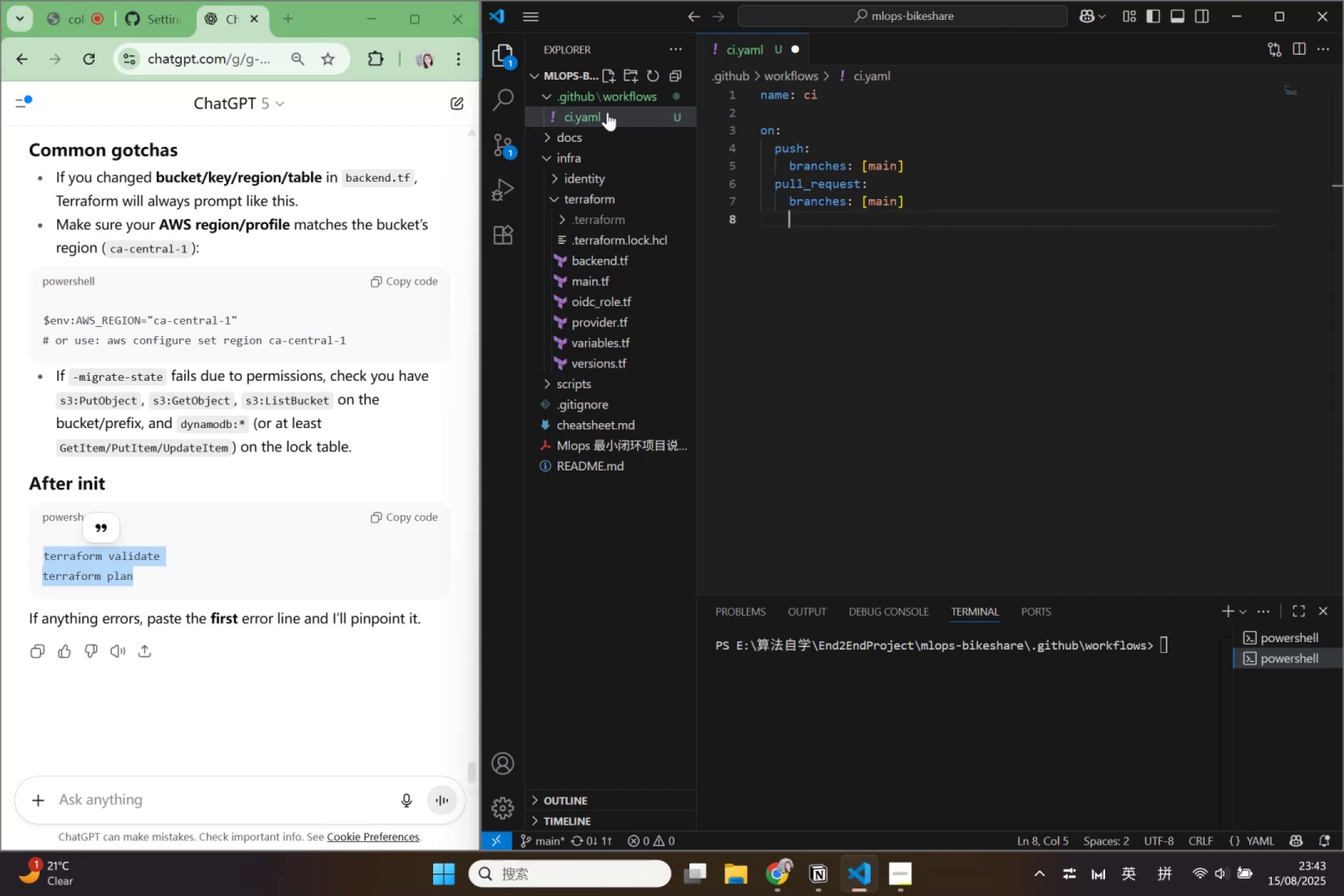 
key(Backspace)
 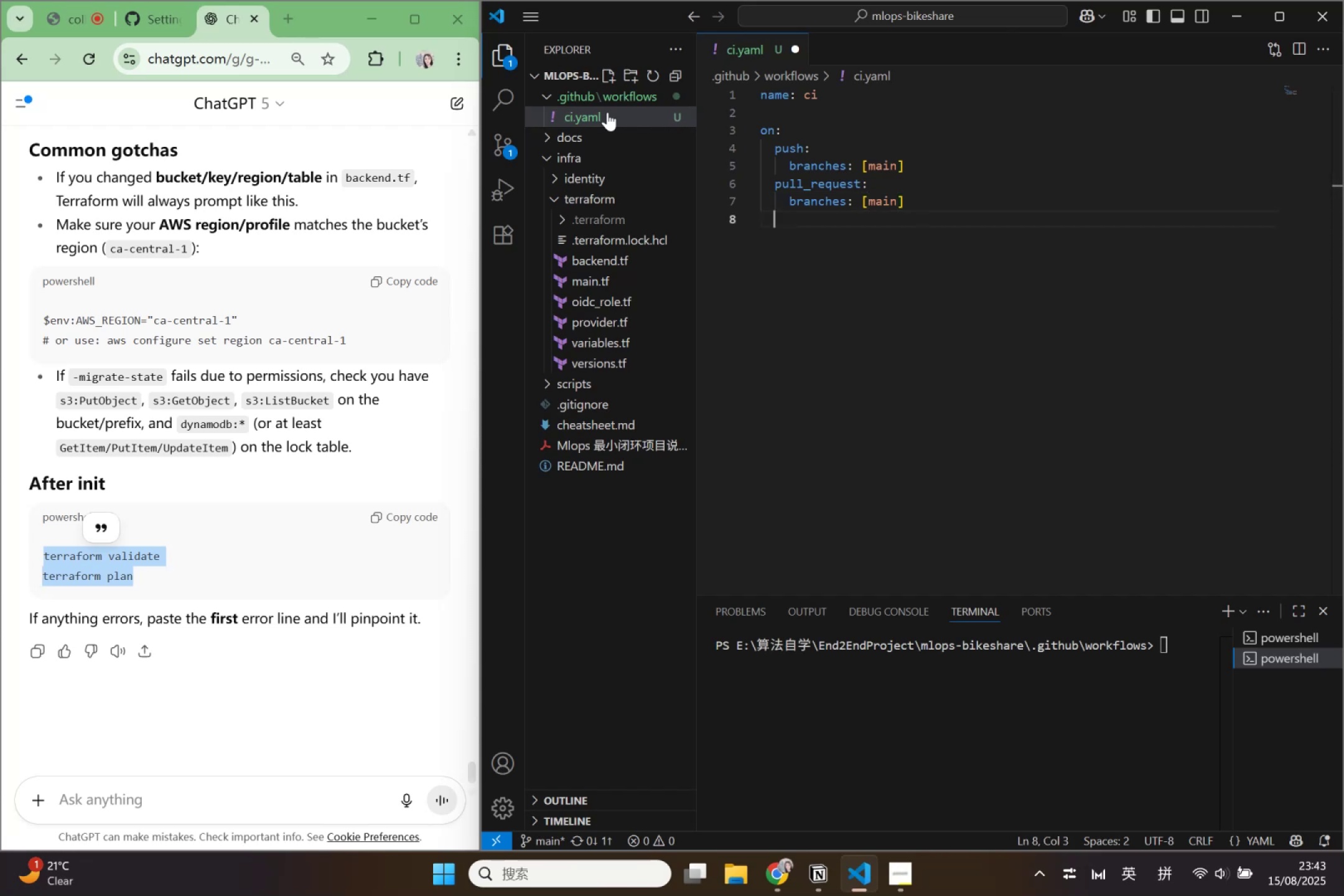 
key(W)
 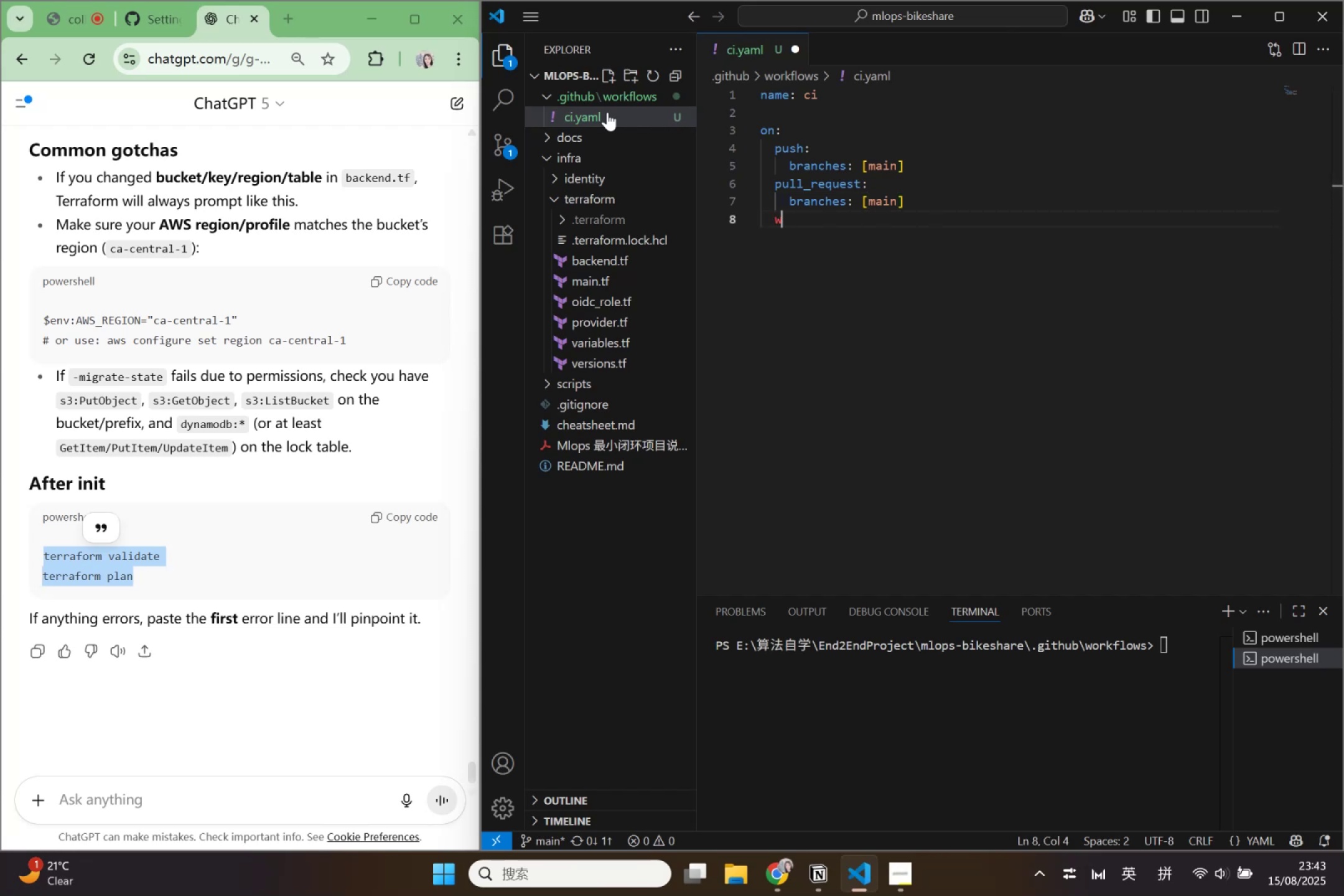 
left_click([607, 112])
 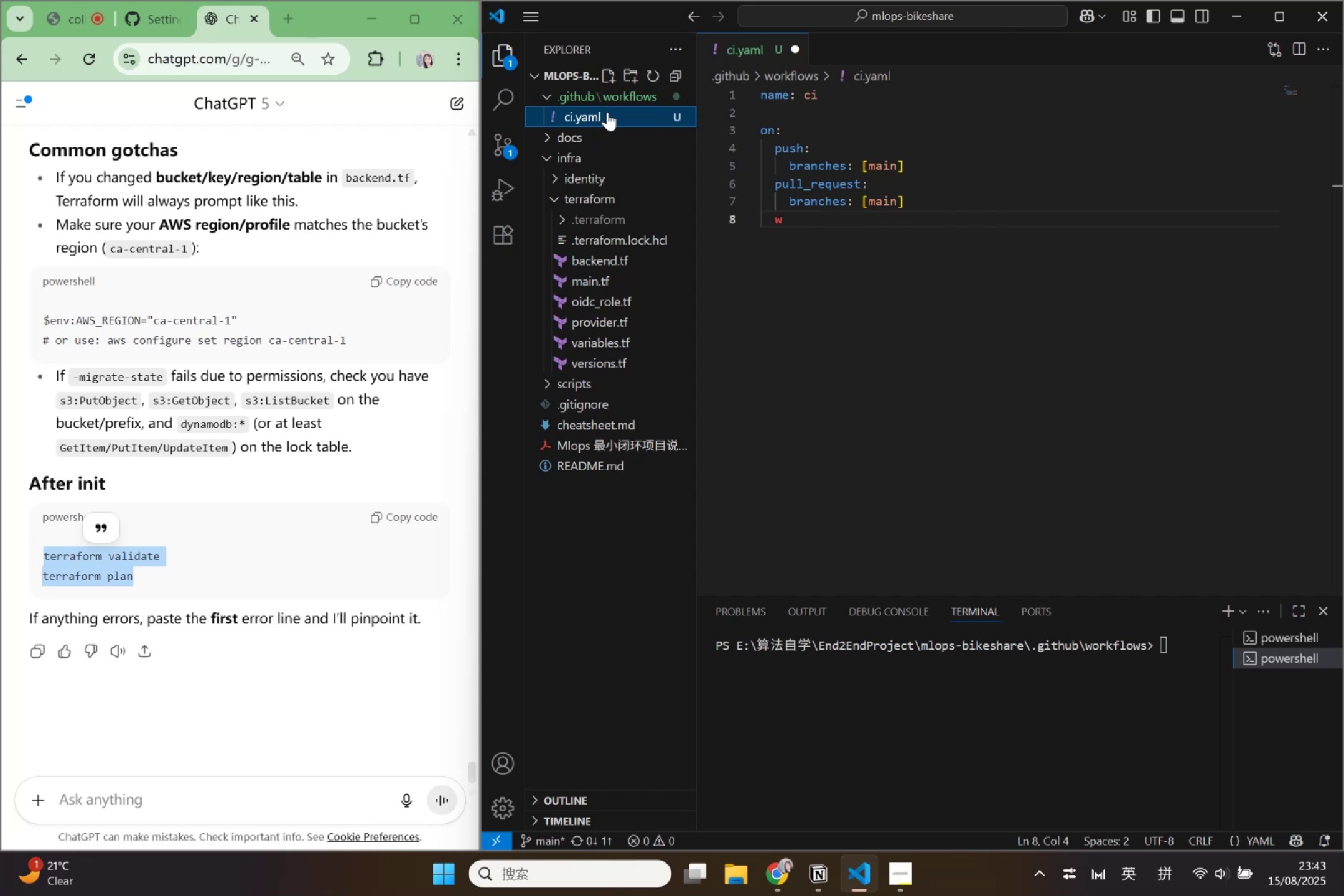 
wait(6.74)
 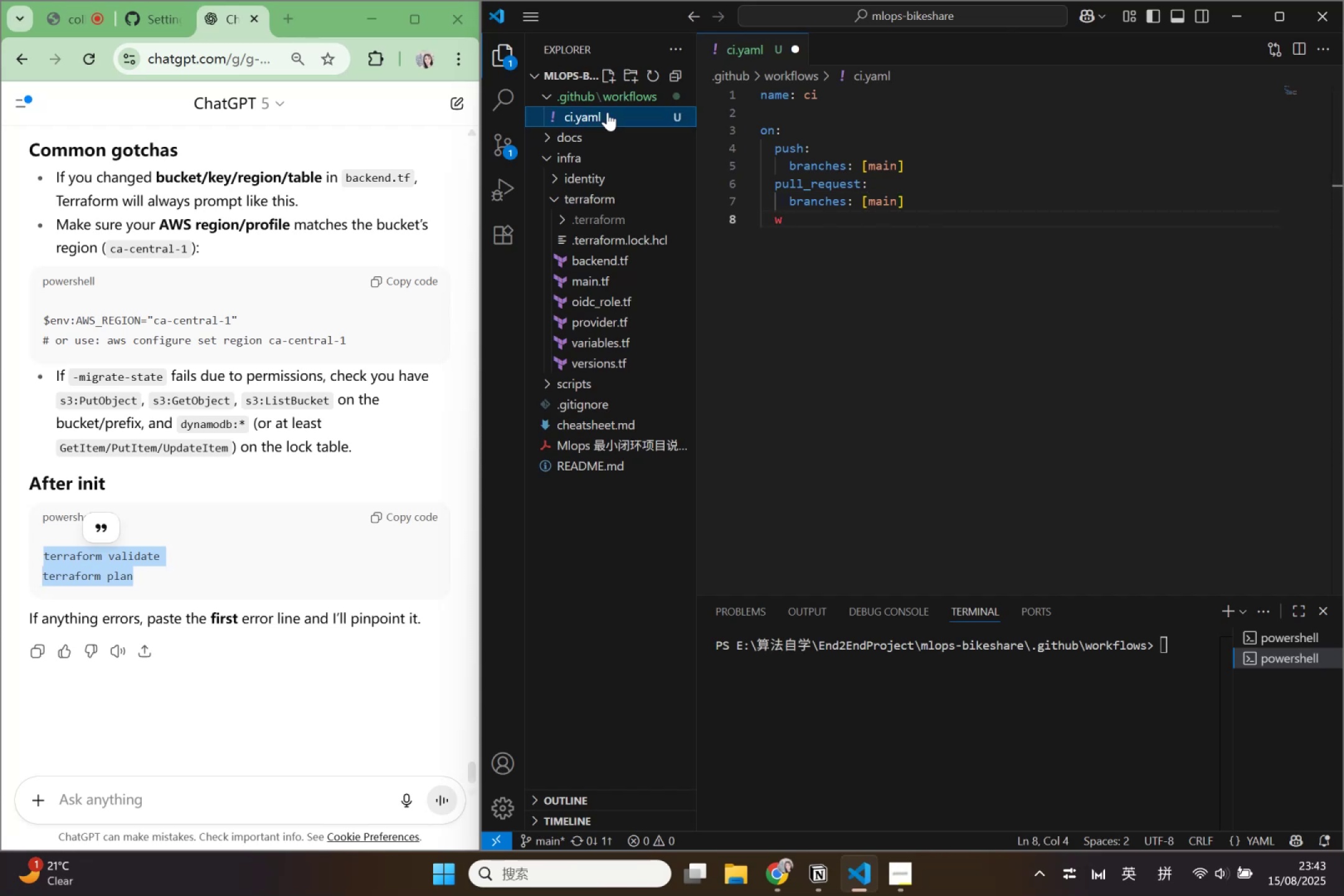 
key(O)
 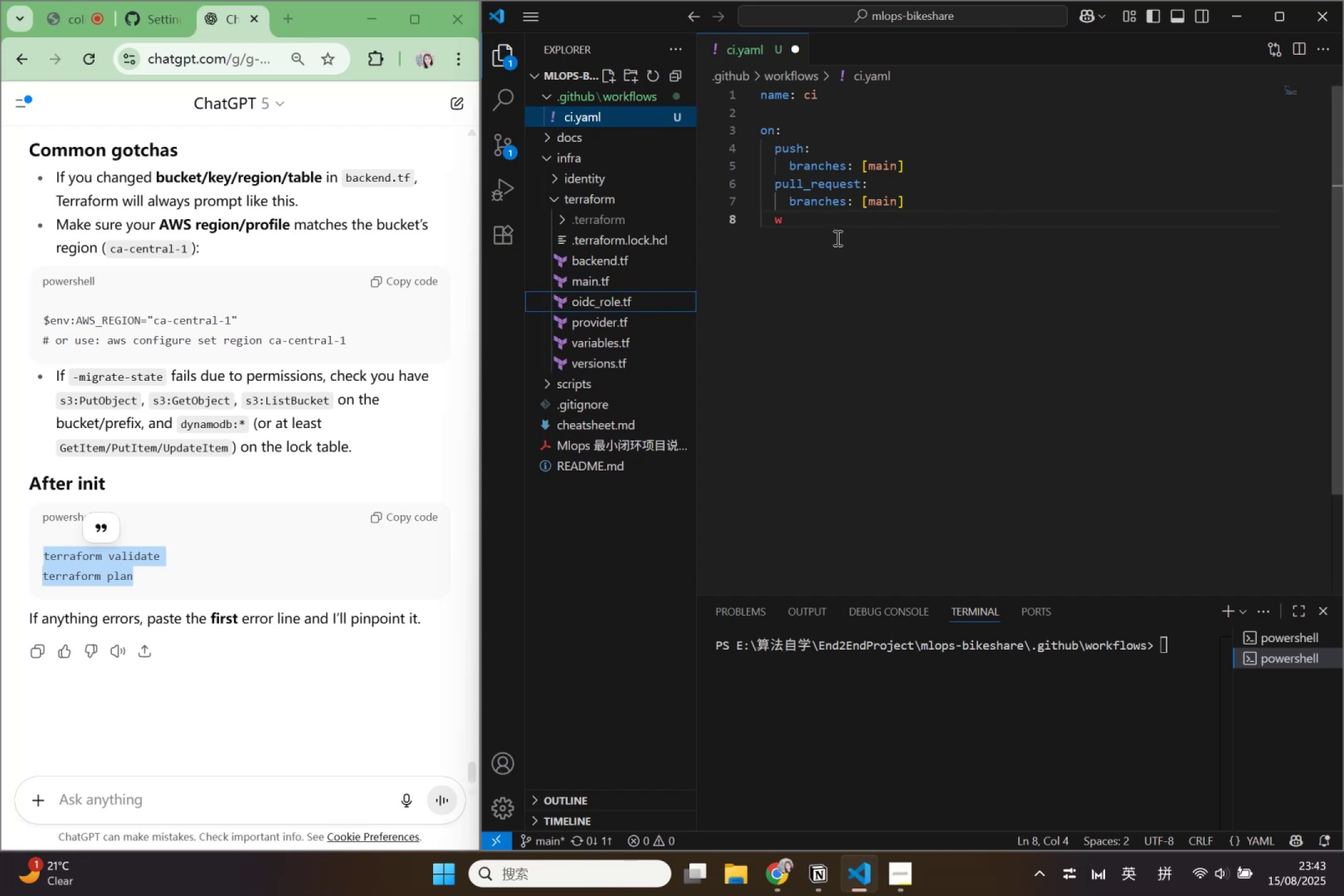 
left_click([836, 233])
 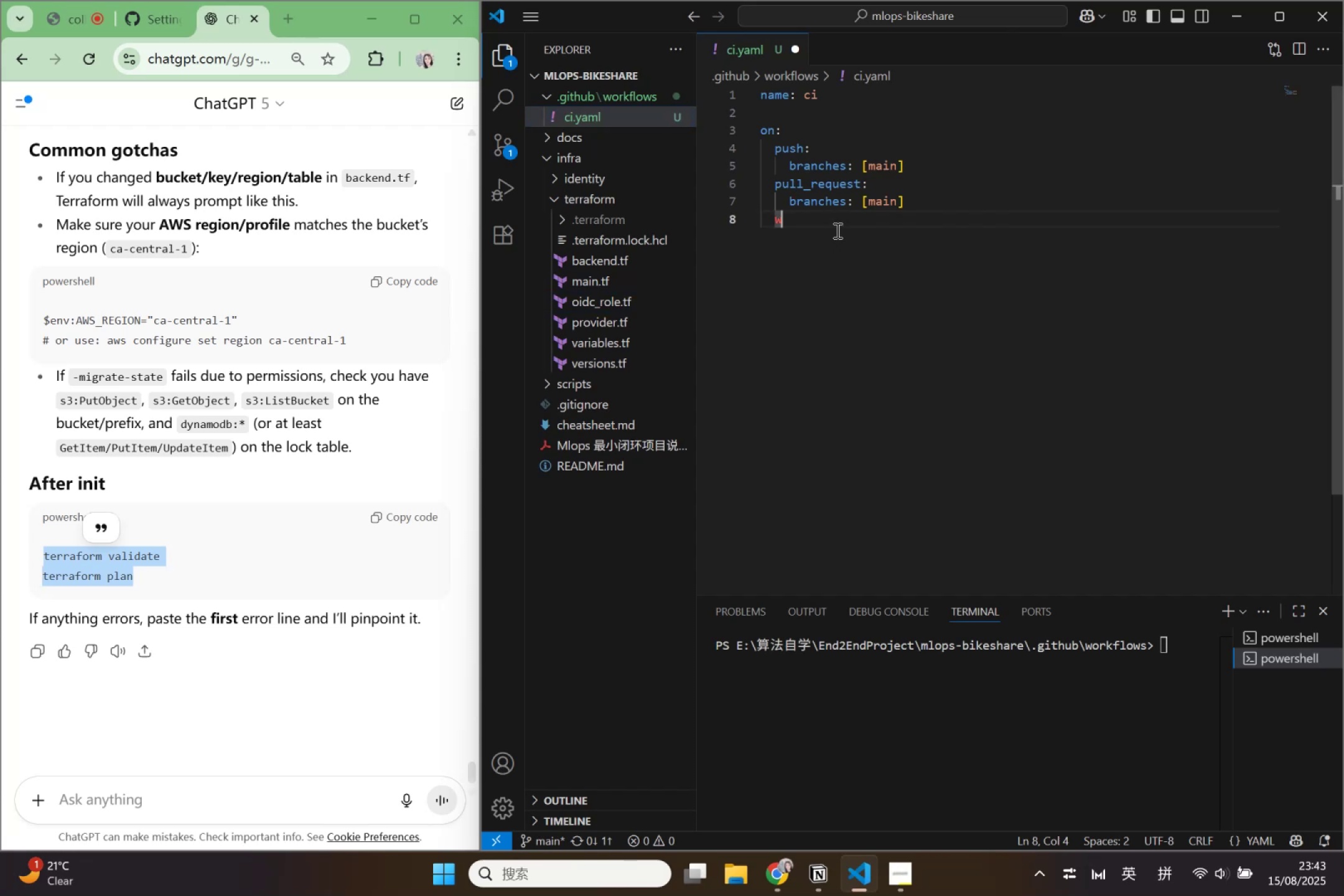 
type(orkflow_dispatch:)
 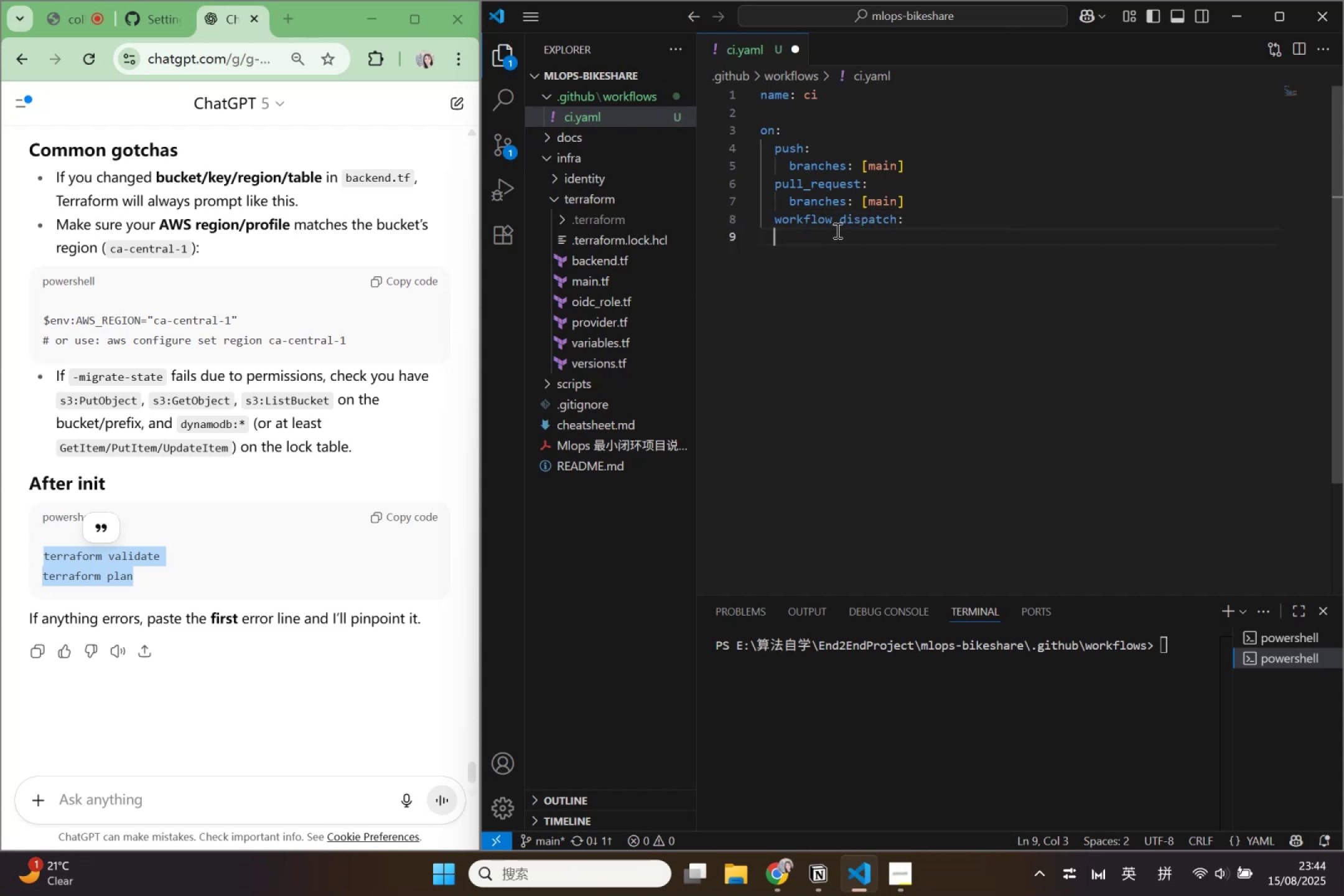 
 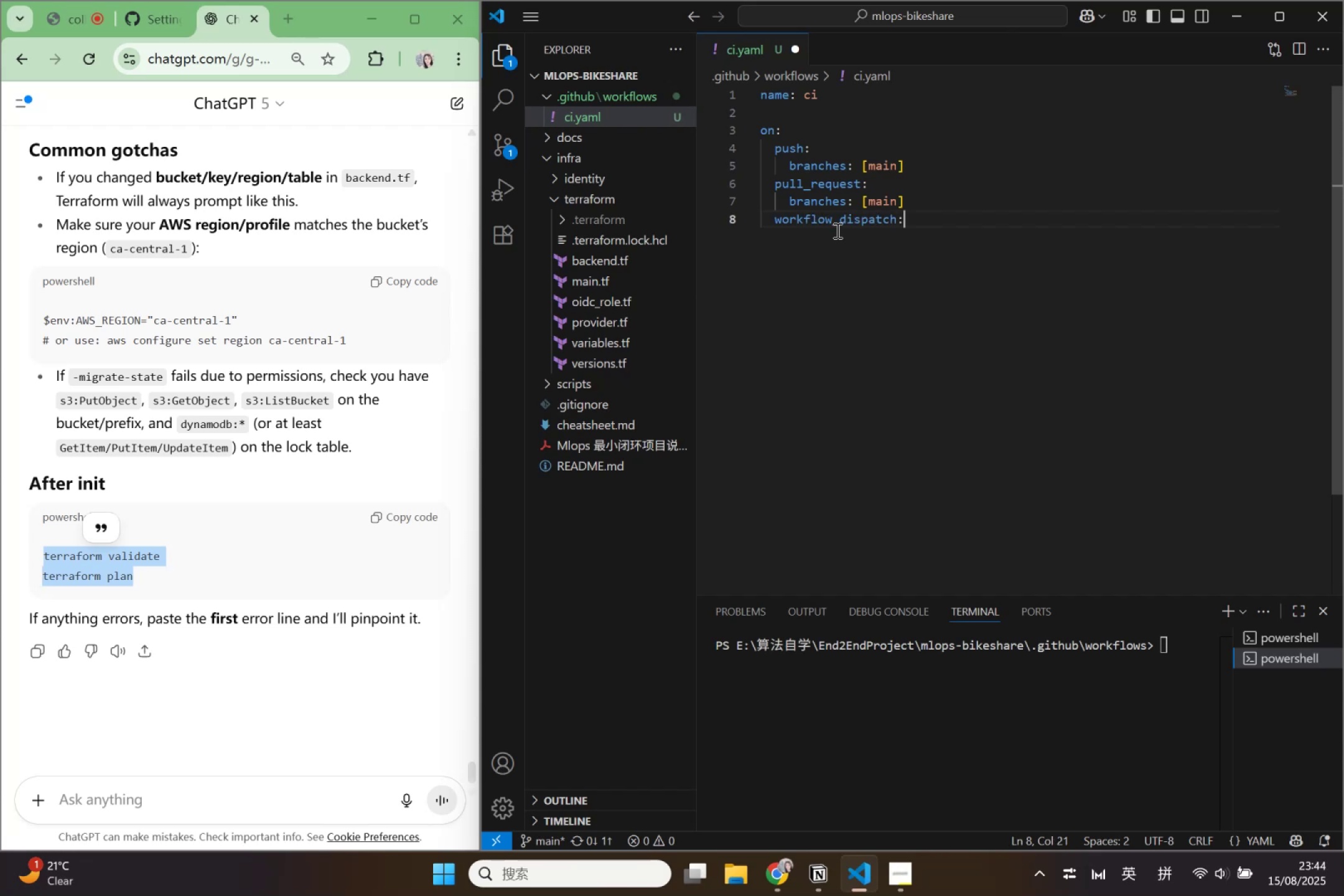 
key(Enter)
 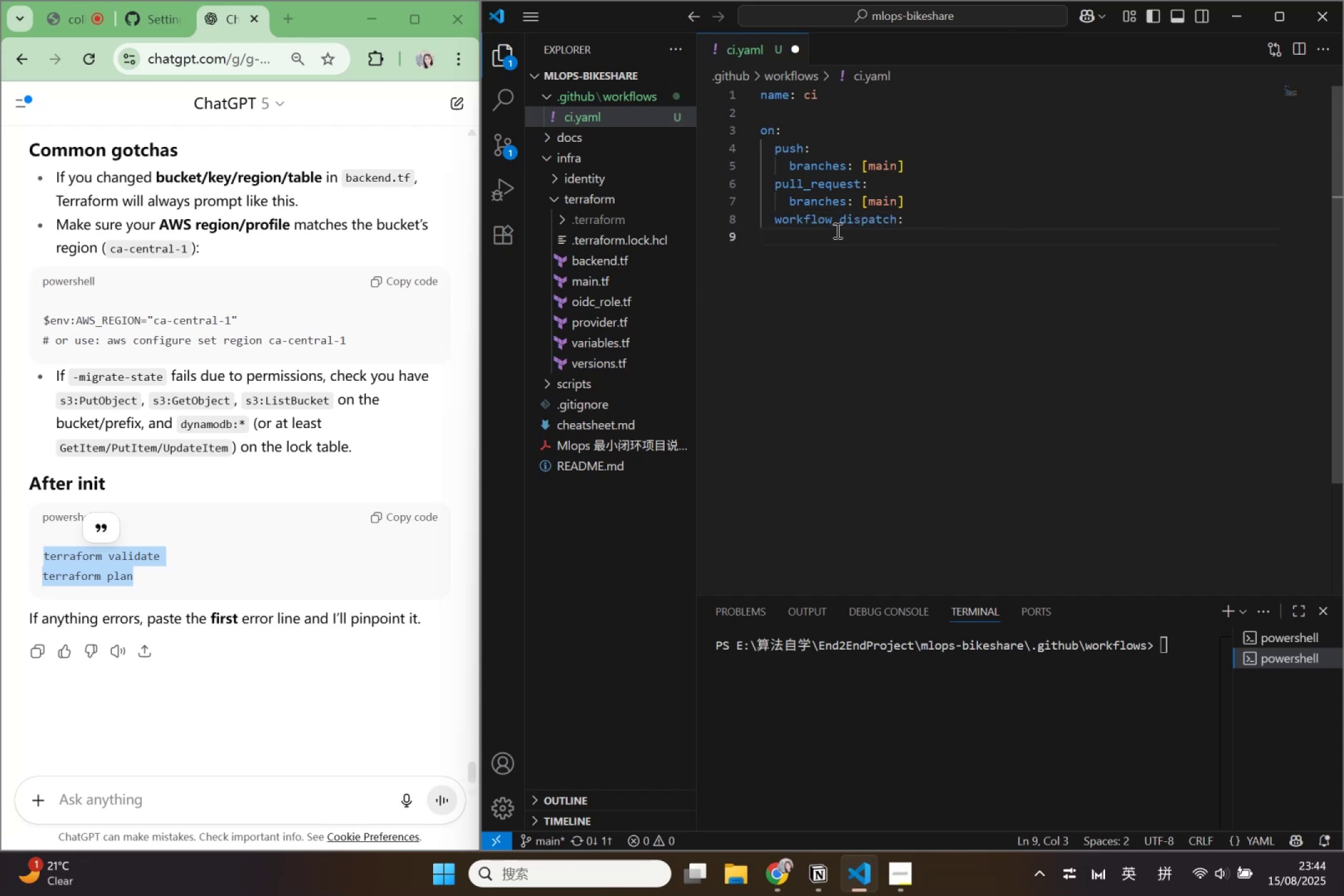 
key(Enter)
 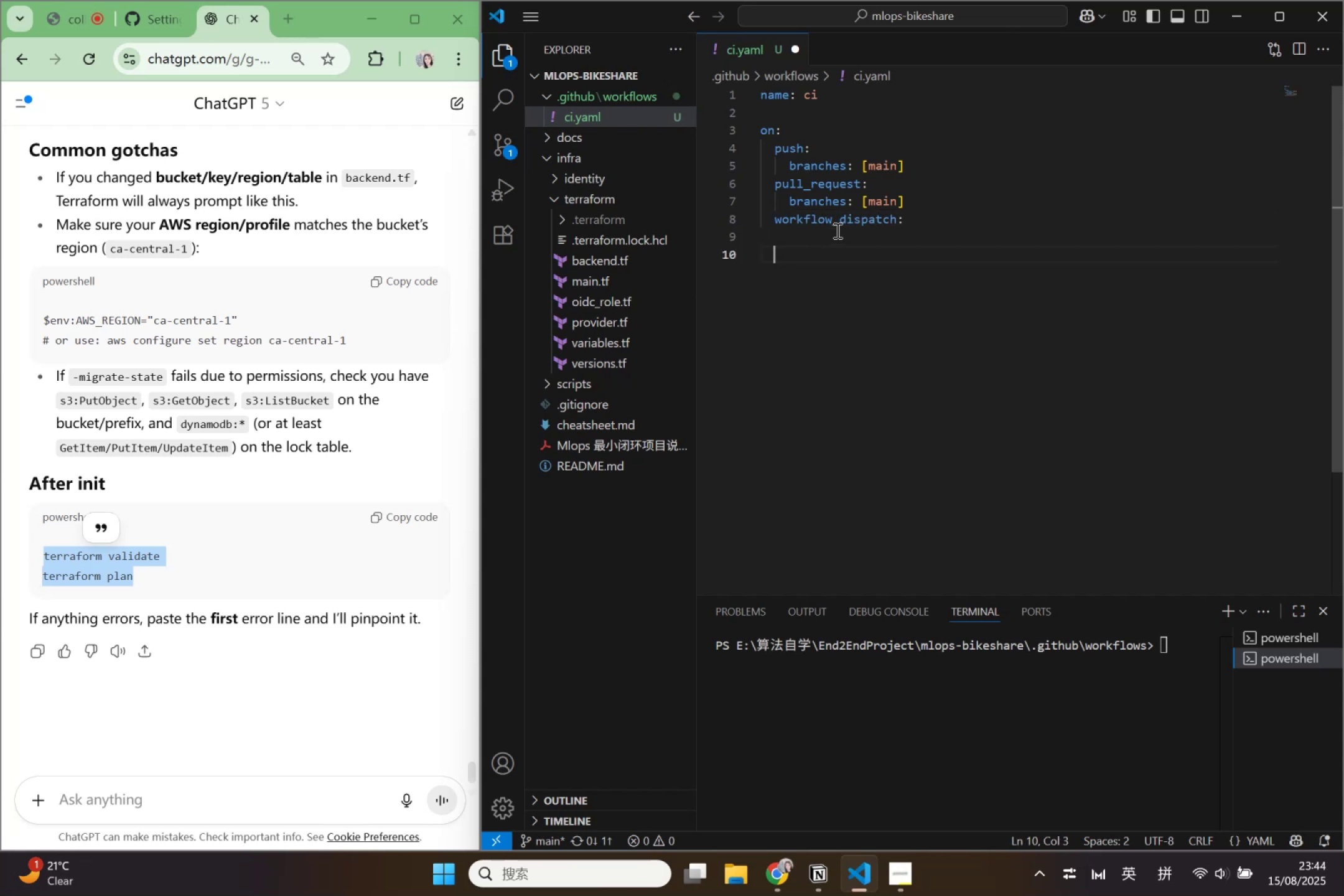 
key(Backspace)
type(pres)
key(Backspace)
key(Backspace)
key(Backspace)
type(ermission:)
 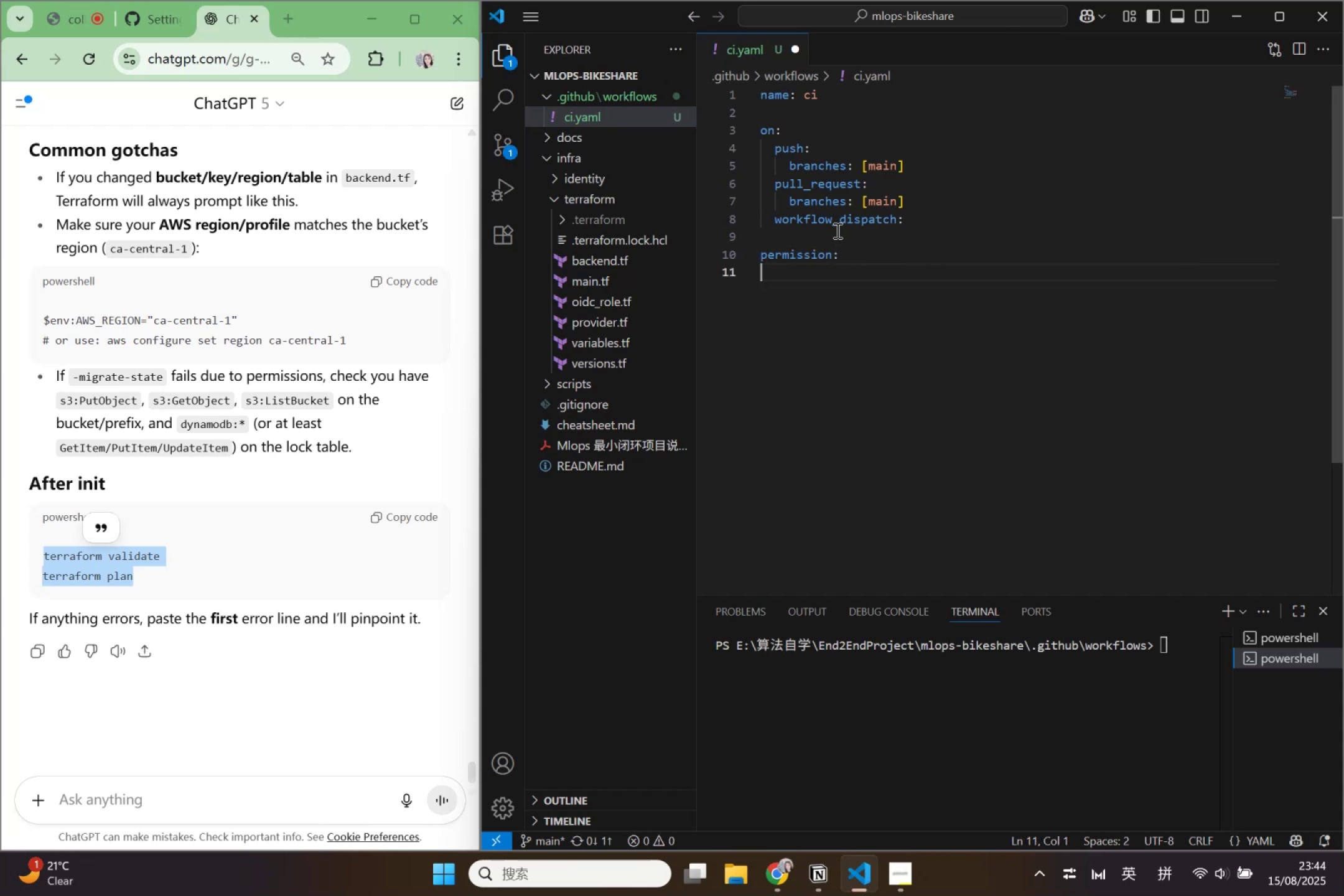 
 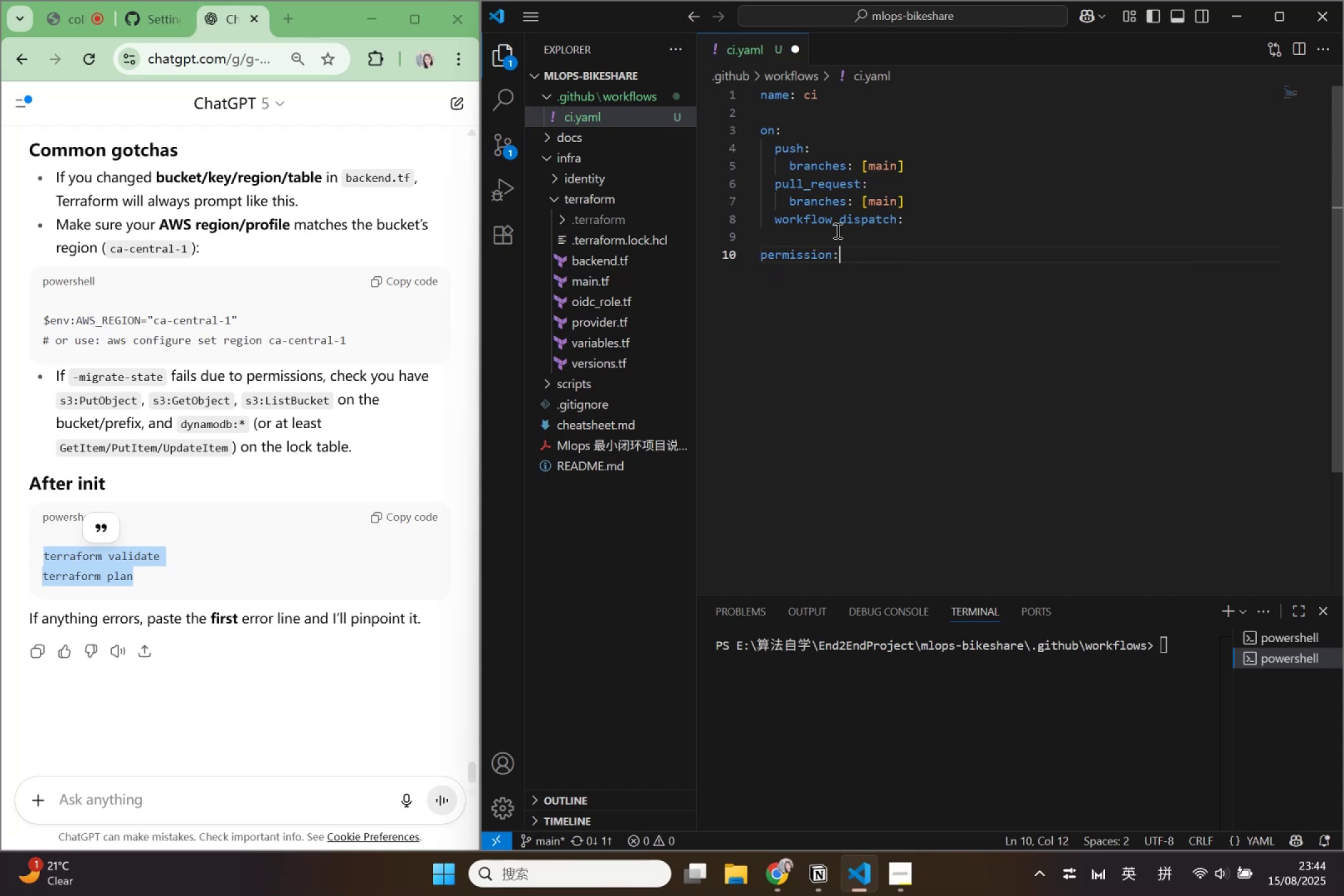 
key(Enter)
 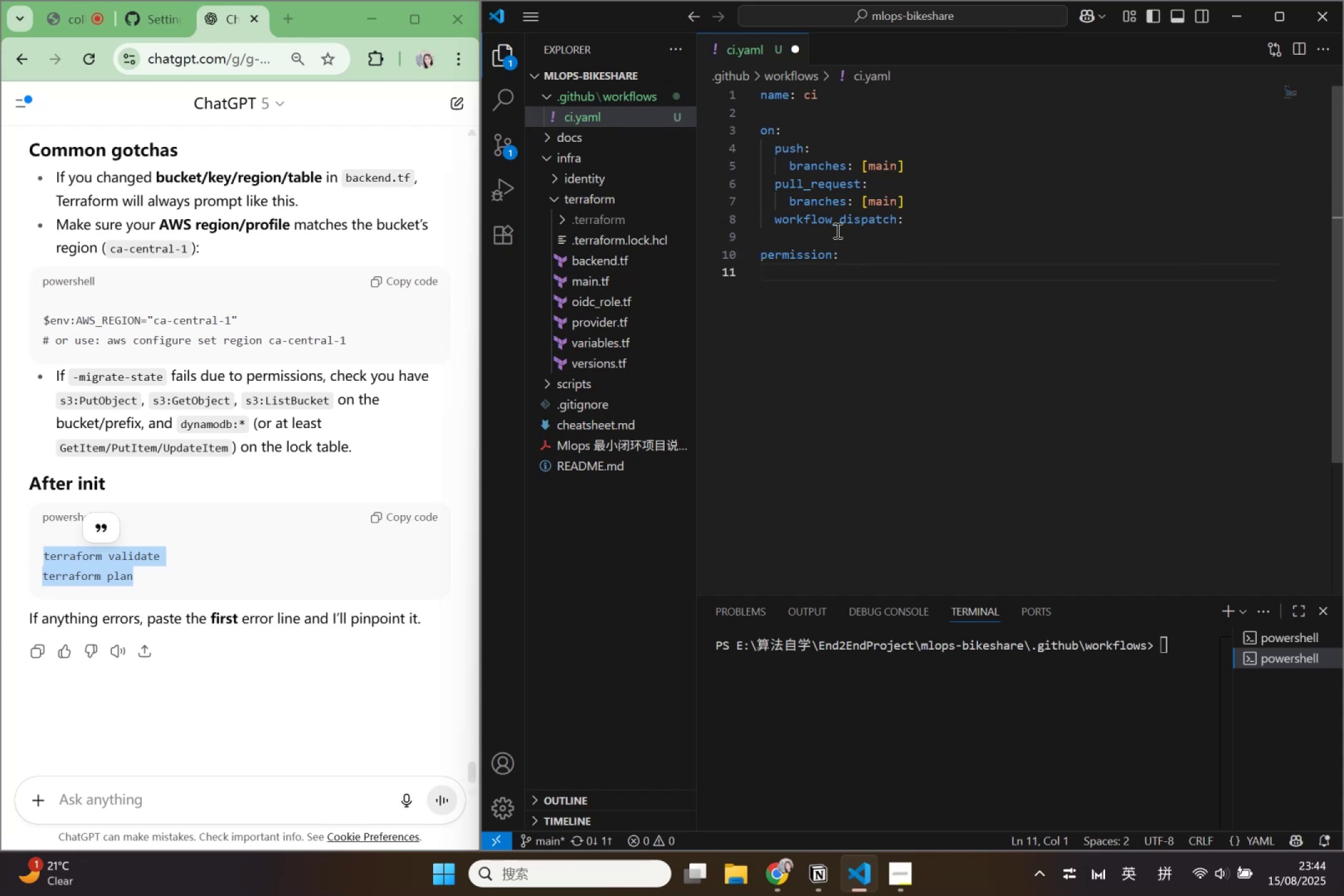 
key(Tab)
type(id_to)
 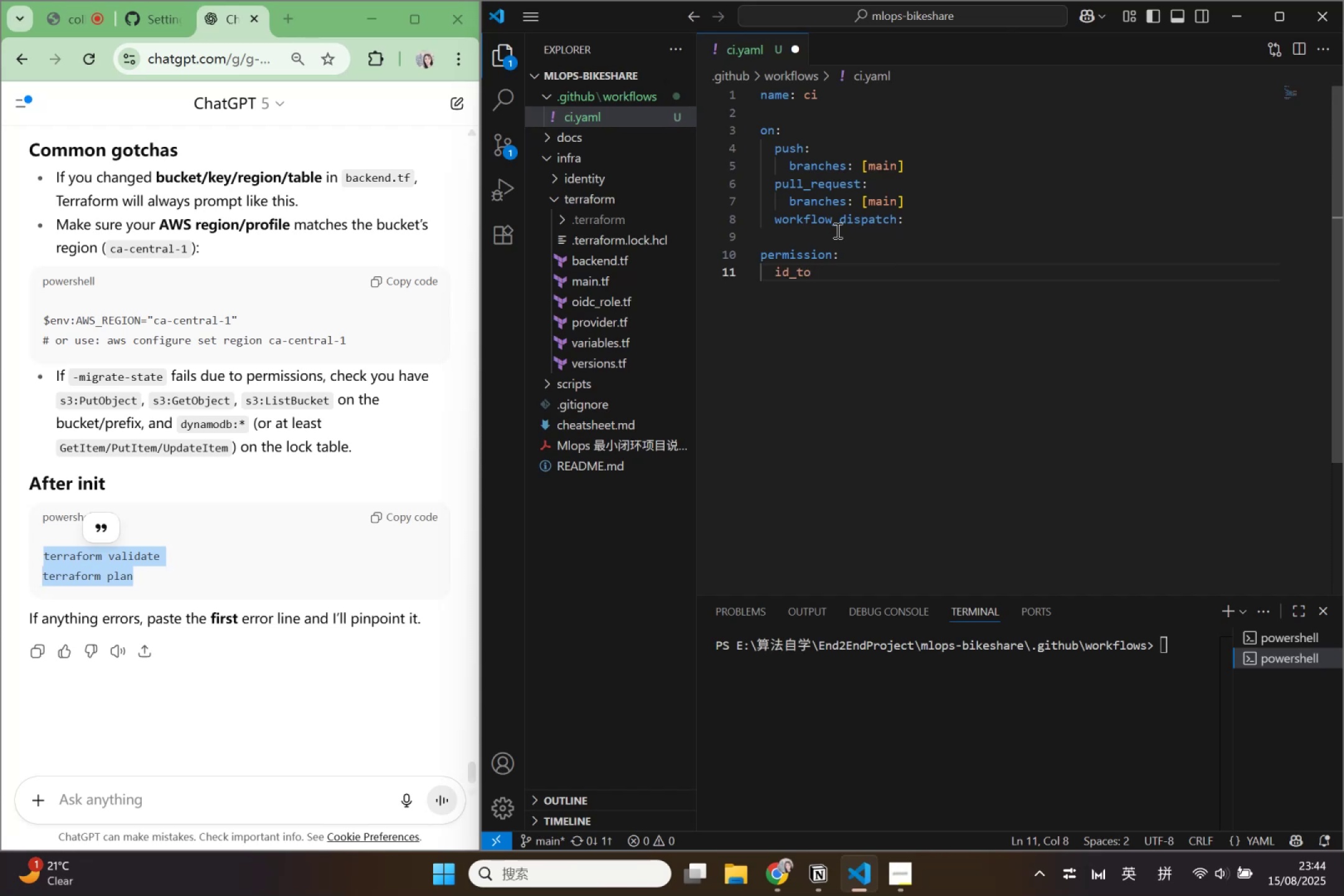 
wait(6.31)
 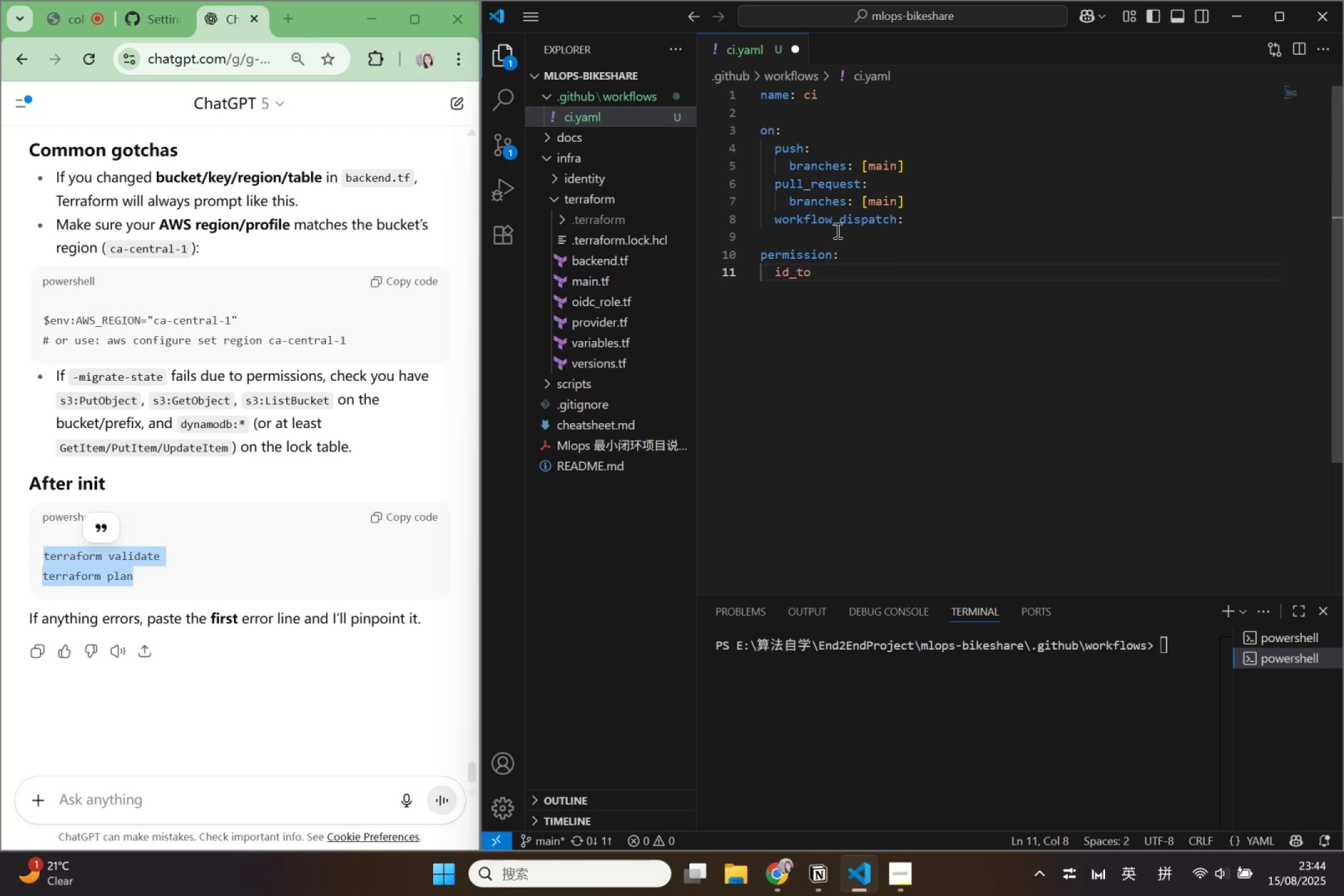 
type(ken: write)
 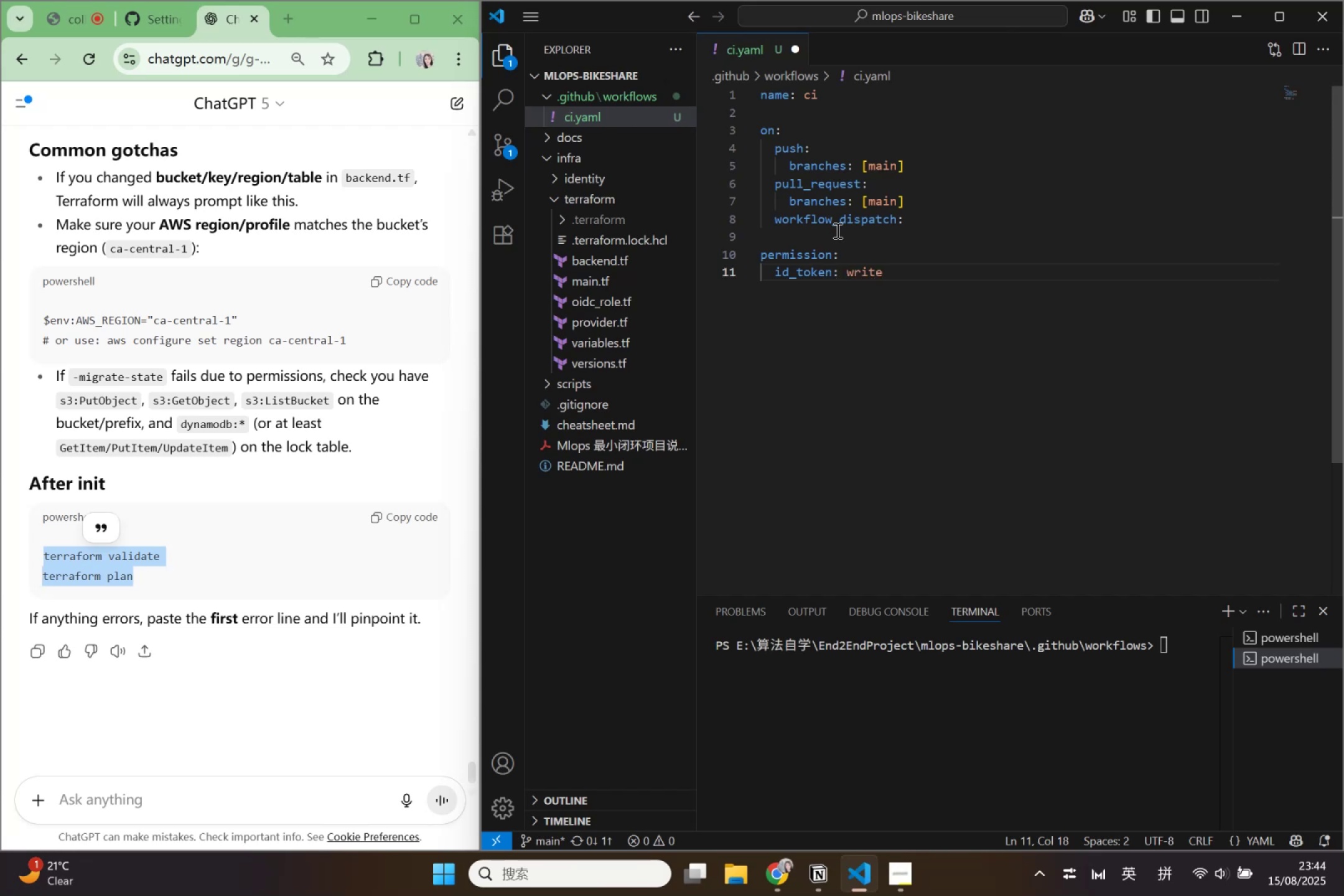 
key(Enter)
 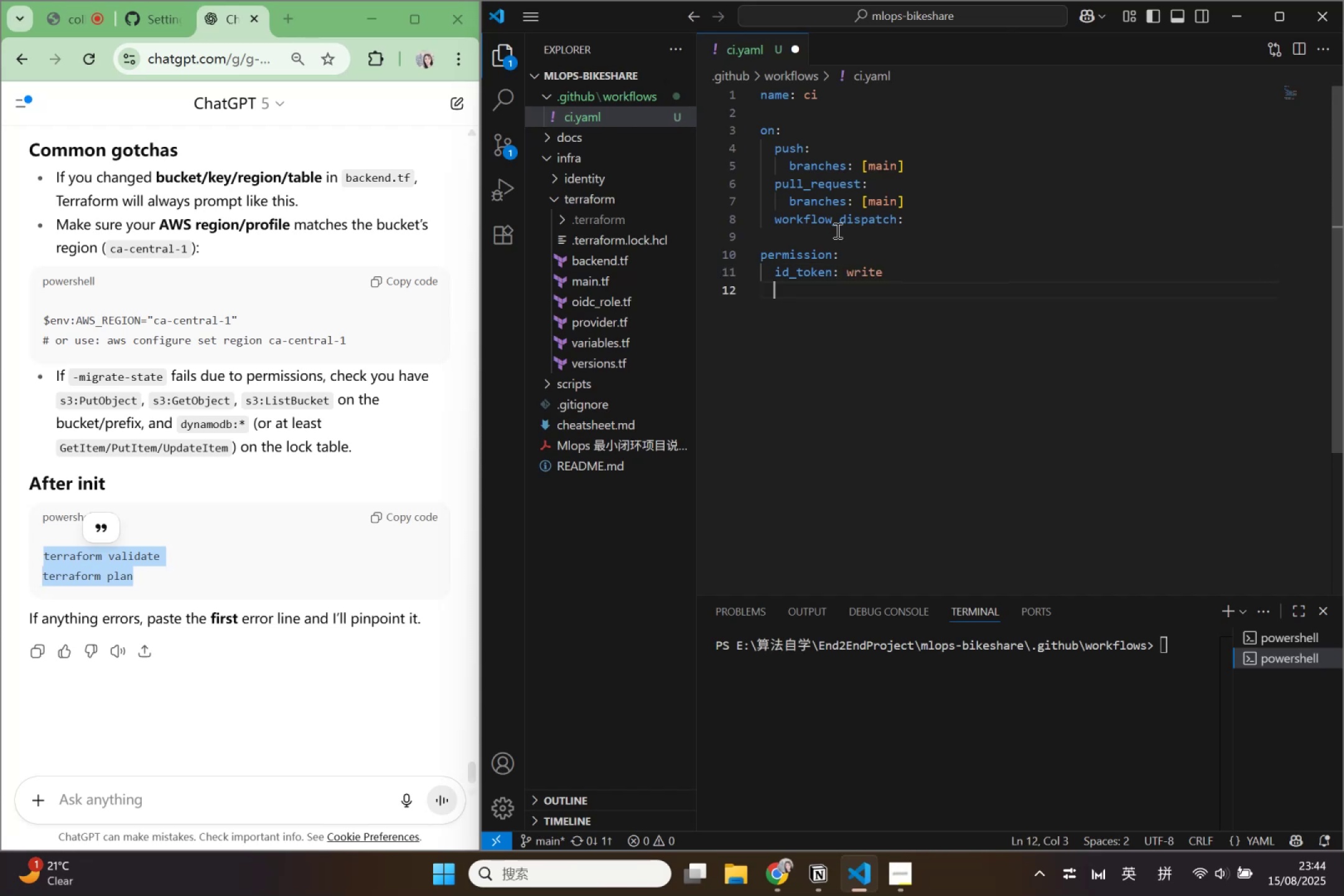 
type(contents: read)
 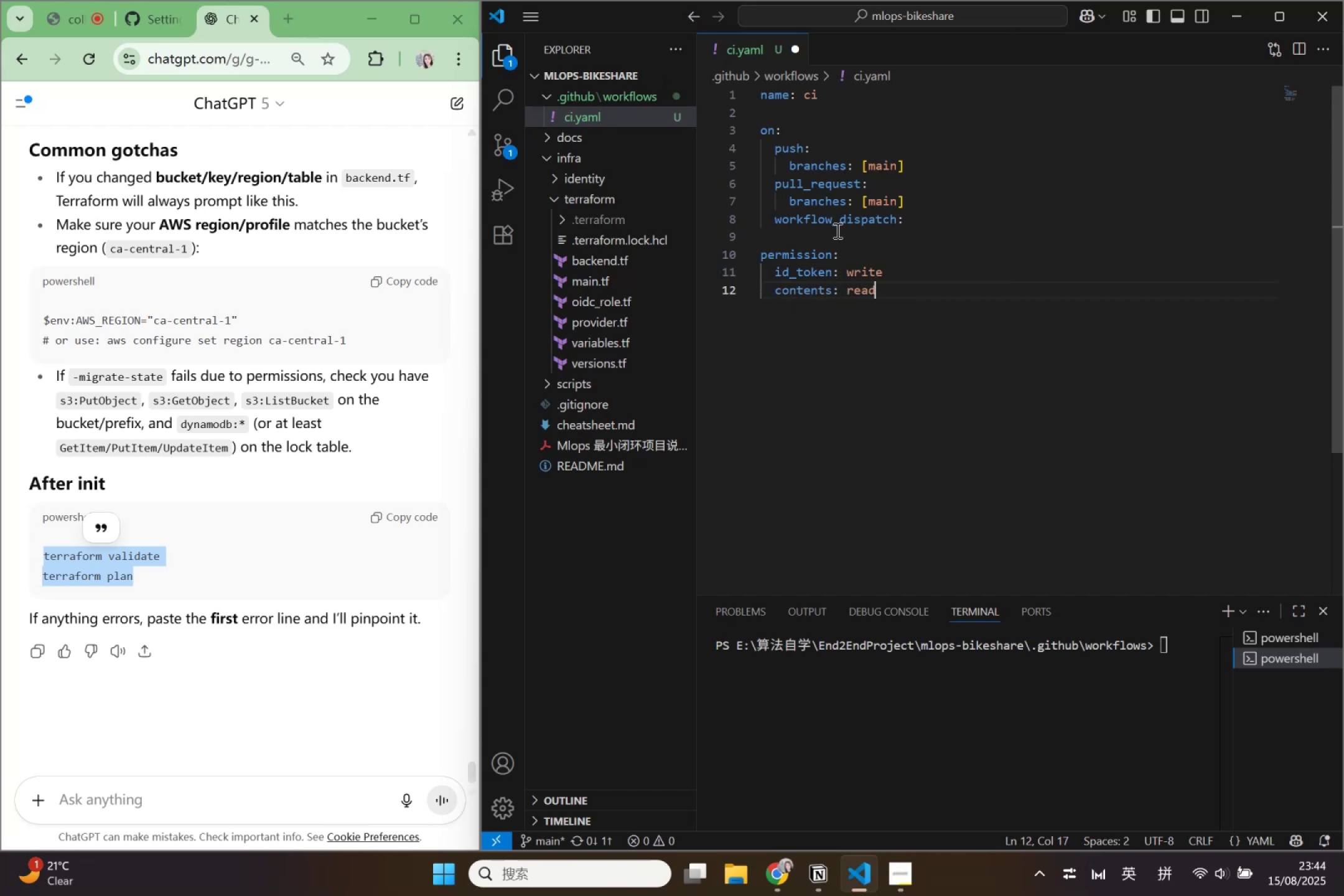 
key(Enter)
 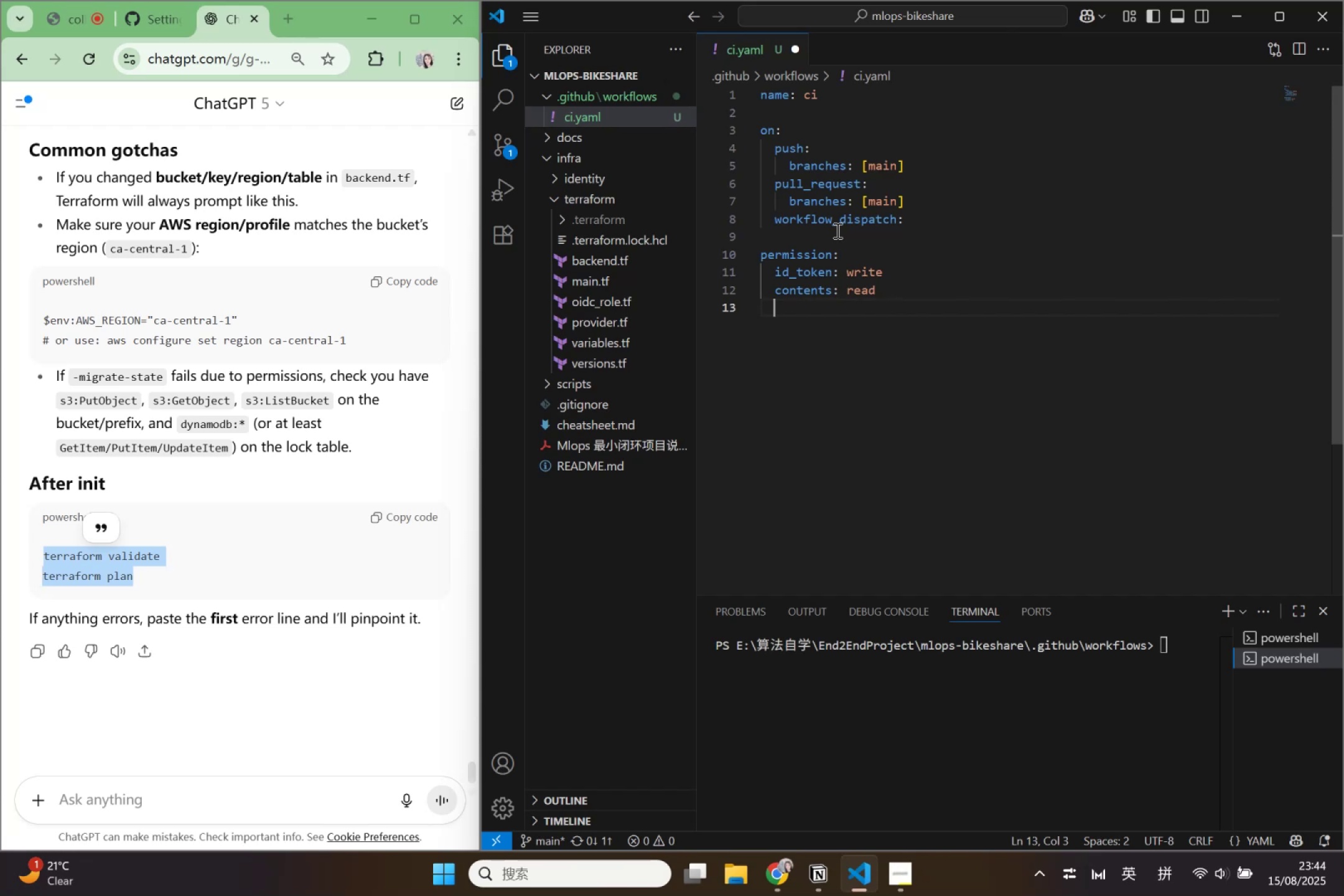 
key(Backspace)
 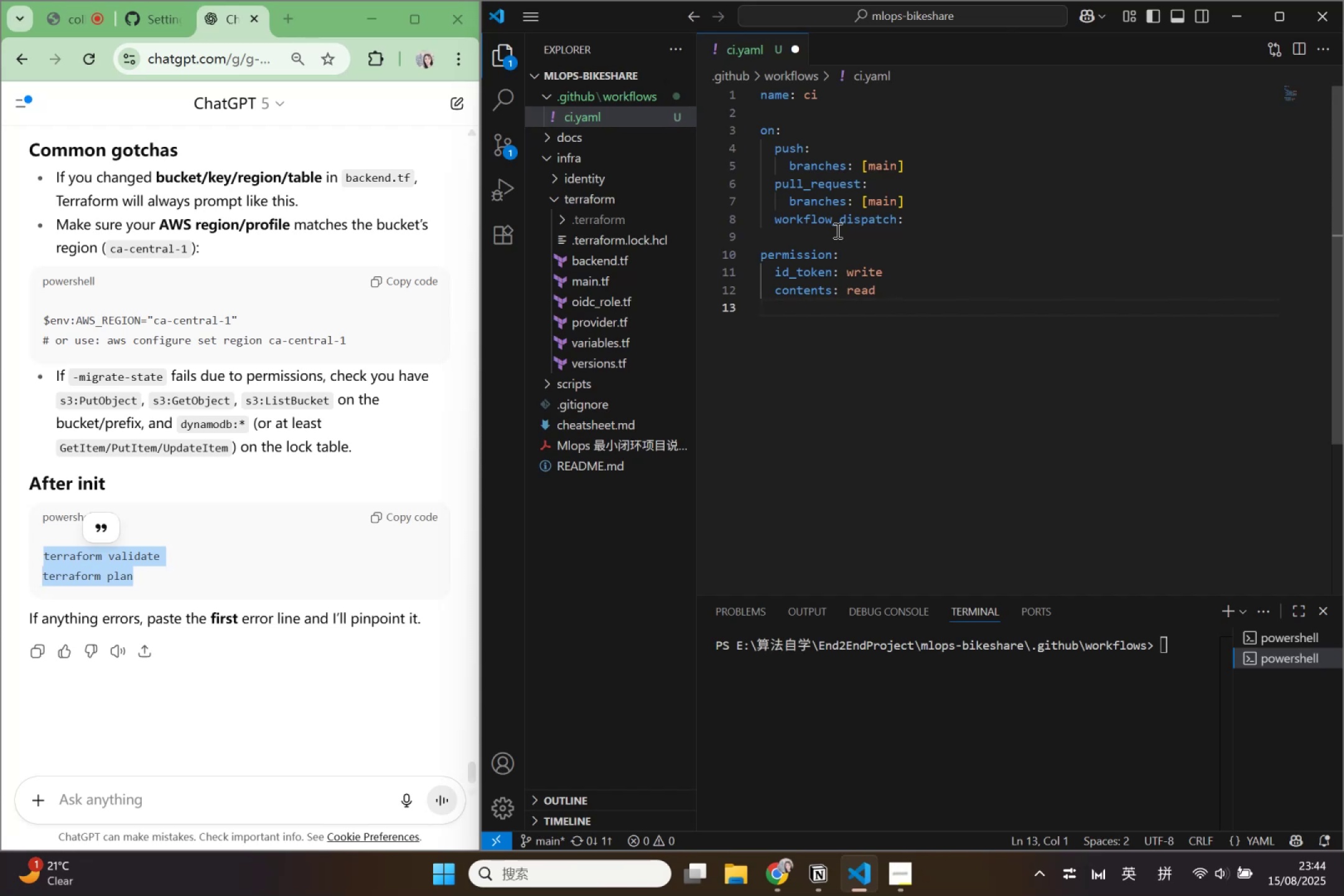 
key(Enter)
 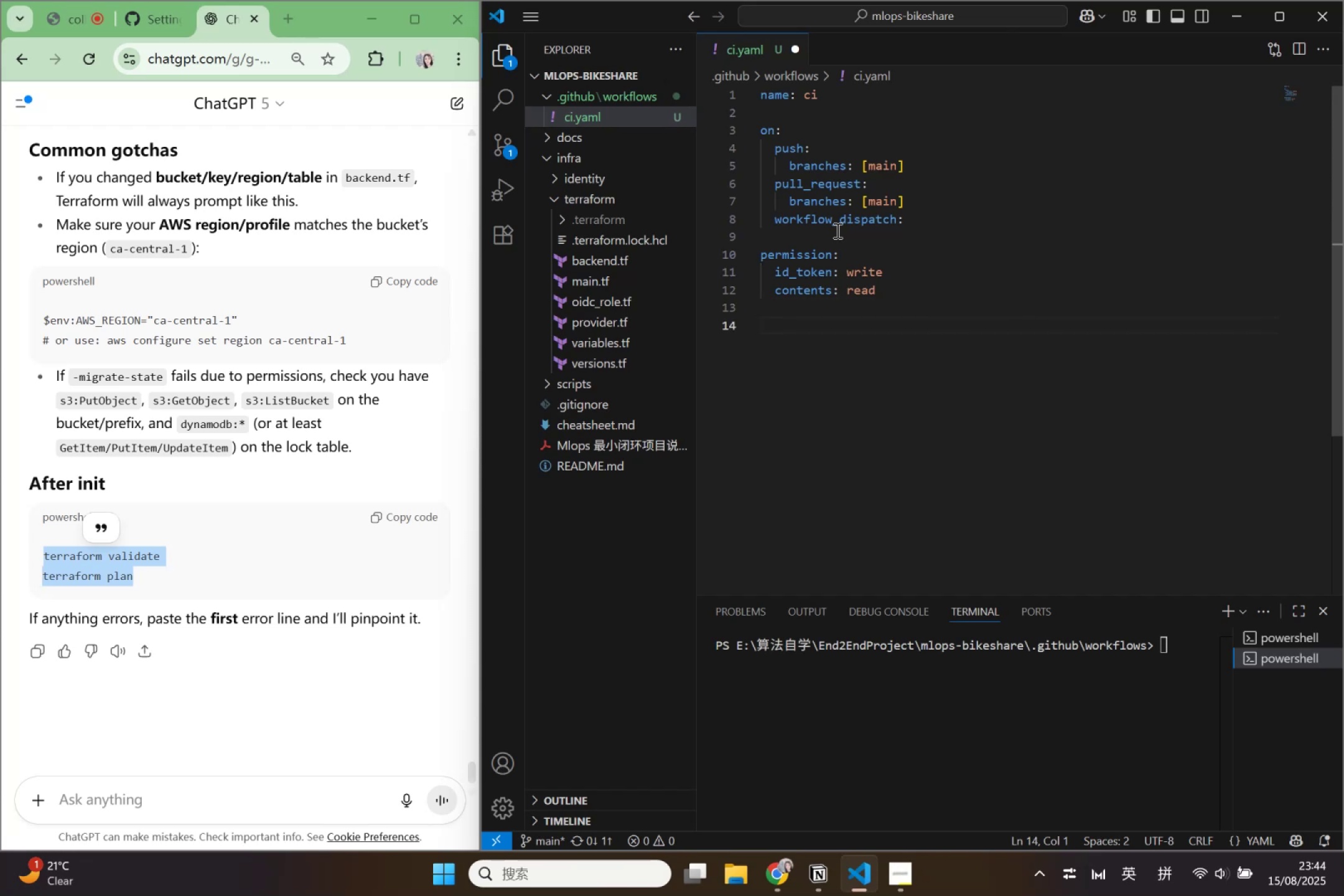 
type(env:)
 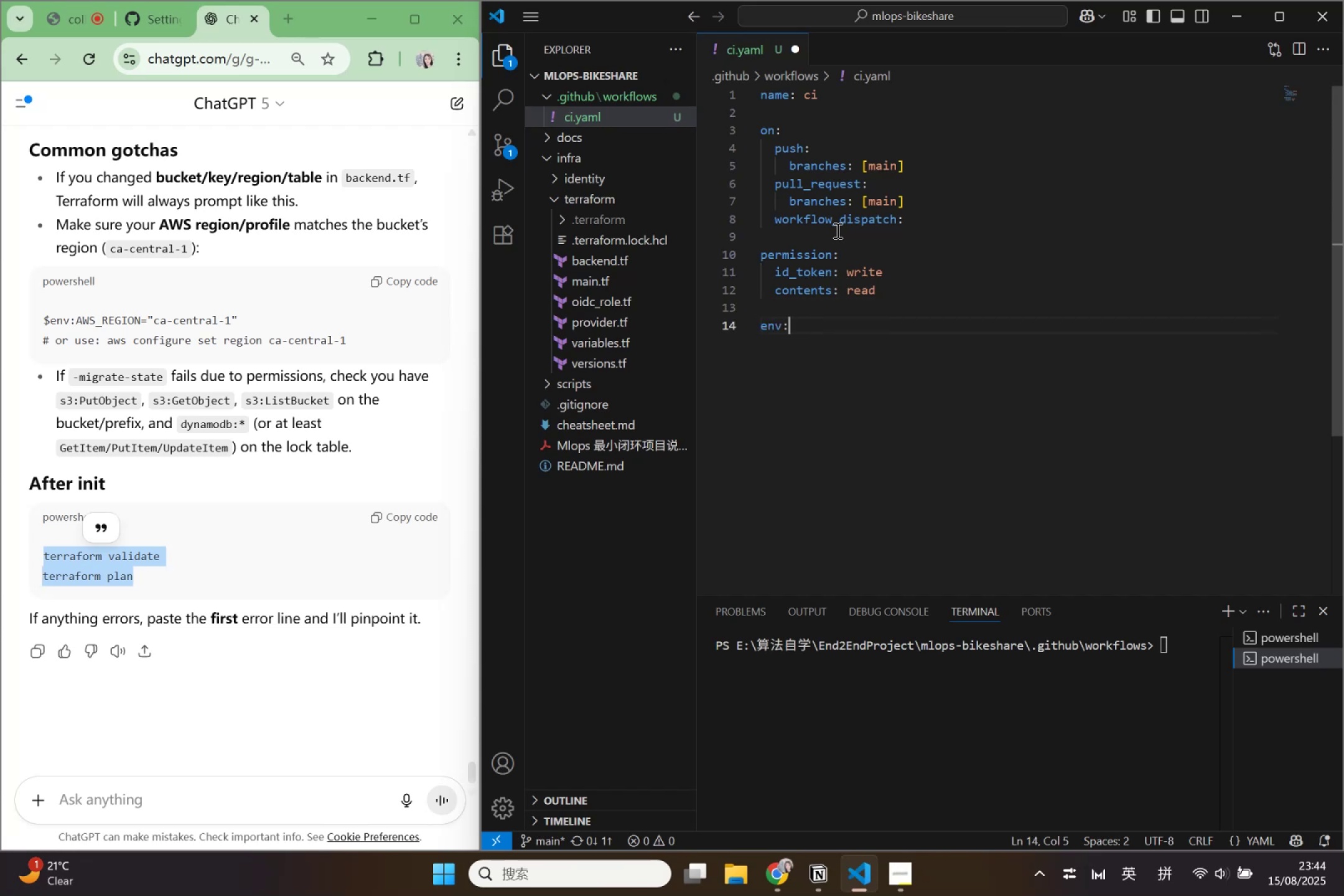 
wait(8.05)
 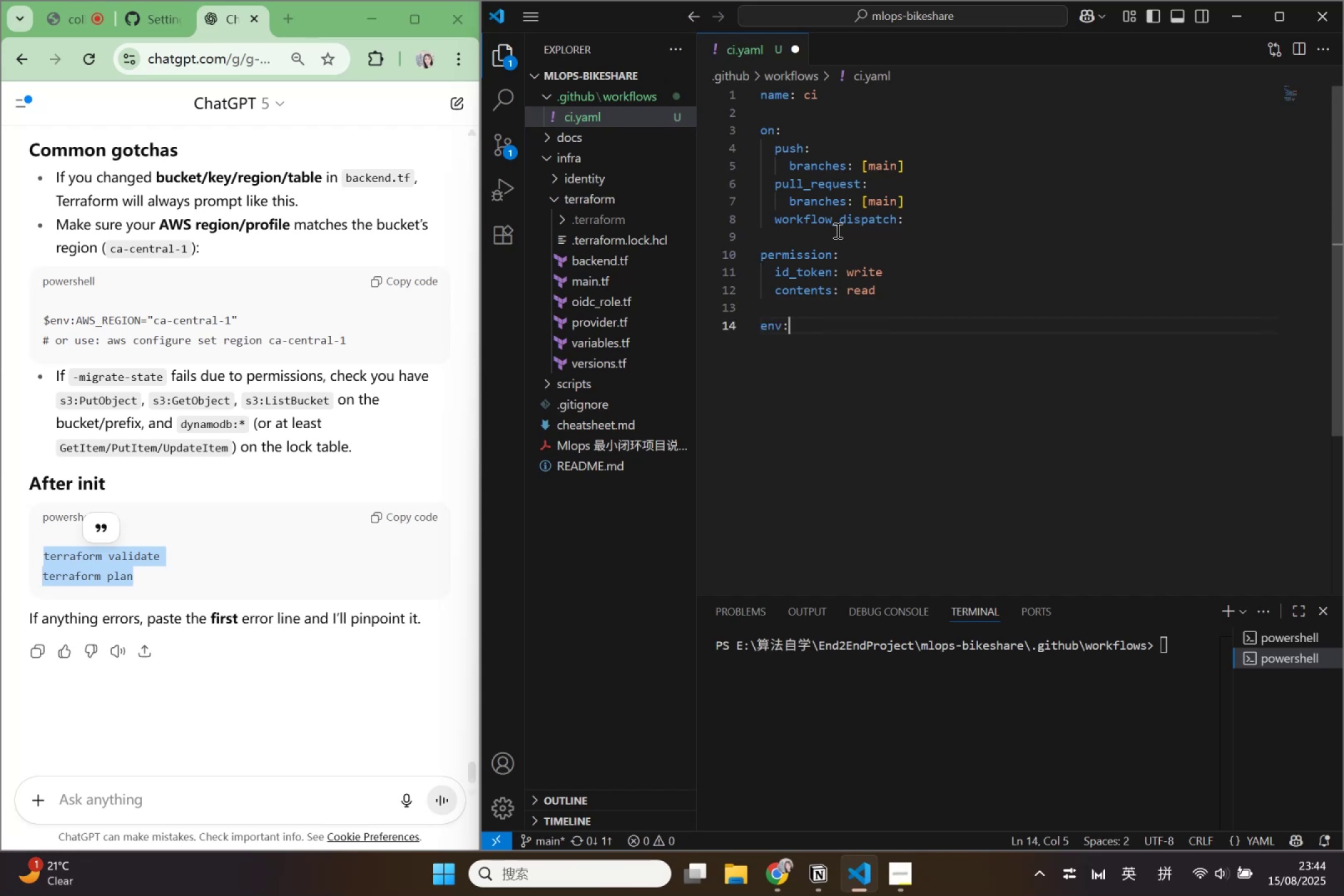 
key(Enter)
 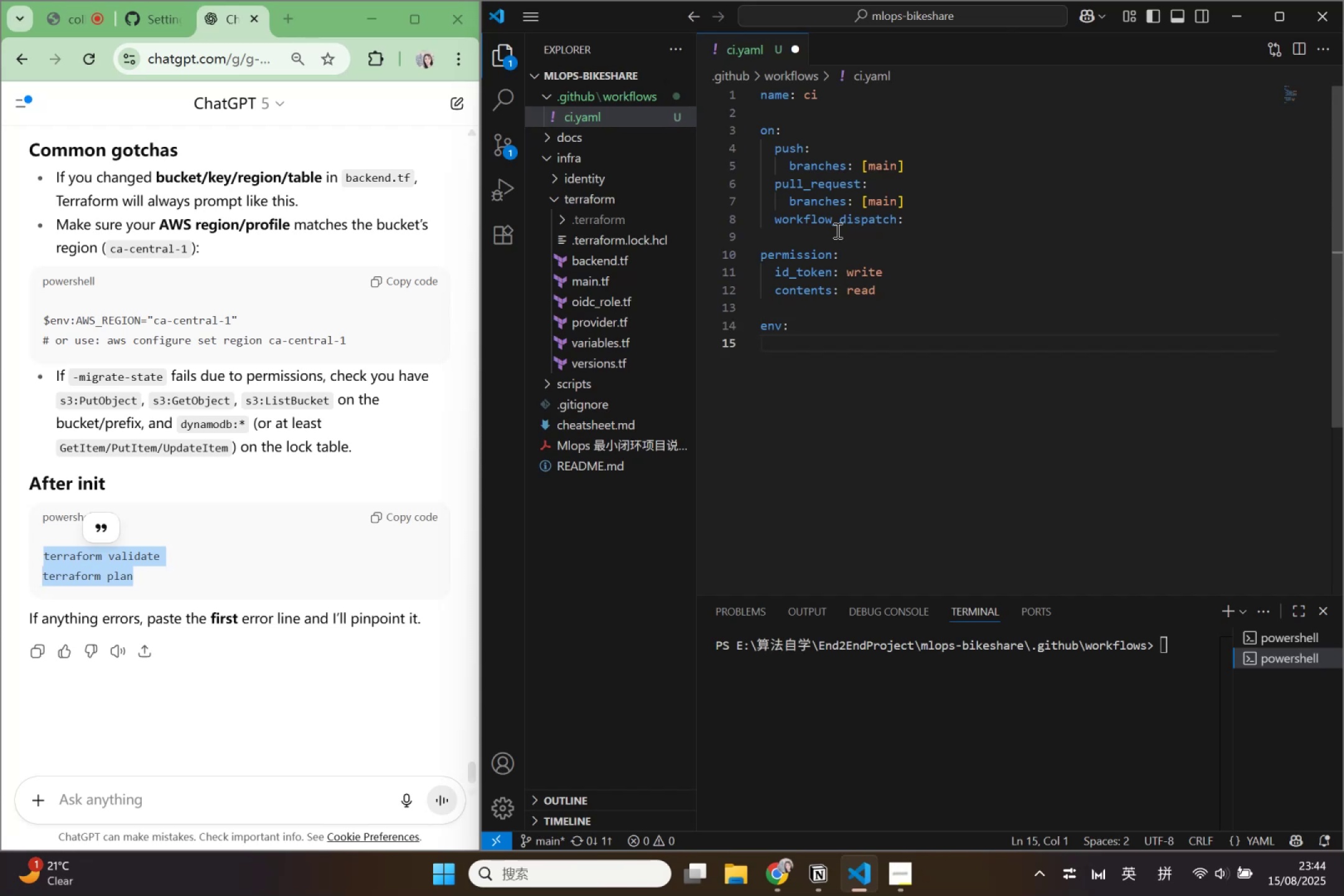 
key(Tab)
type(w)
key(Backspace)
type(SE)
key(Backspace)
key(Backspace)
type(AWS_REIG)
key(Backspace)
key(Backspace)
type(GION: )
 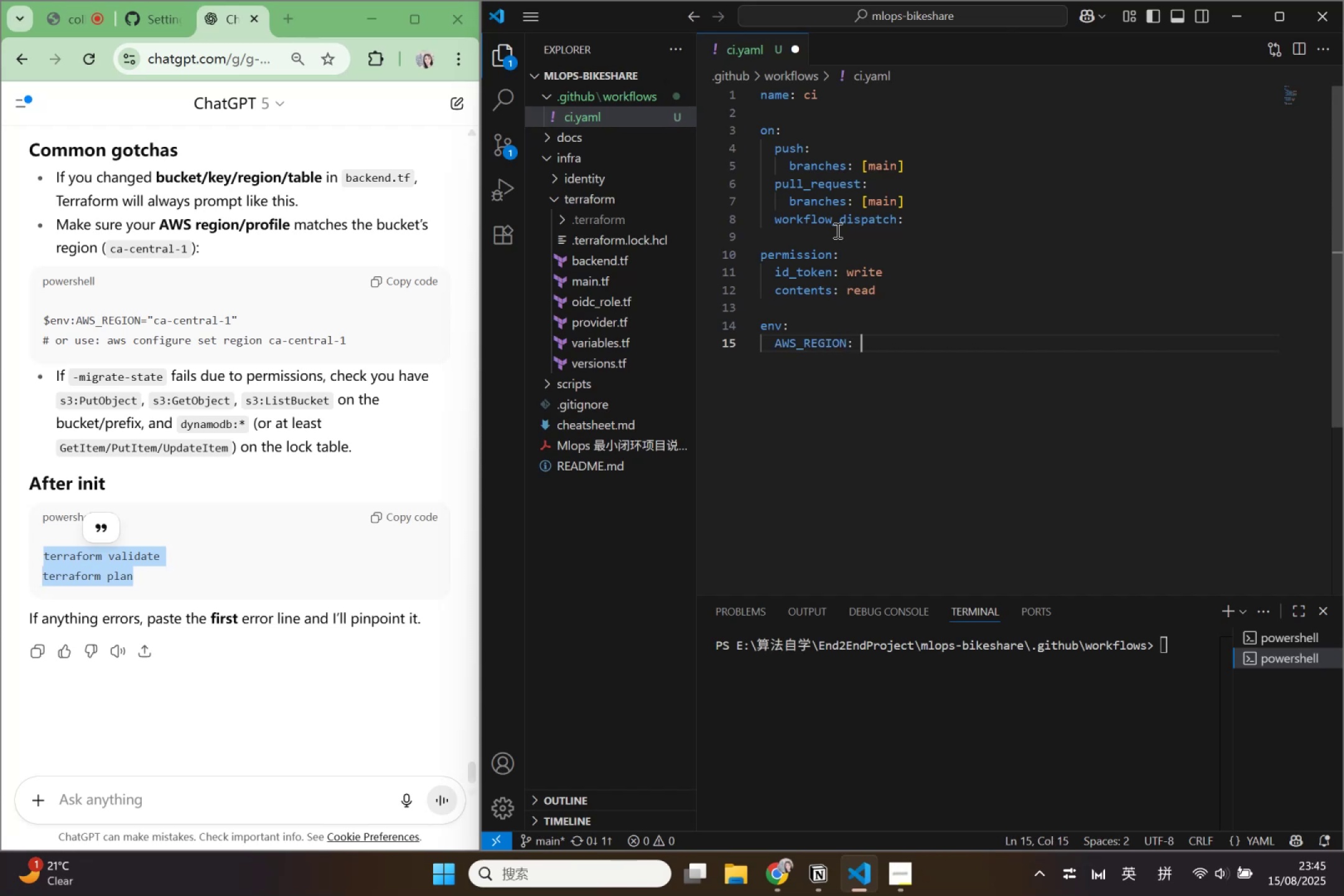 
left_click([824, 872])
 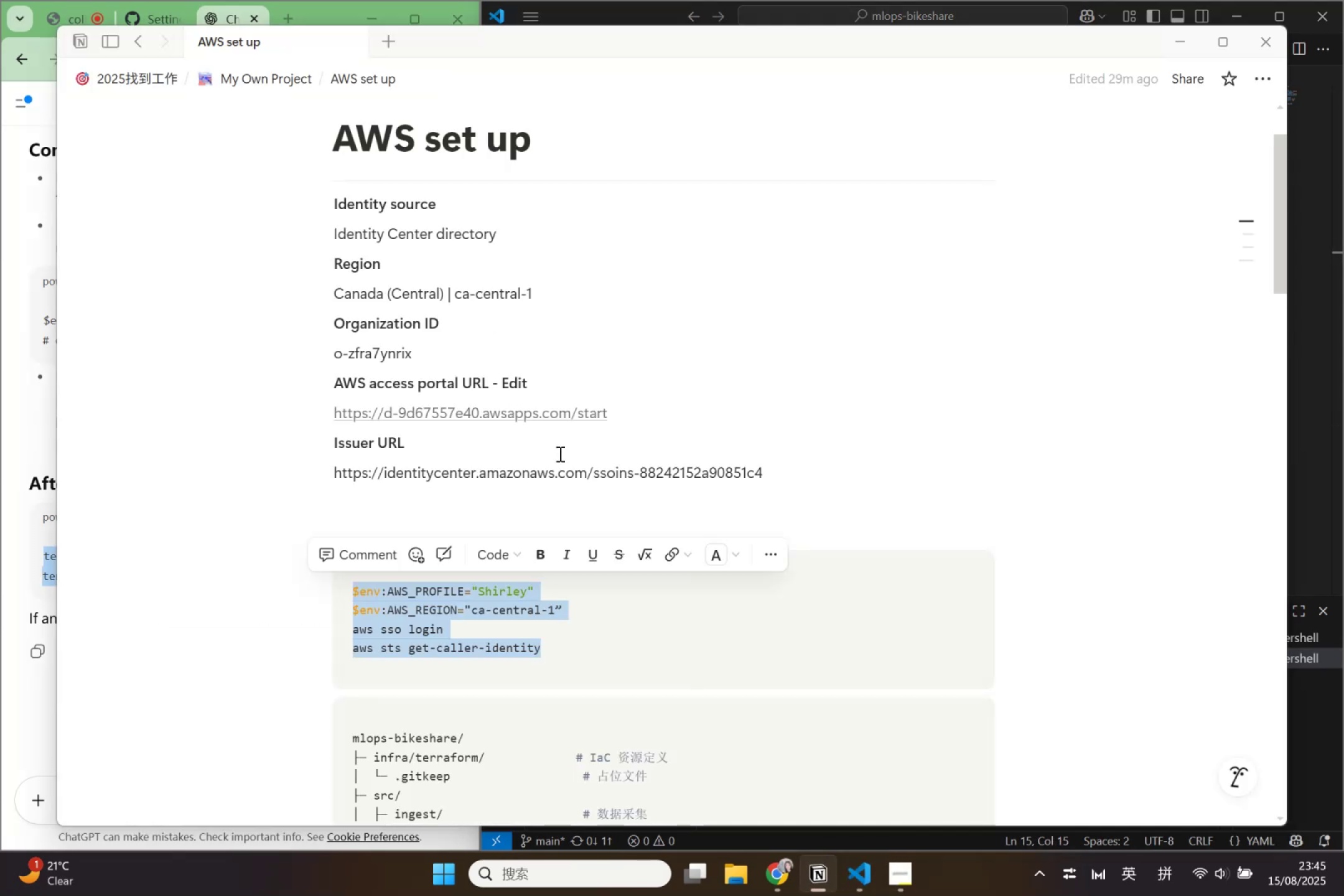 
left_click([697, 418])
 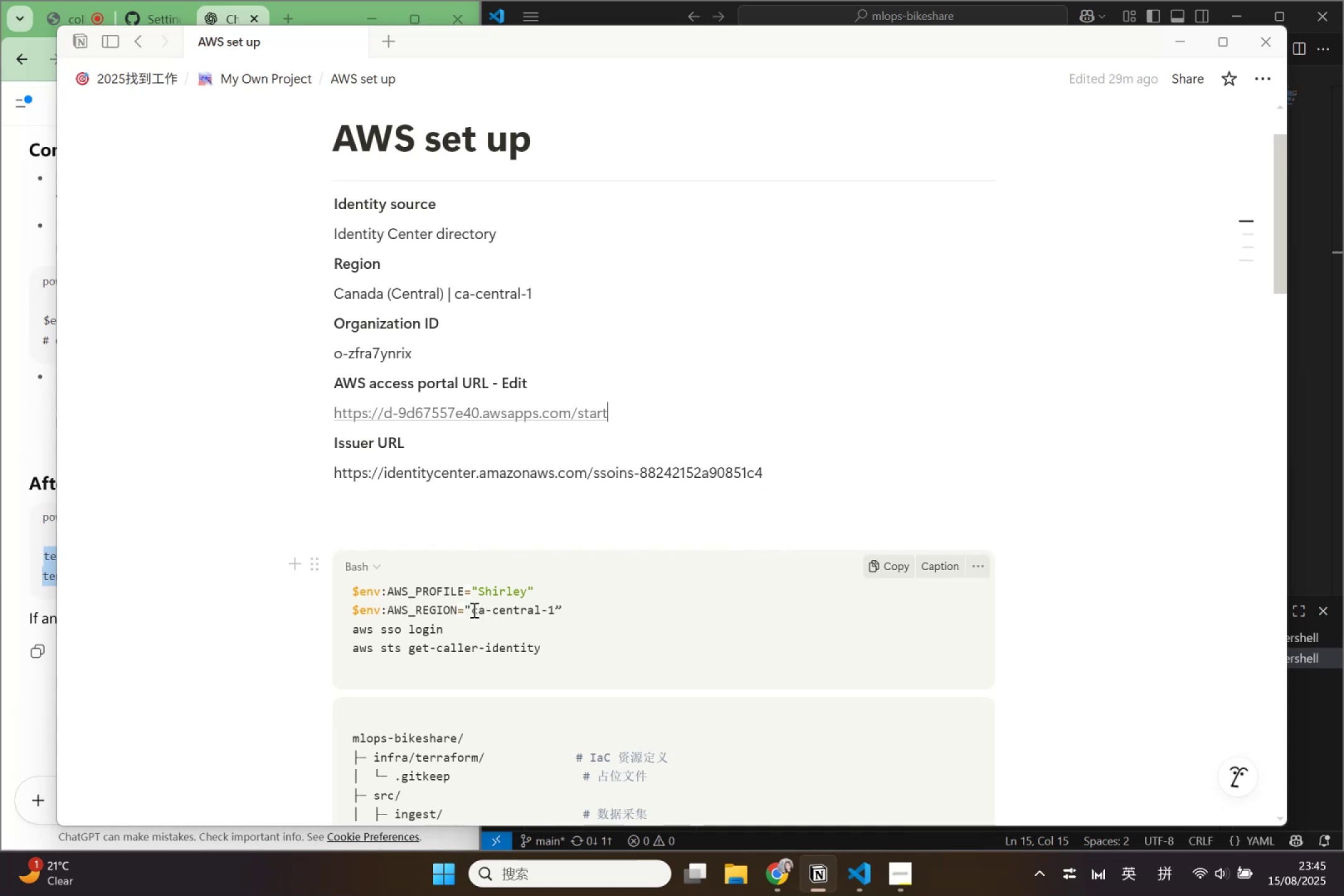 
left_click_drag(start_coordinate=[474, 610], to_coordinate=[555, 610])
 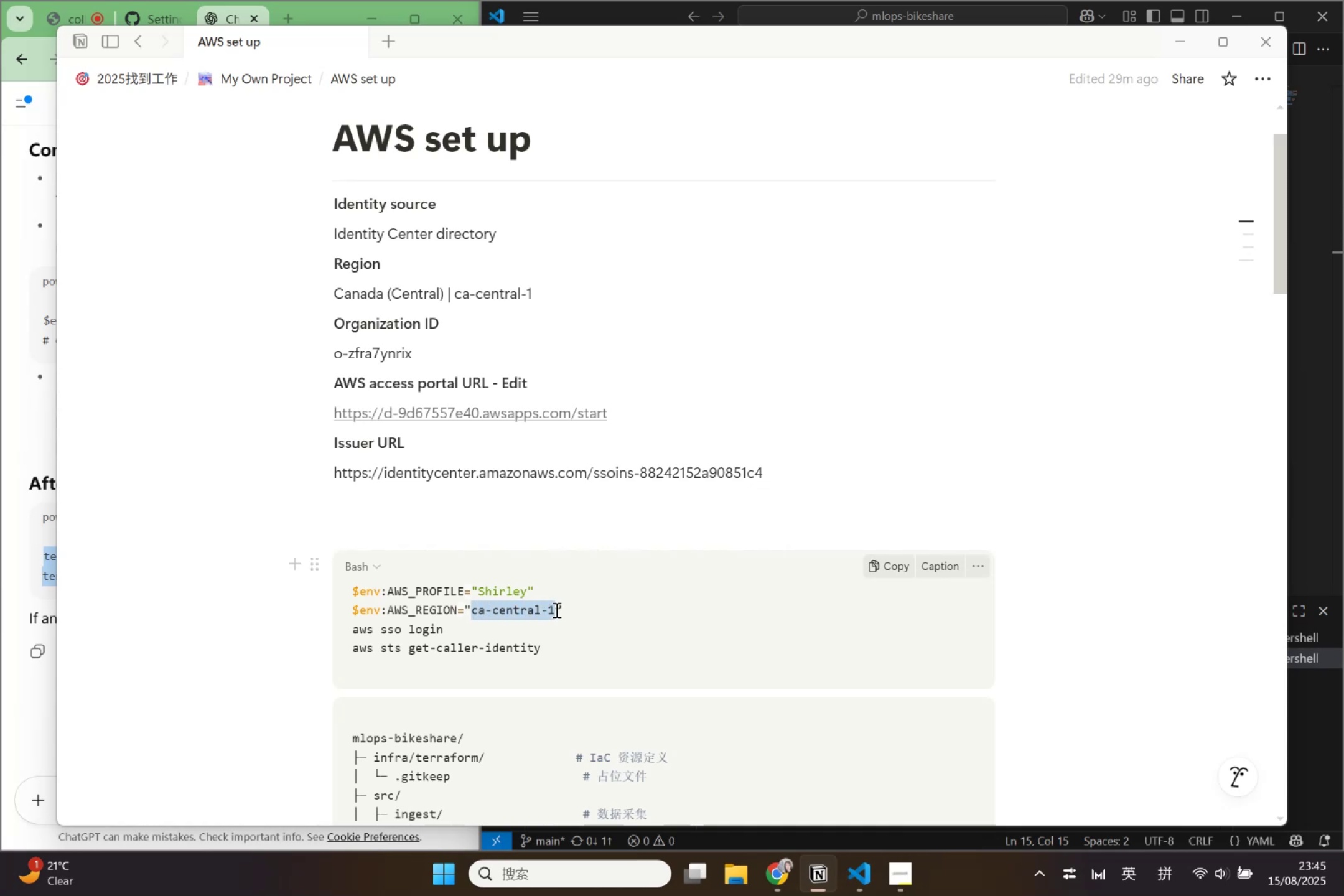 
key(Control+ControlLeft)
 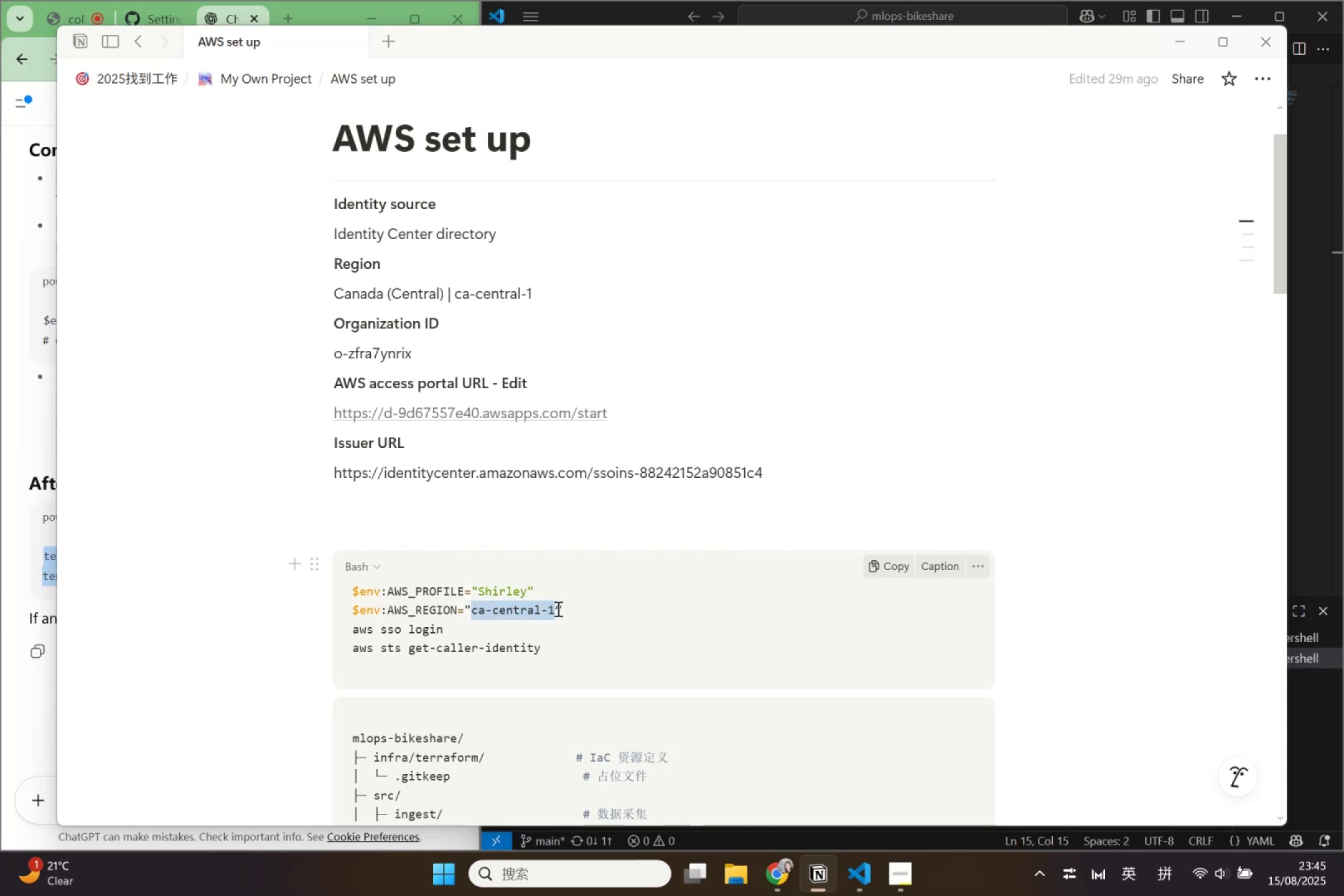 
key(Control+C)
 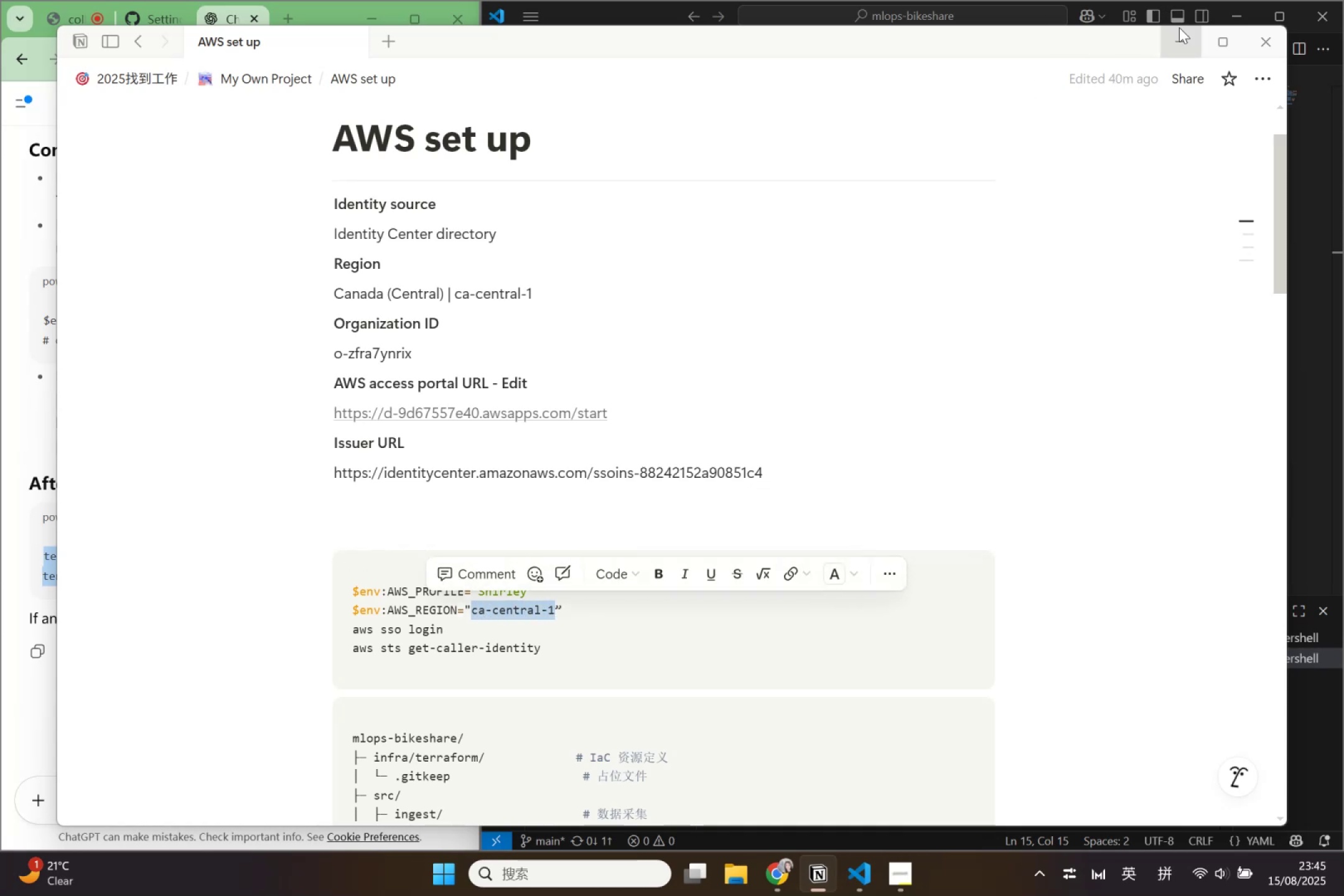 
left_click([1174, 42])
 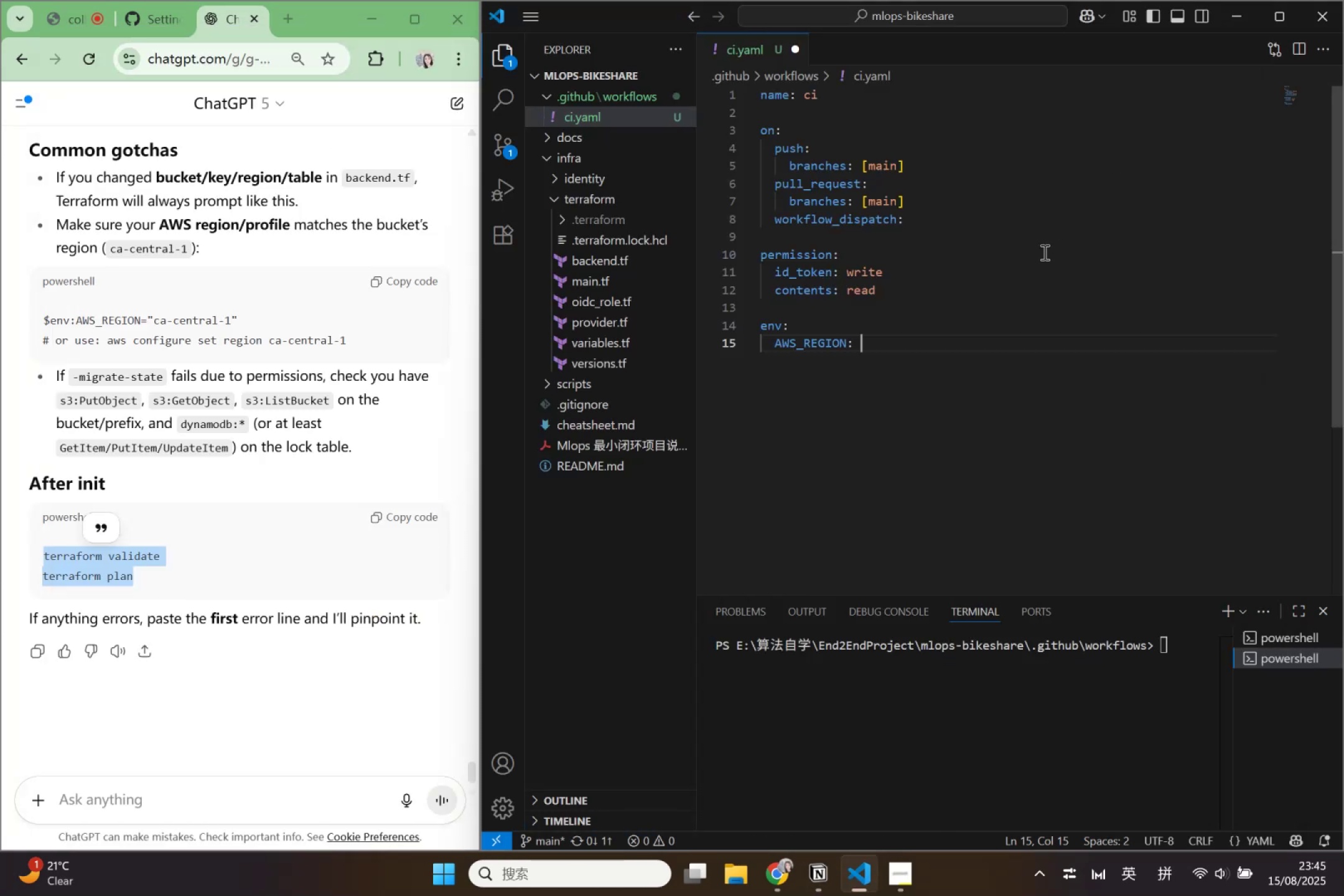 
key(Control+ControlLeft)
 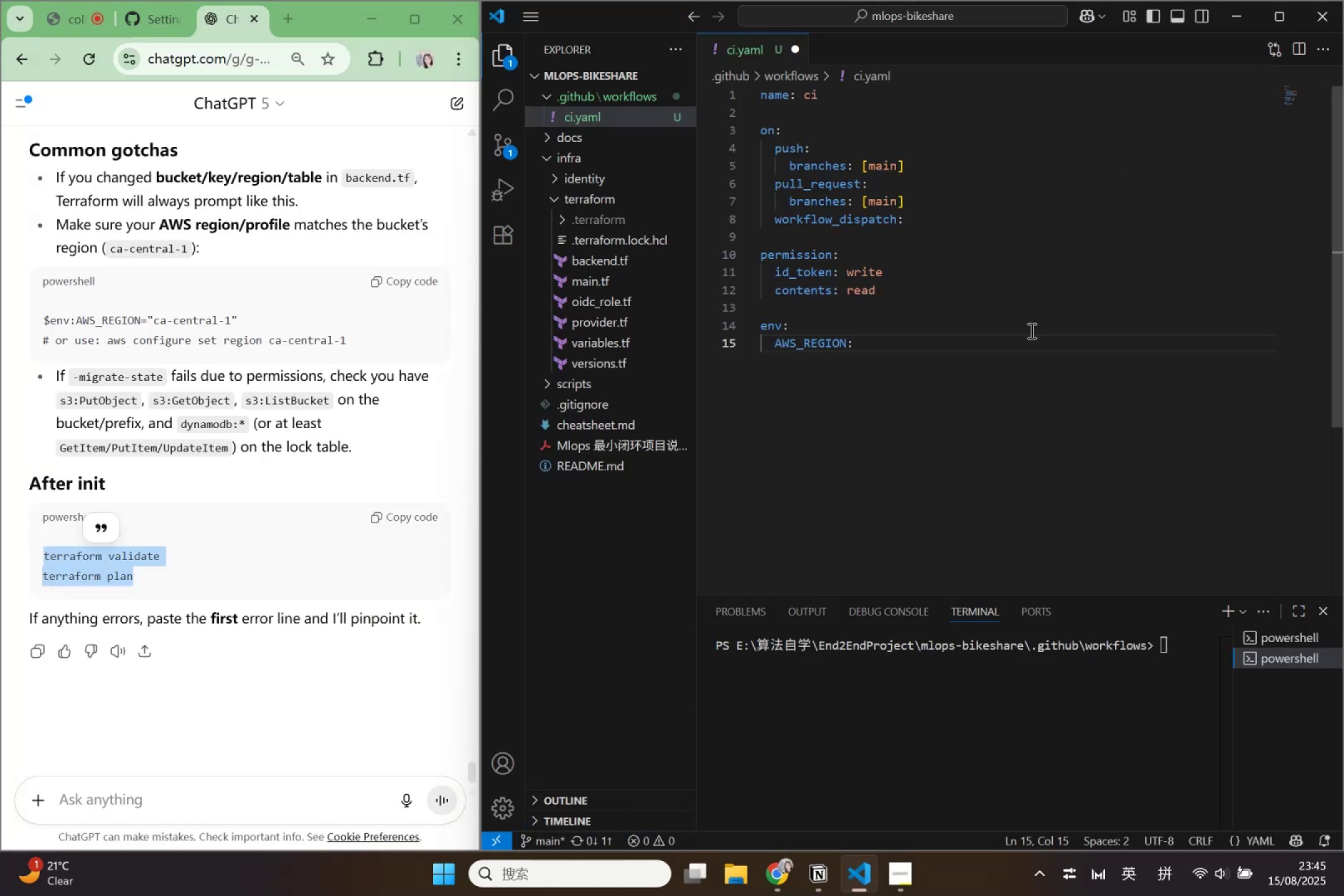 
key(Control+V)
 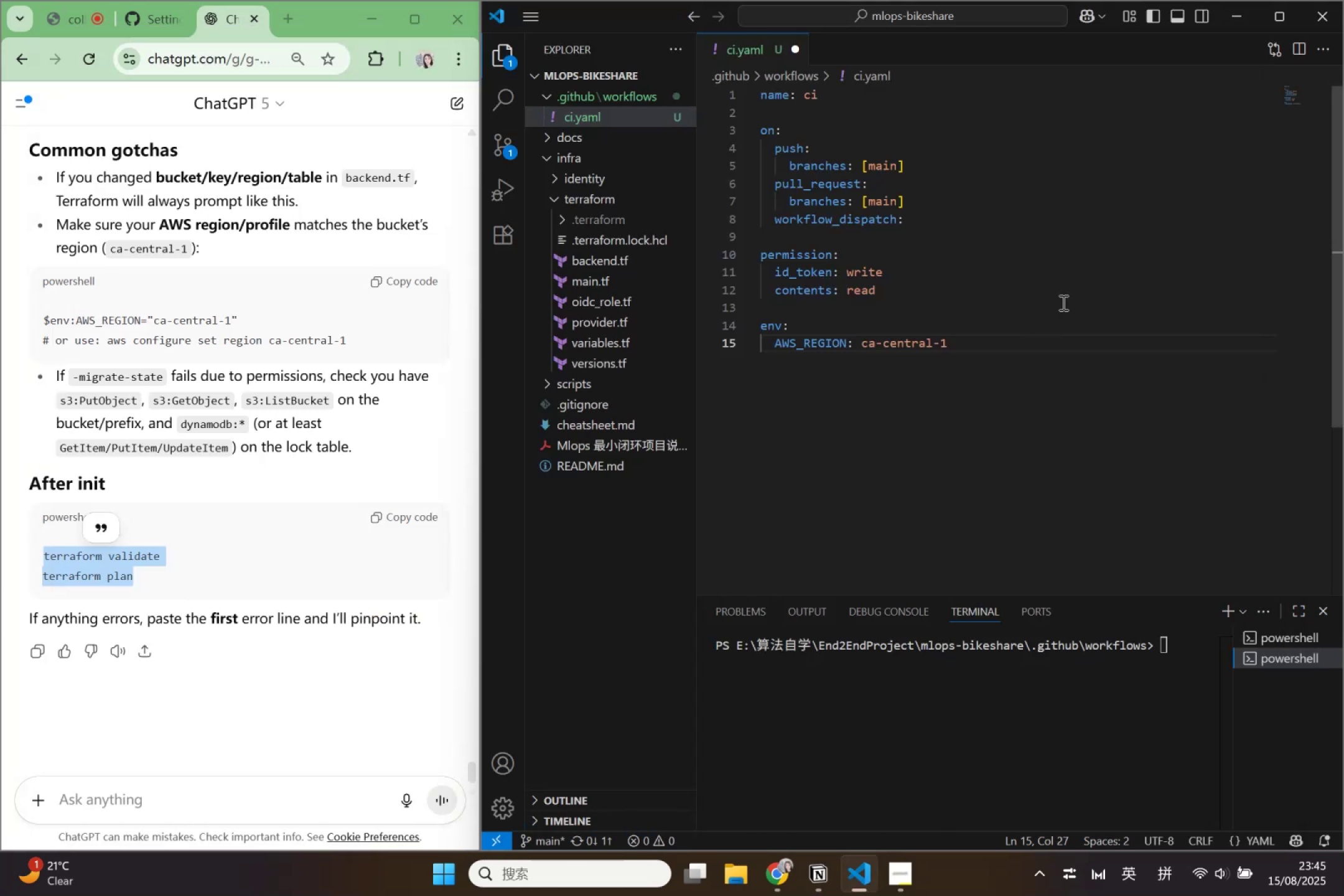 
key(Enter)
 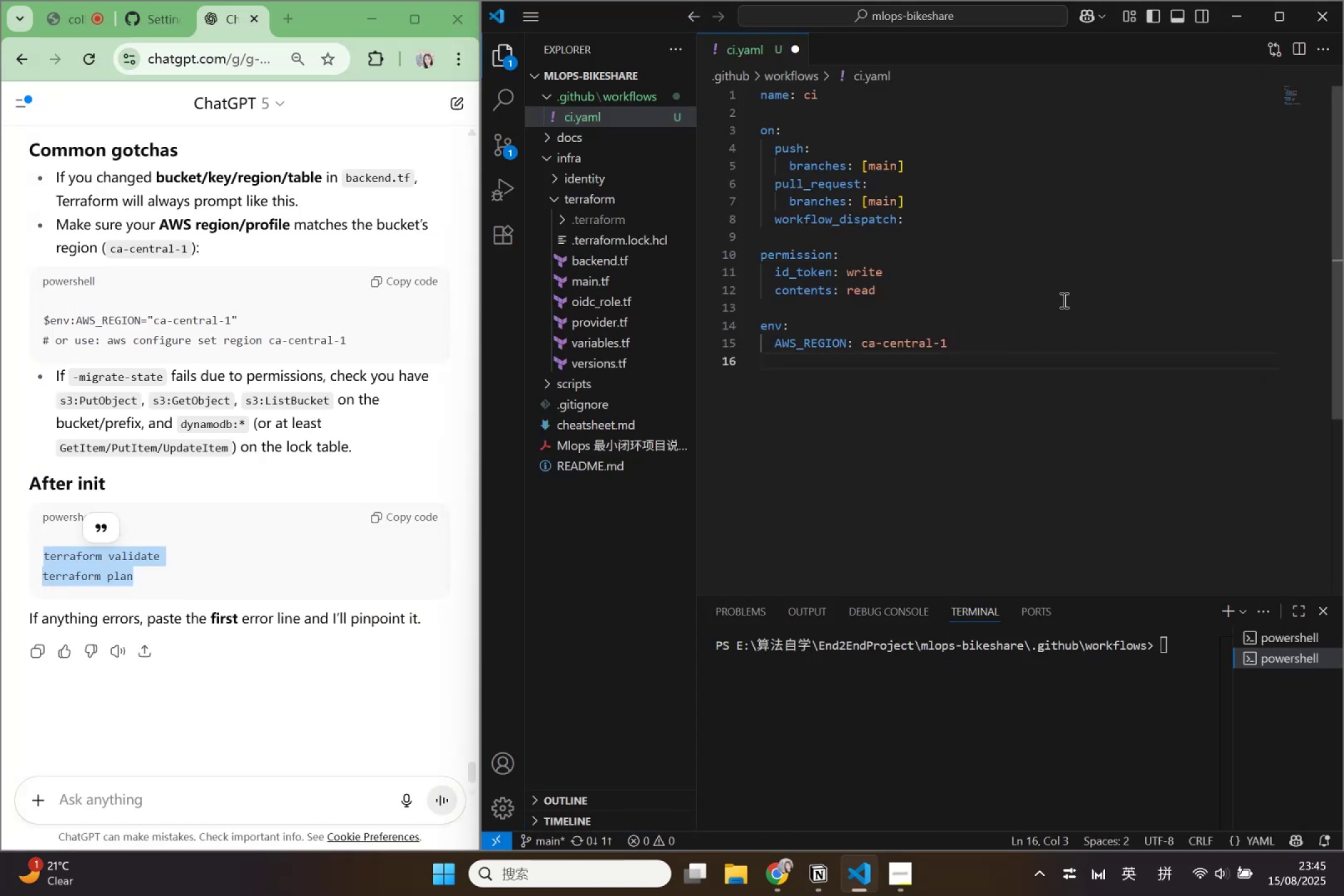 
wait(5.29)
 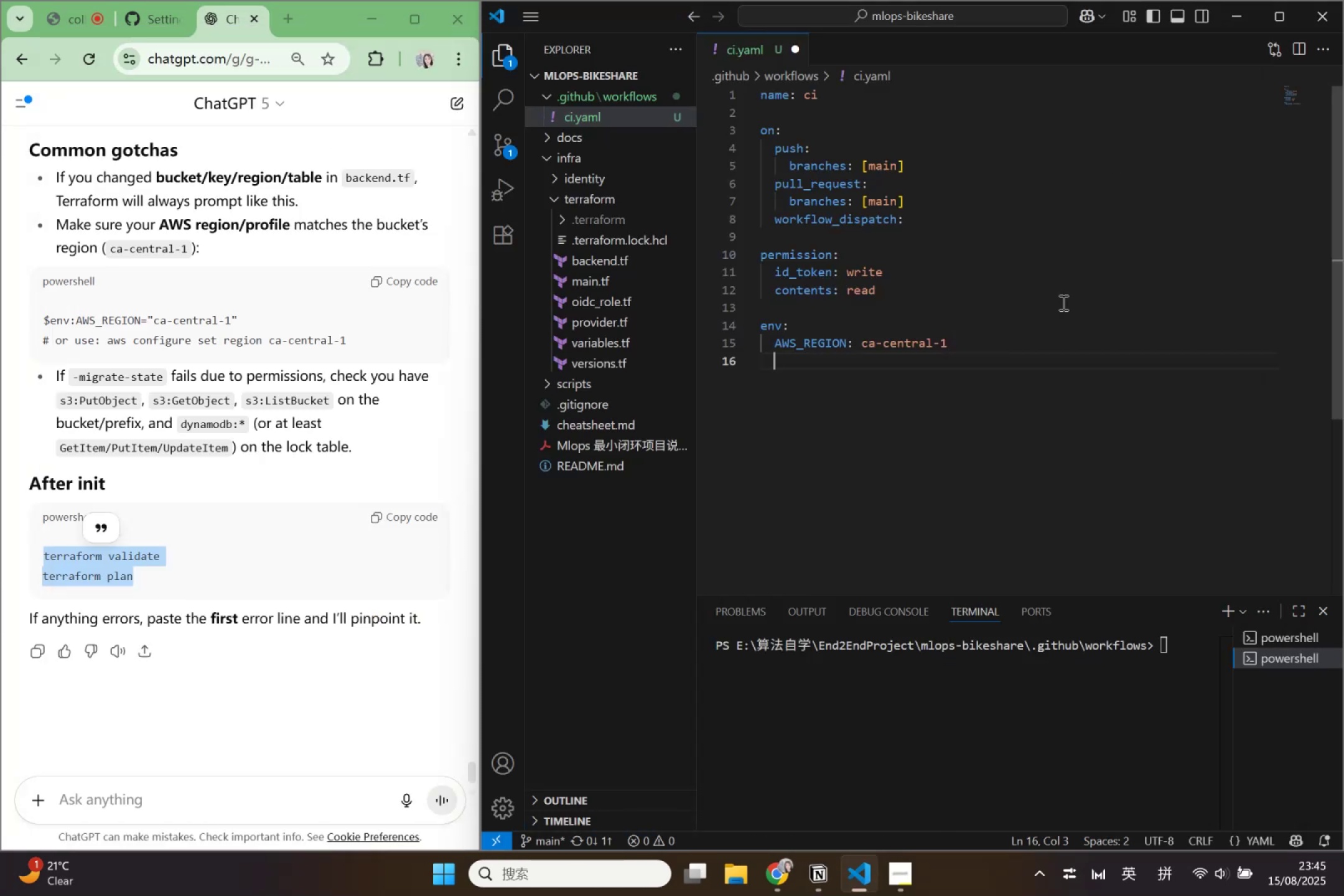 
hold_key(key=ShiftLeft, duration=1.22)
 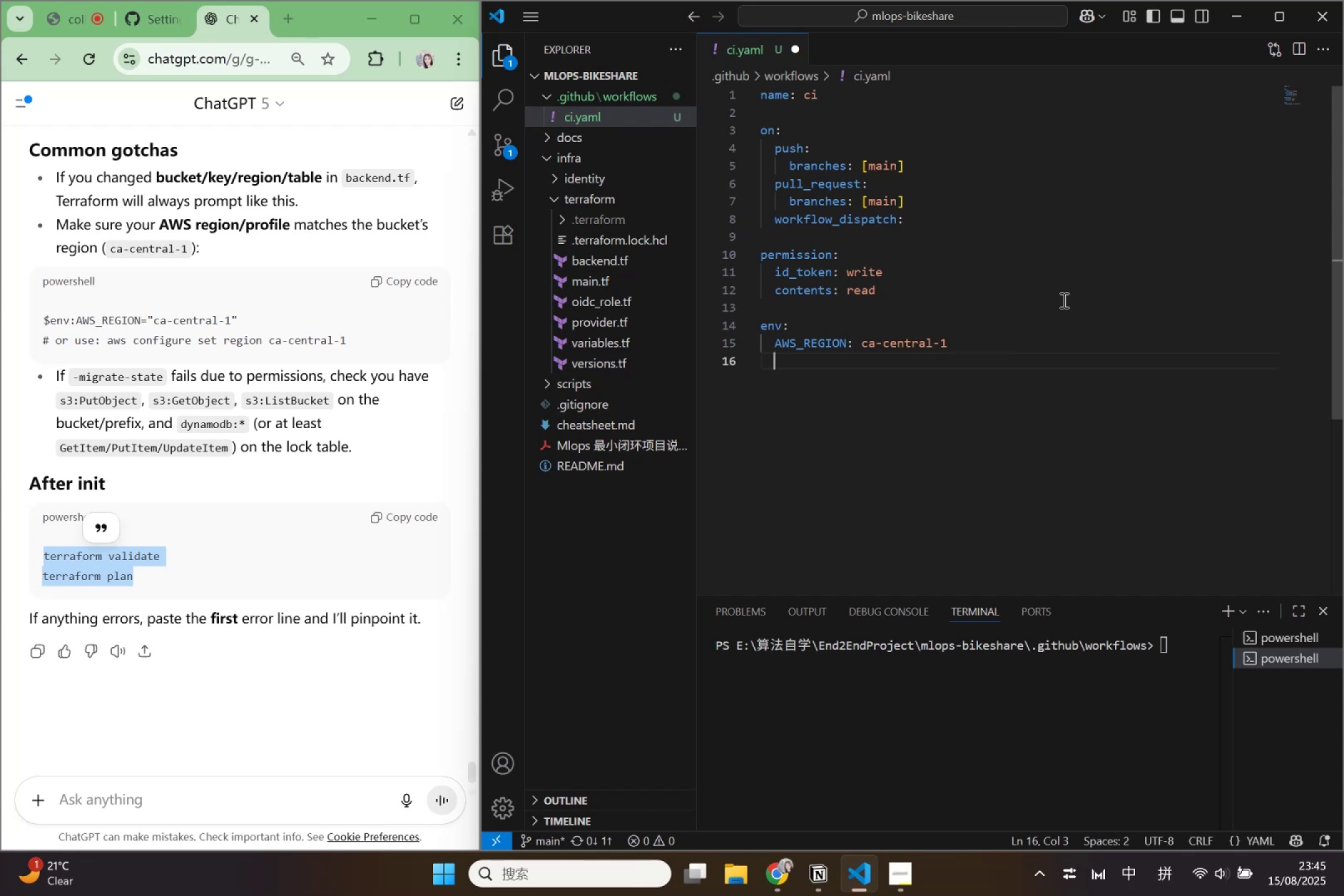 
left_click([1187, 648])
 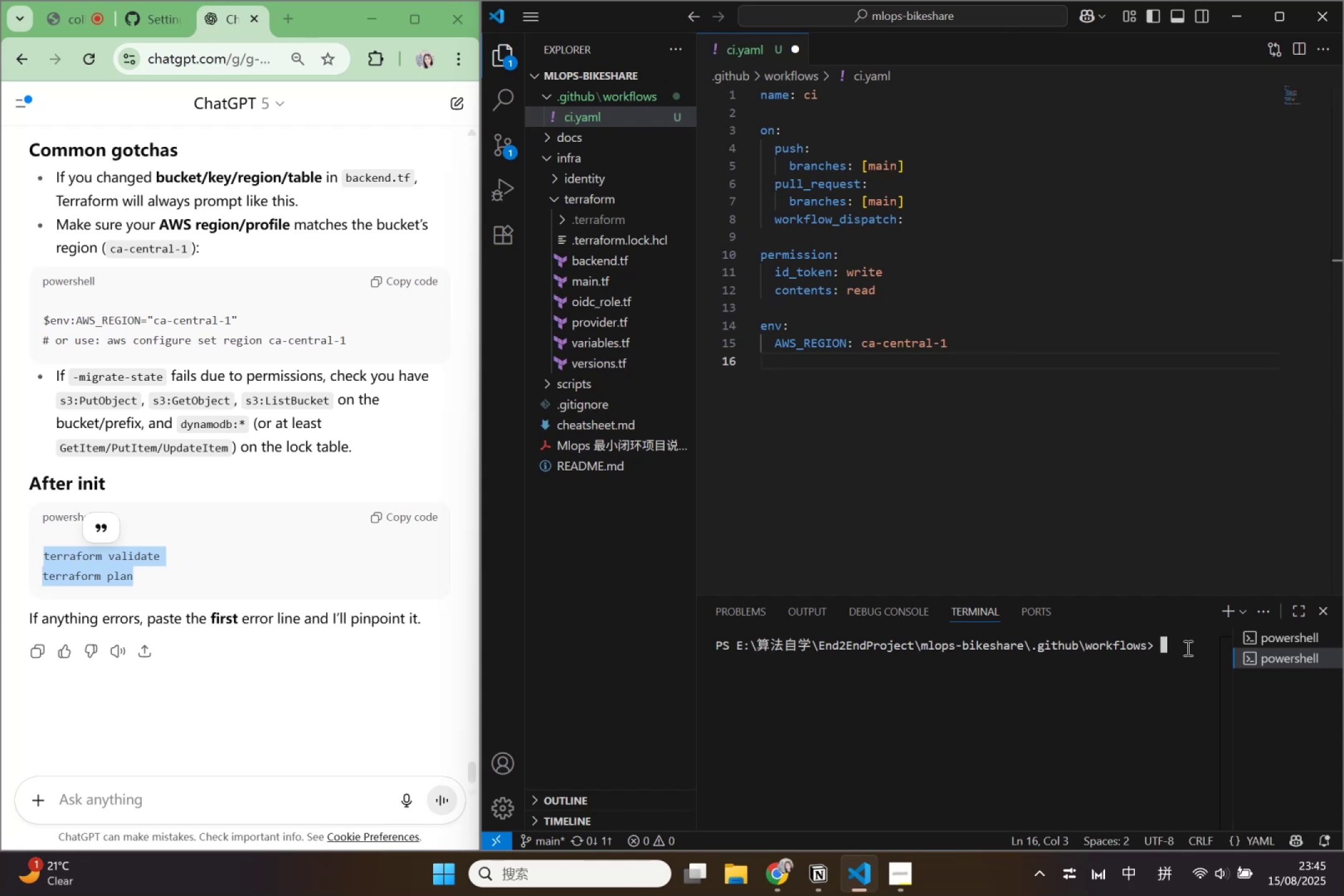 
type(python --version)
 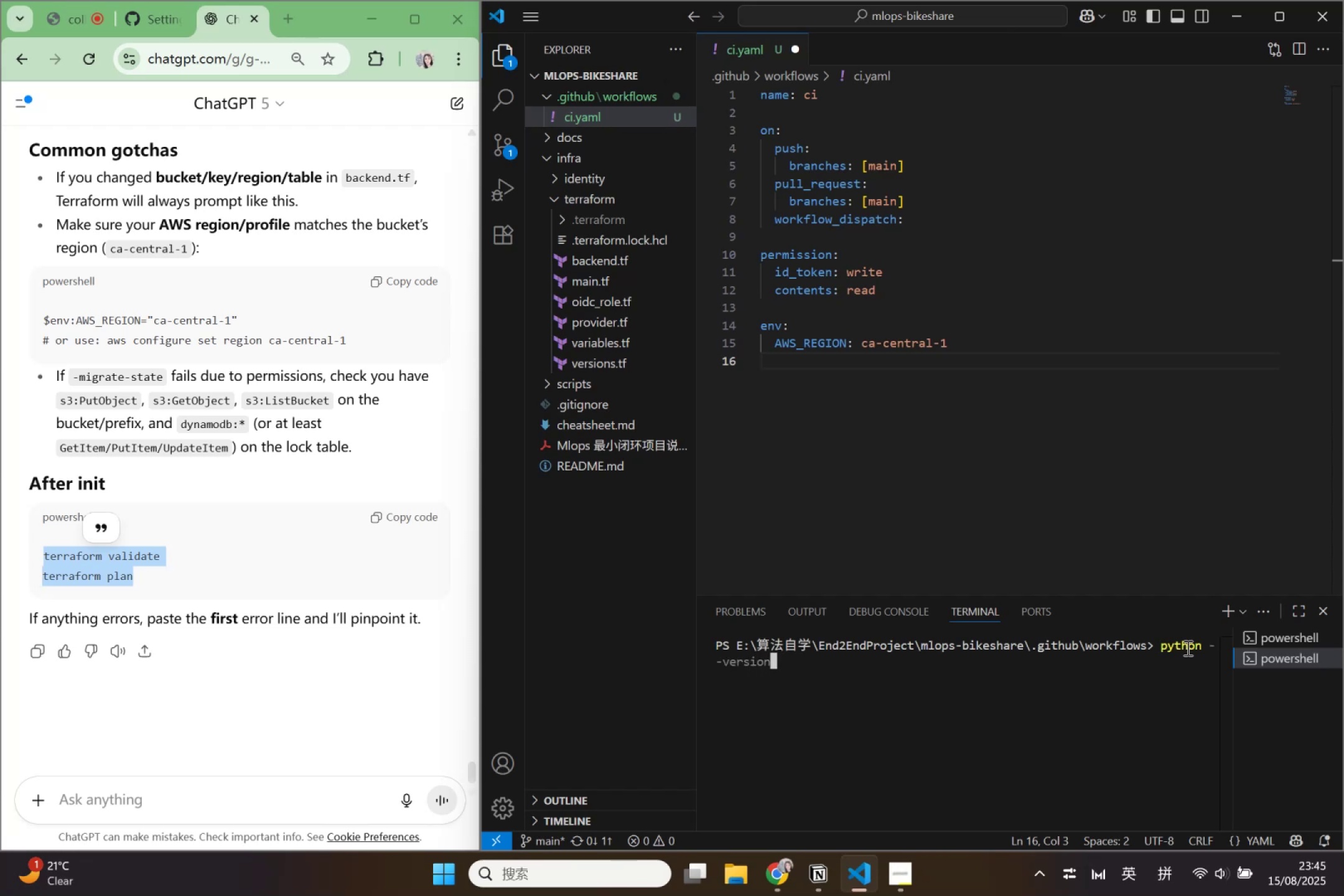 
key(Enter)
 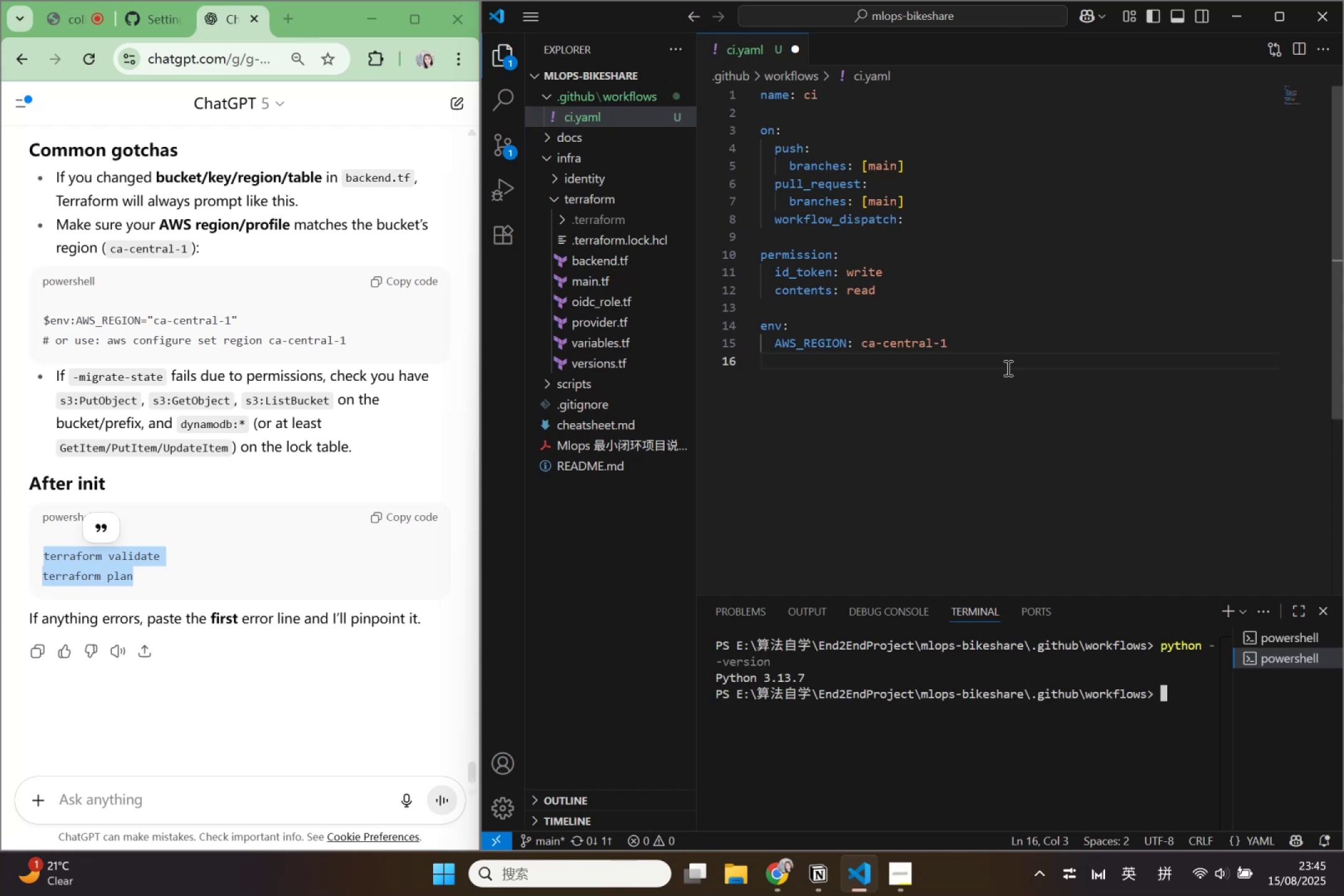 
left_click([1002, 346])
 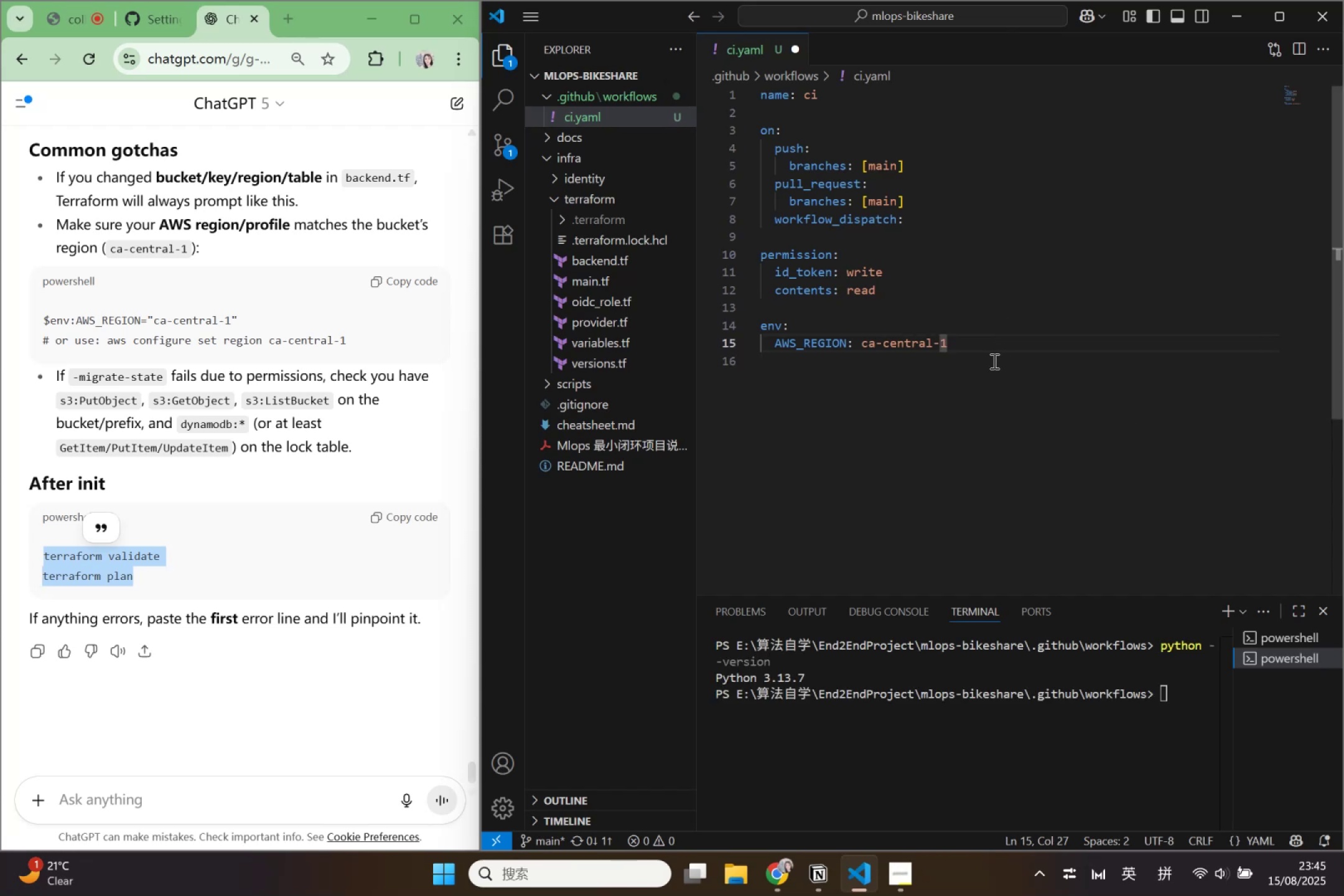 
left_click([993, 361])
 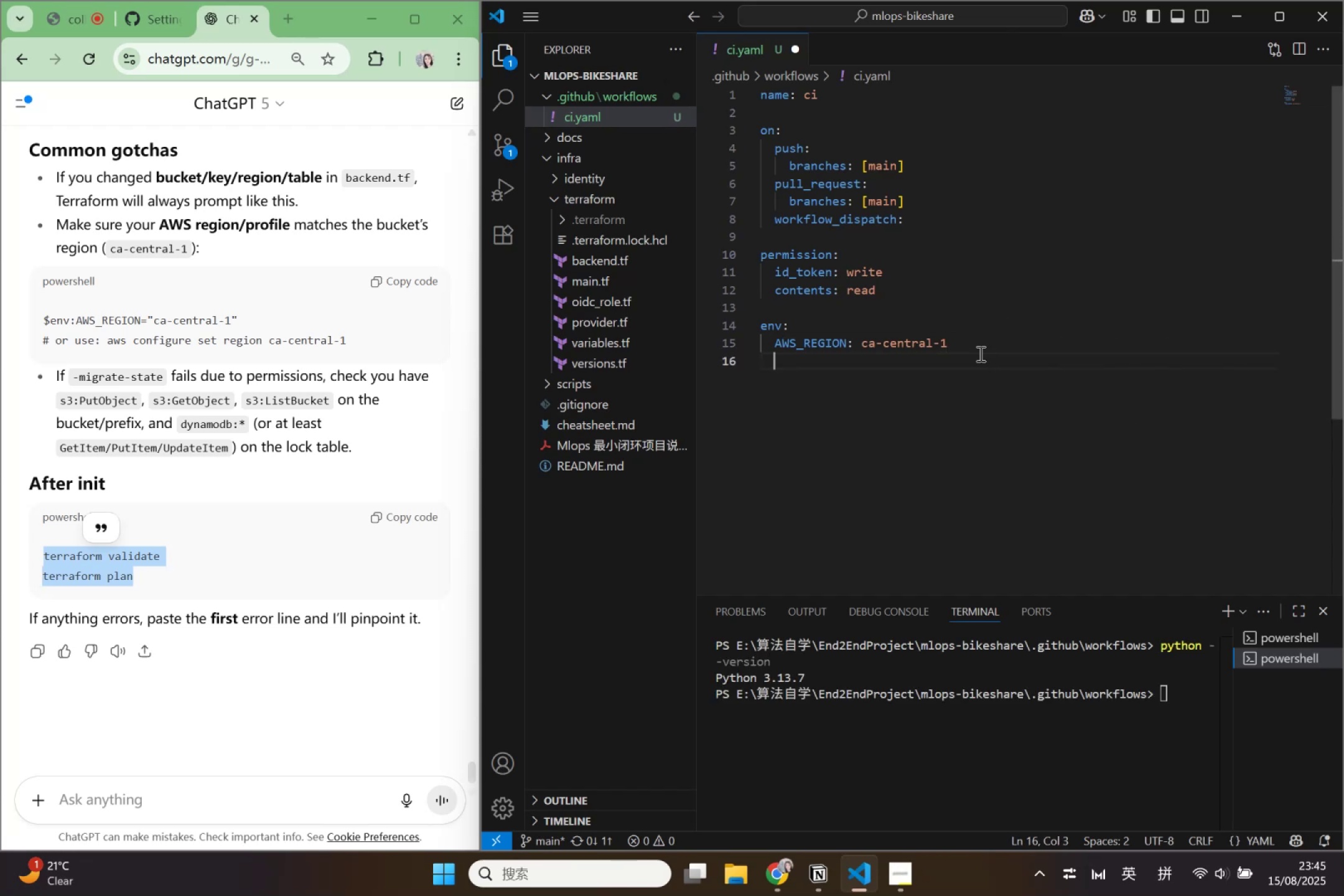 
wait(5.71)
 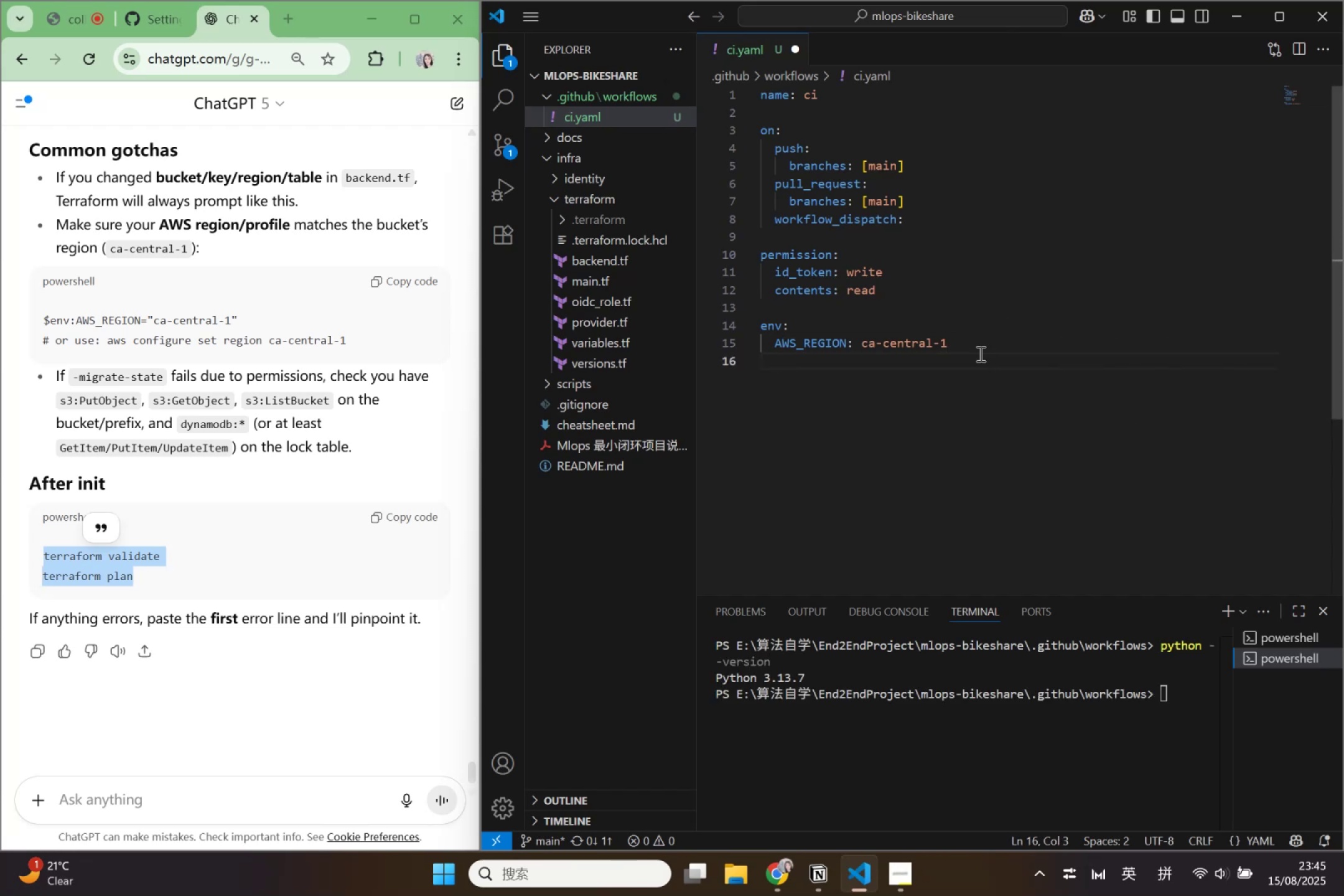 
type(PYTHON_VERSION: '3.13)
 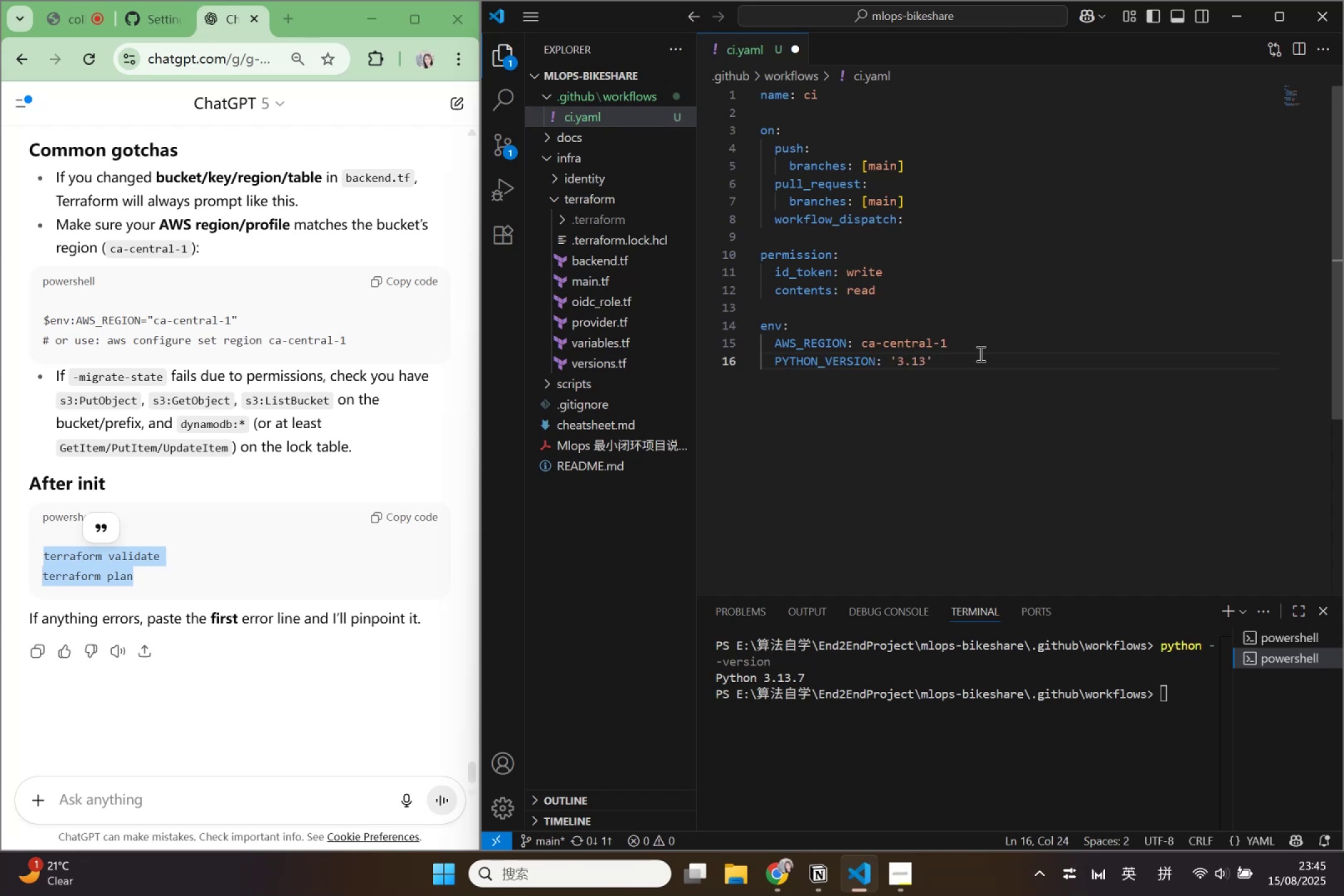 
key(ArrowRight)
 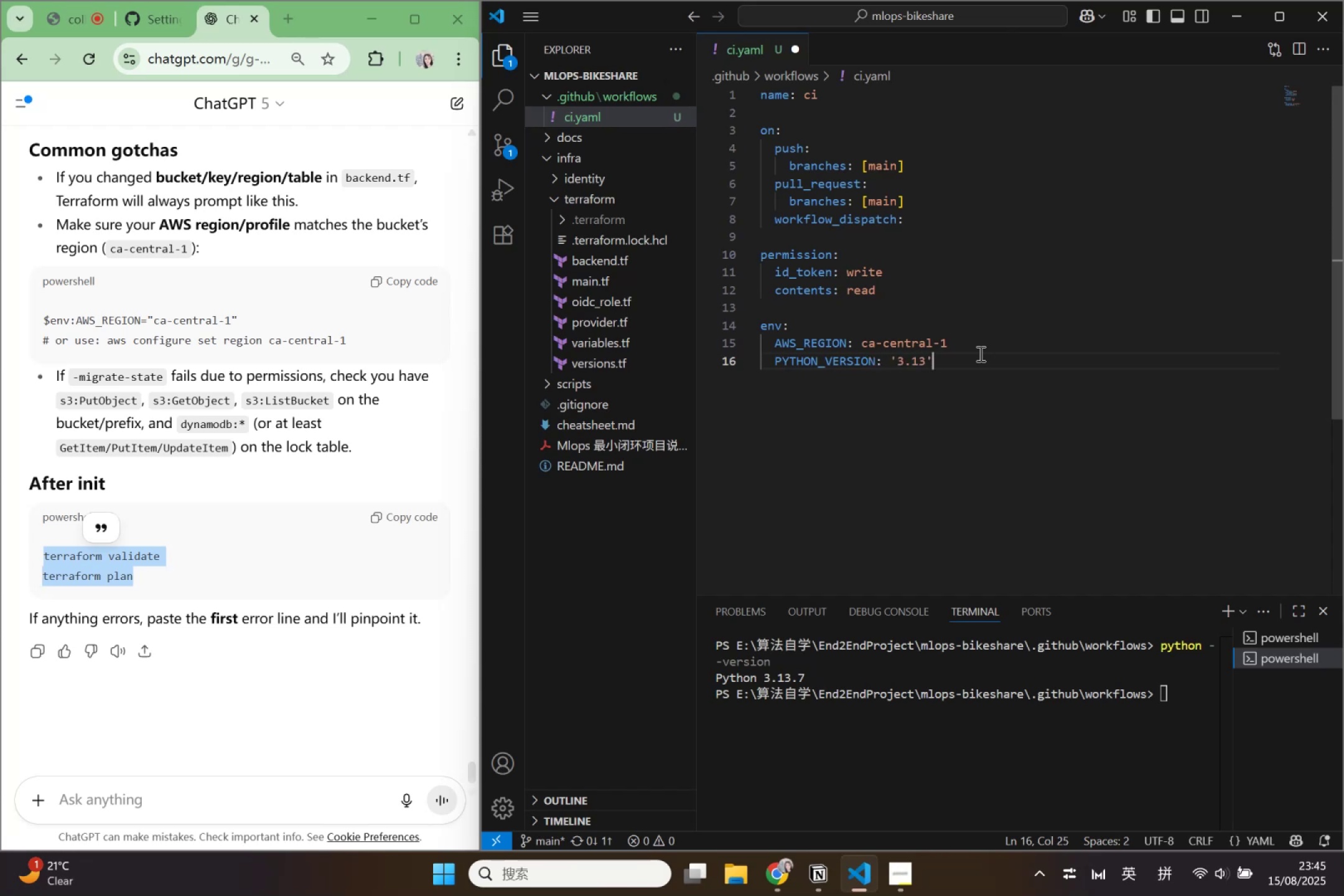 
key(Enter)
 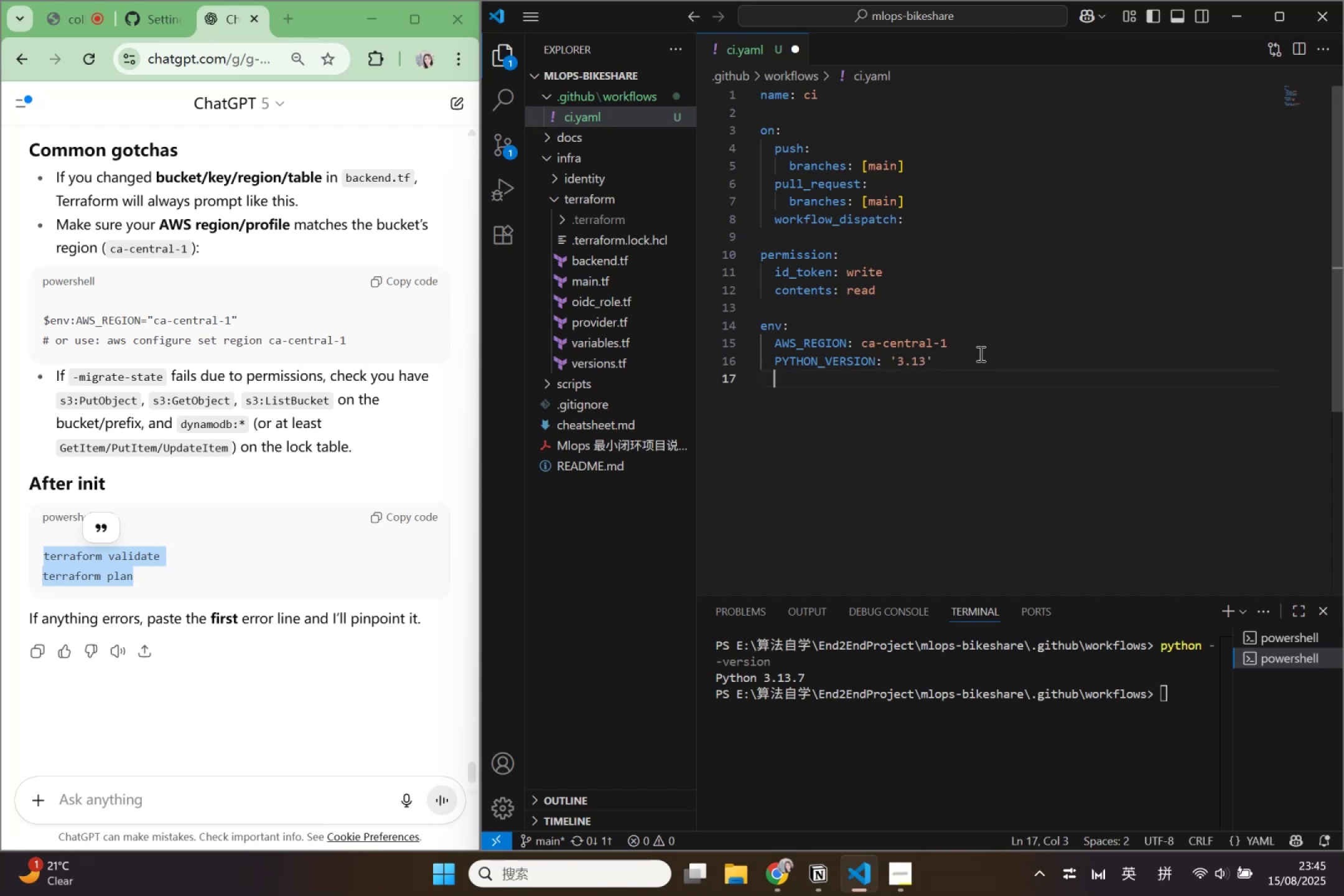 
key(Backspace)
 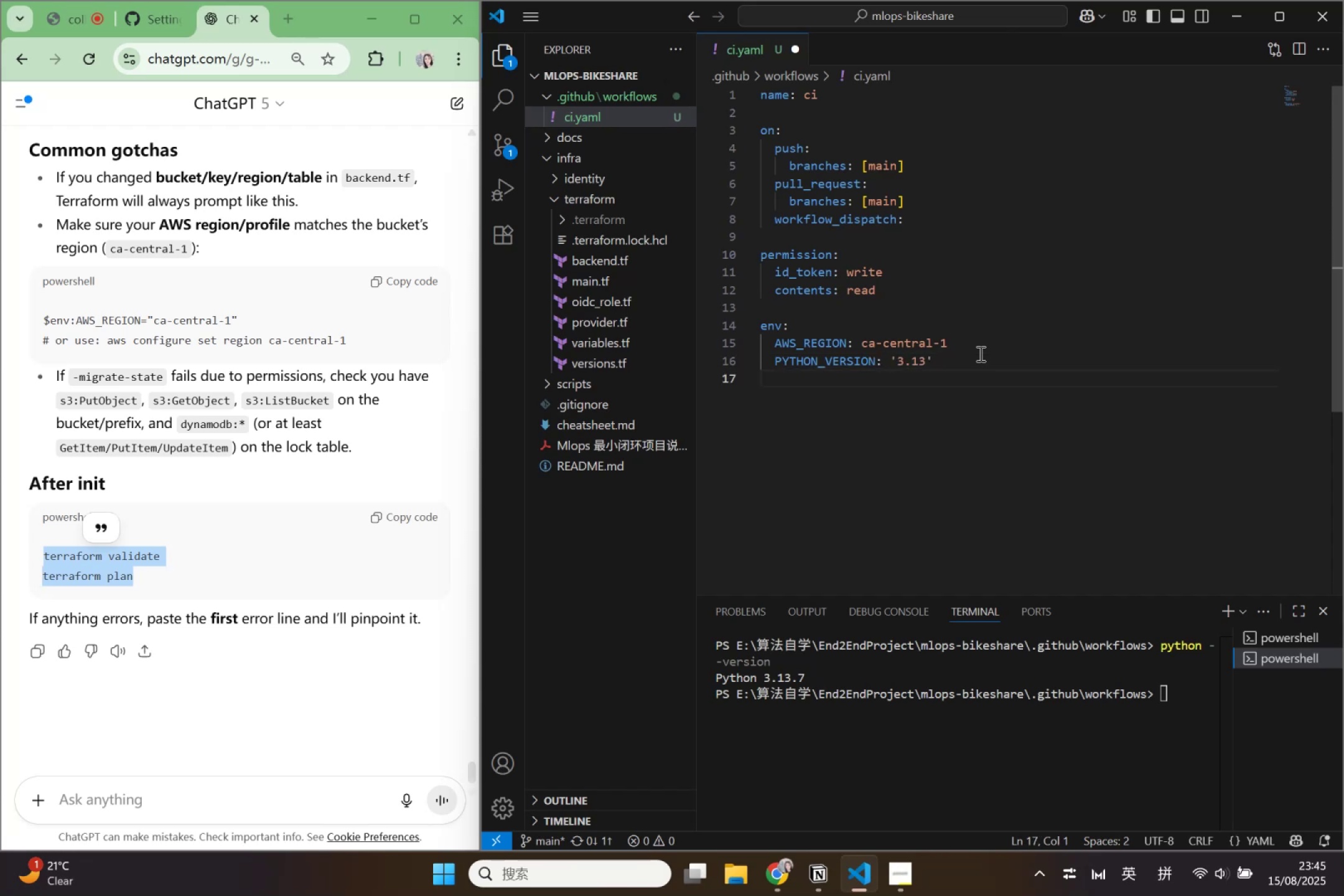 
key(Enter)
 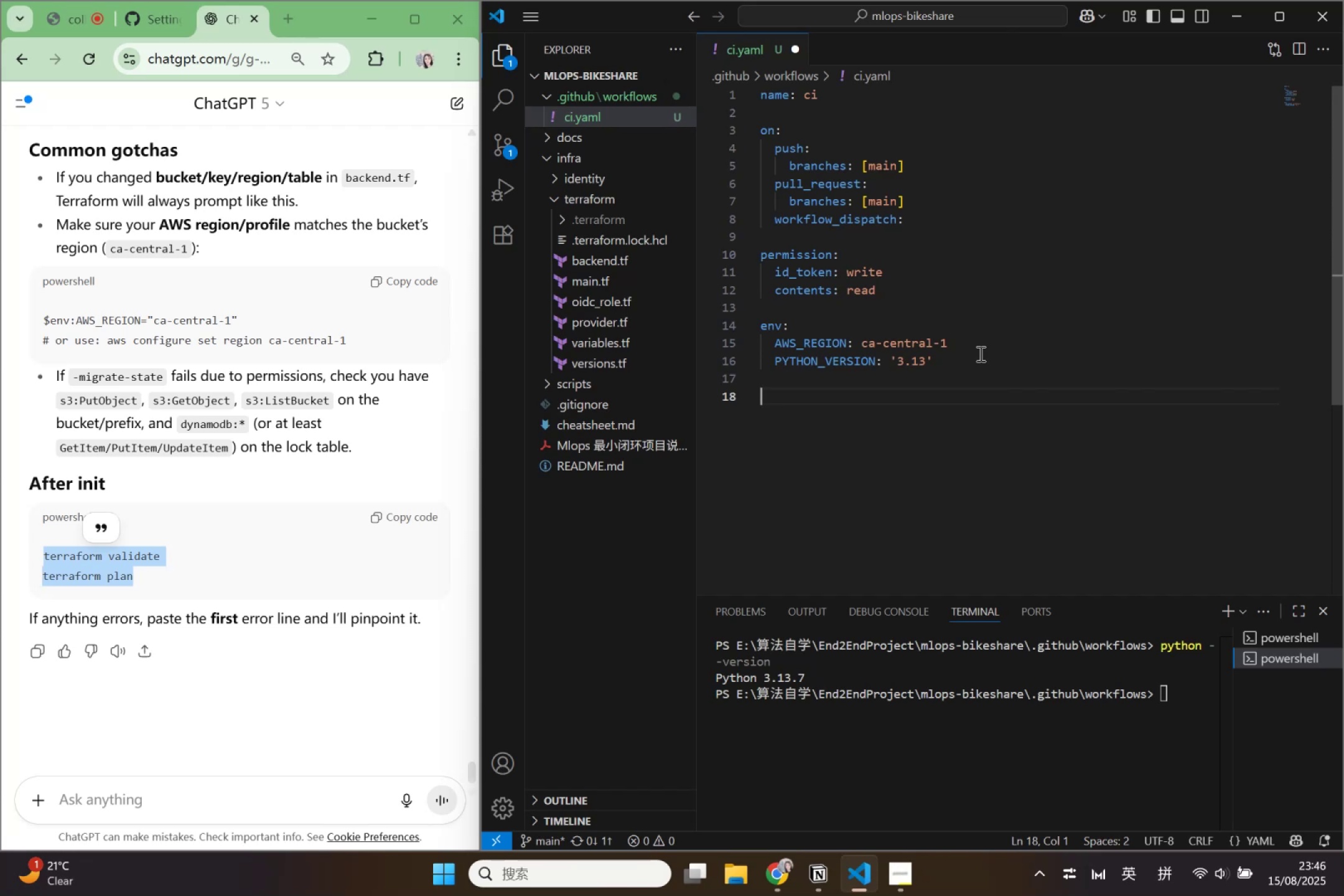 
wait(15.29)
 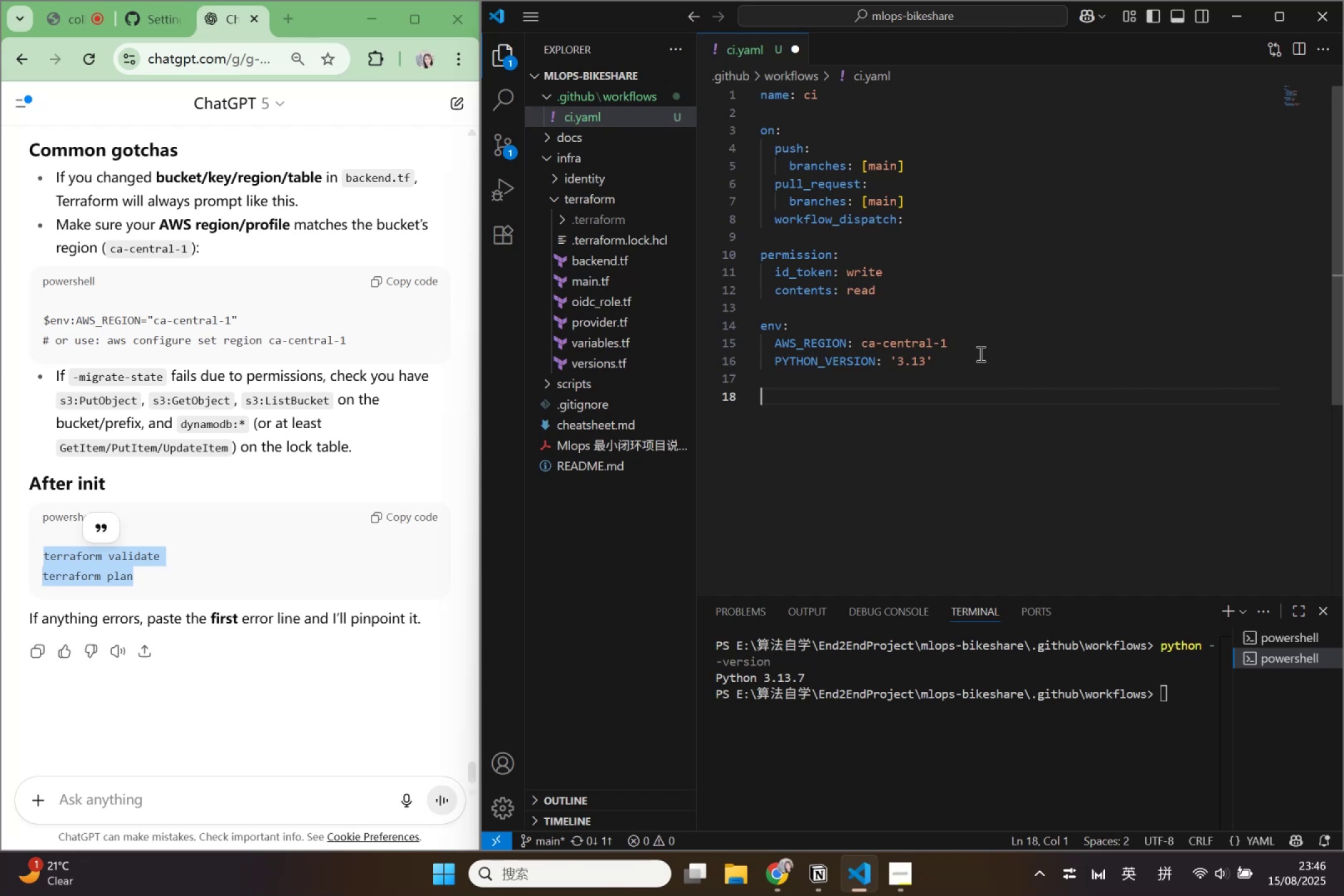 
type(h)
key(Backspace)
type(jon)
key(Backspace)
type(bs:)
 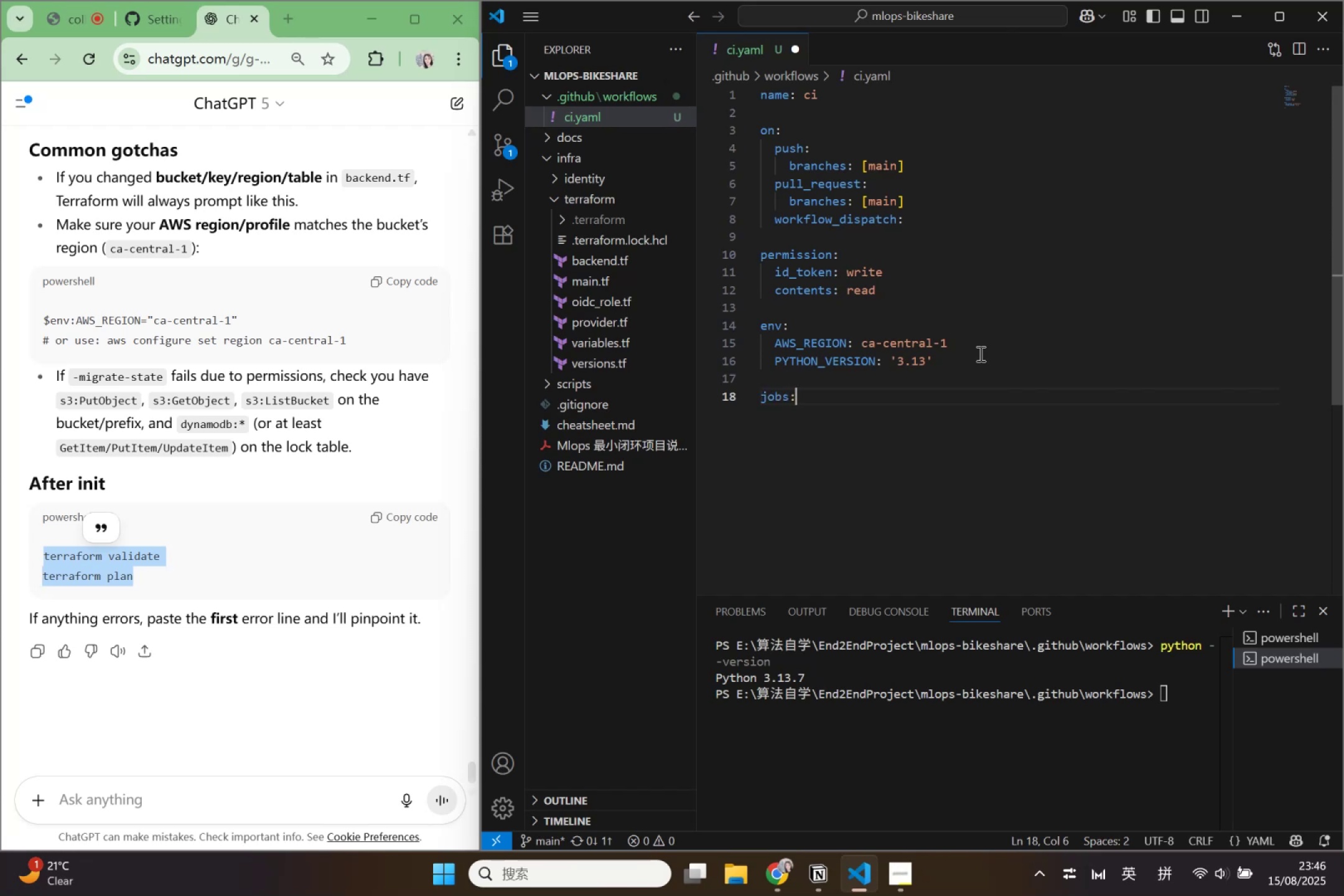 
key(Enter)
 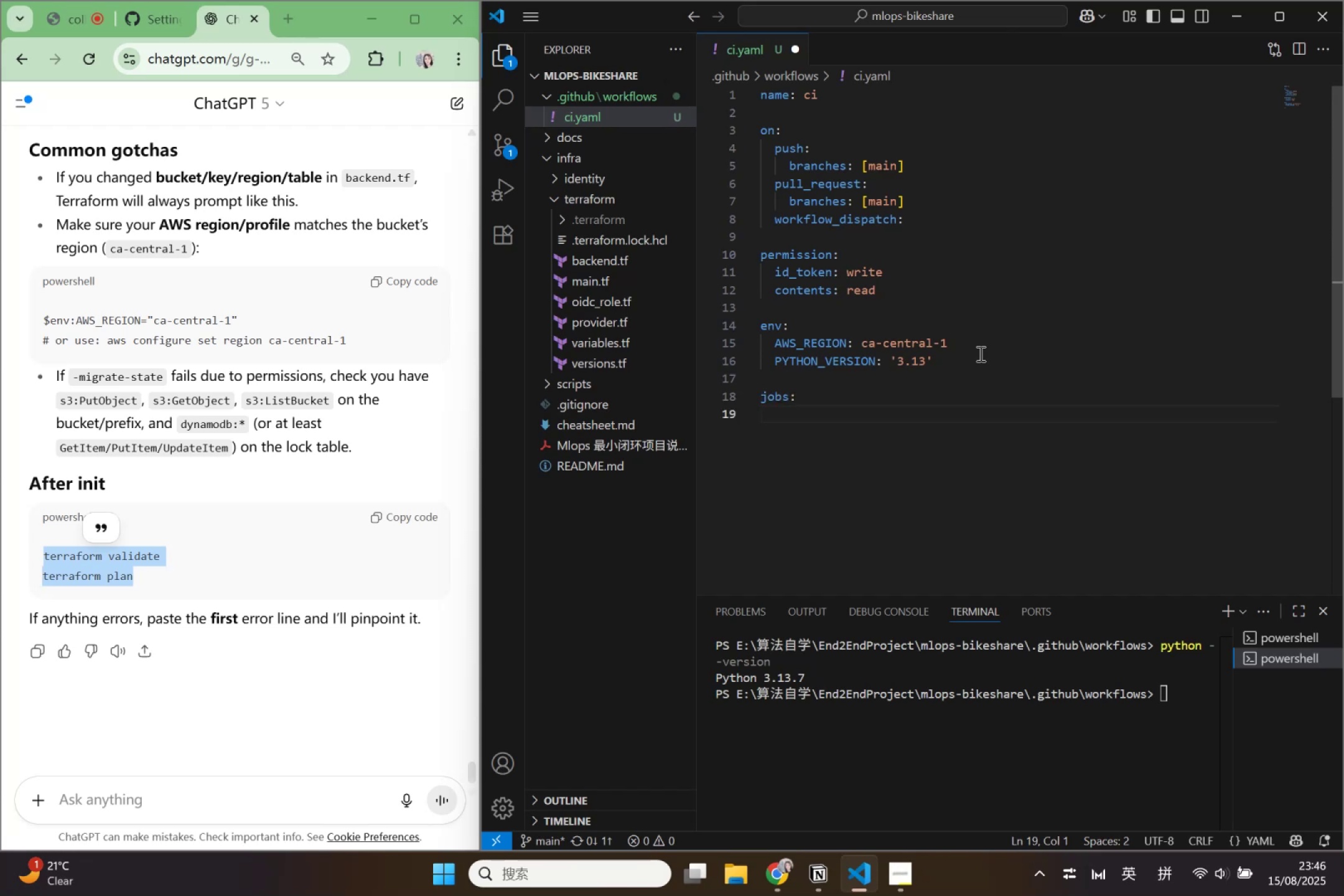 
key(Tab)
type(builf)
key(Backspace)
type(d-test:)
 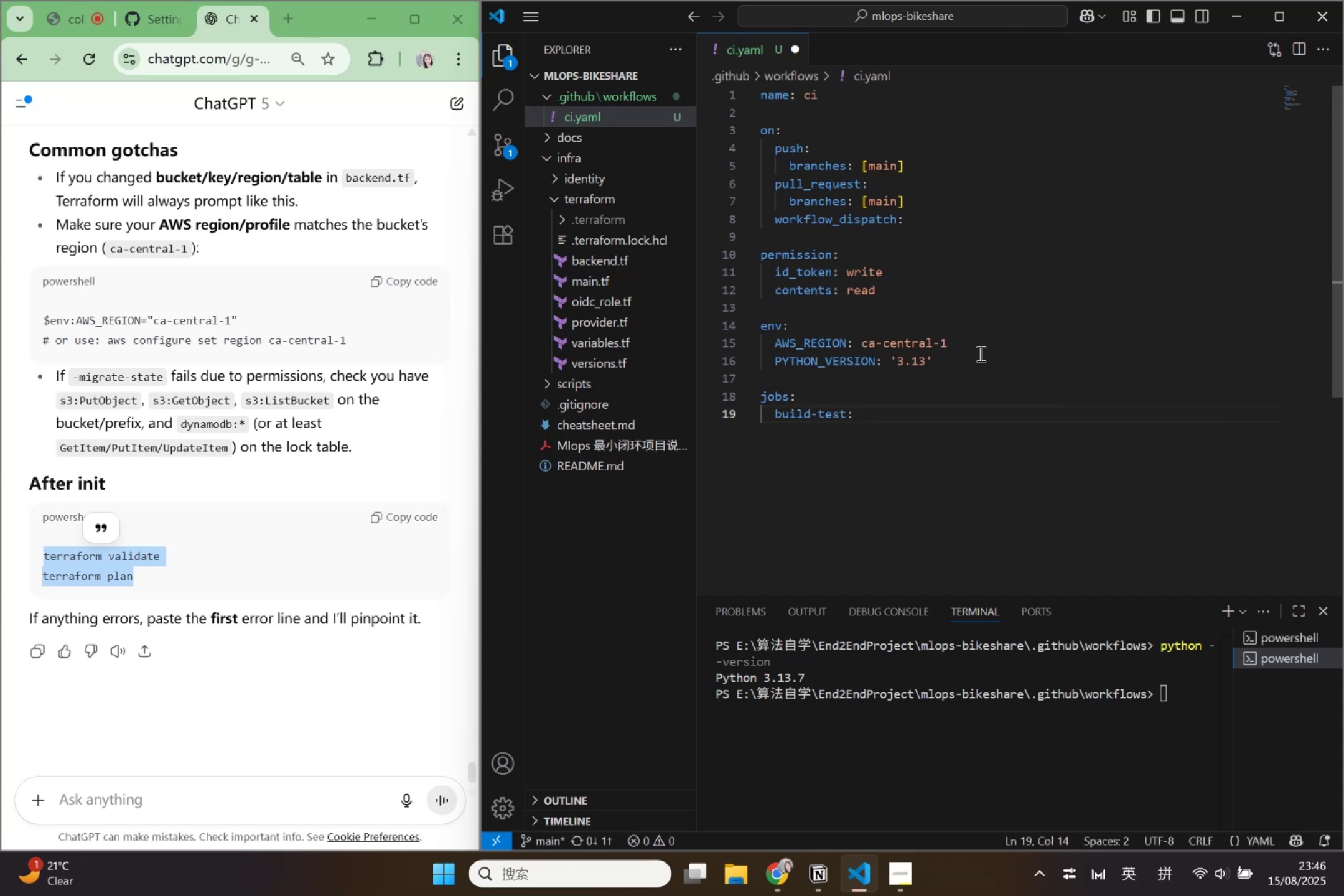 
 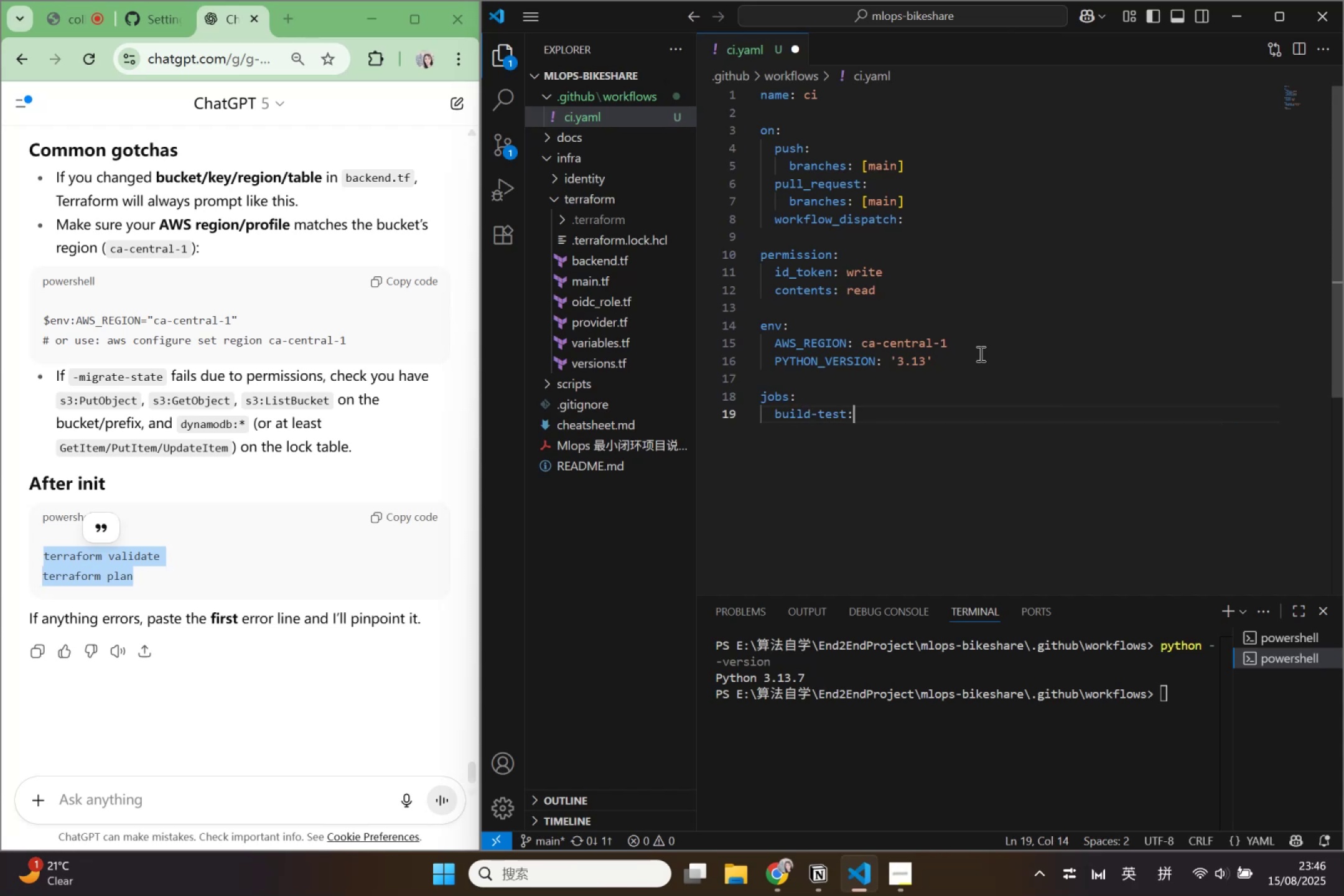 
key(Enter)
 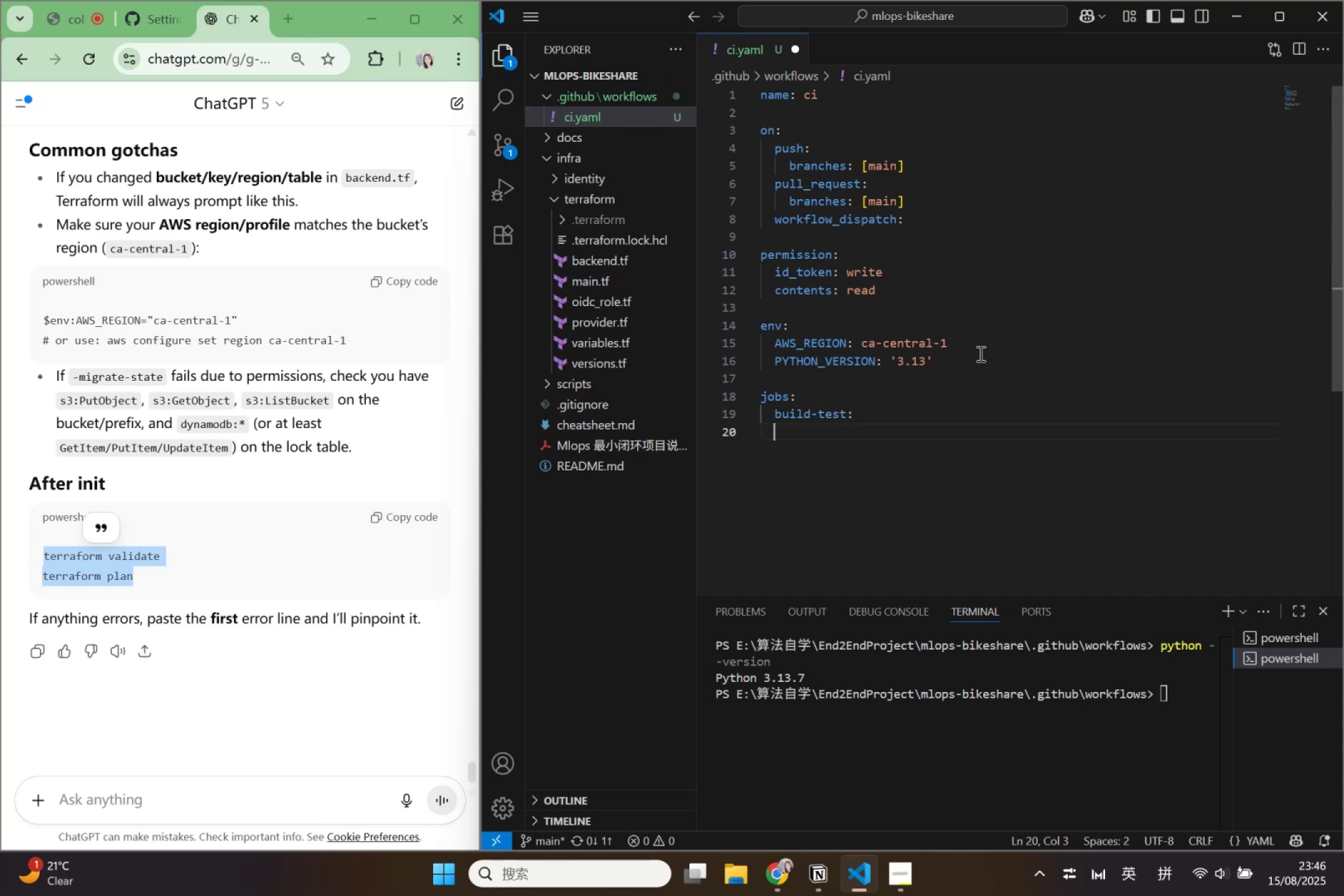 
key(Tab)
 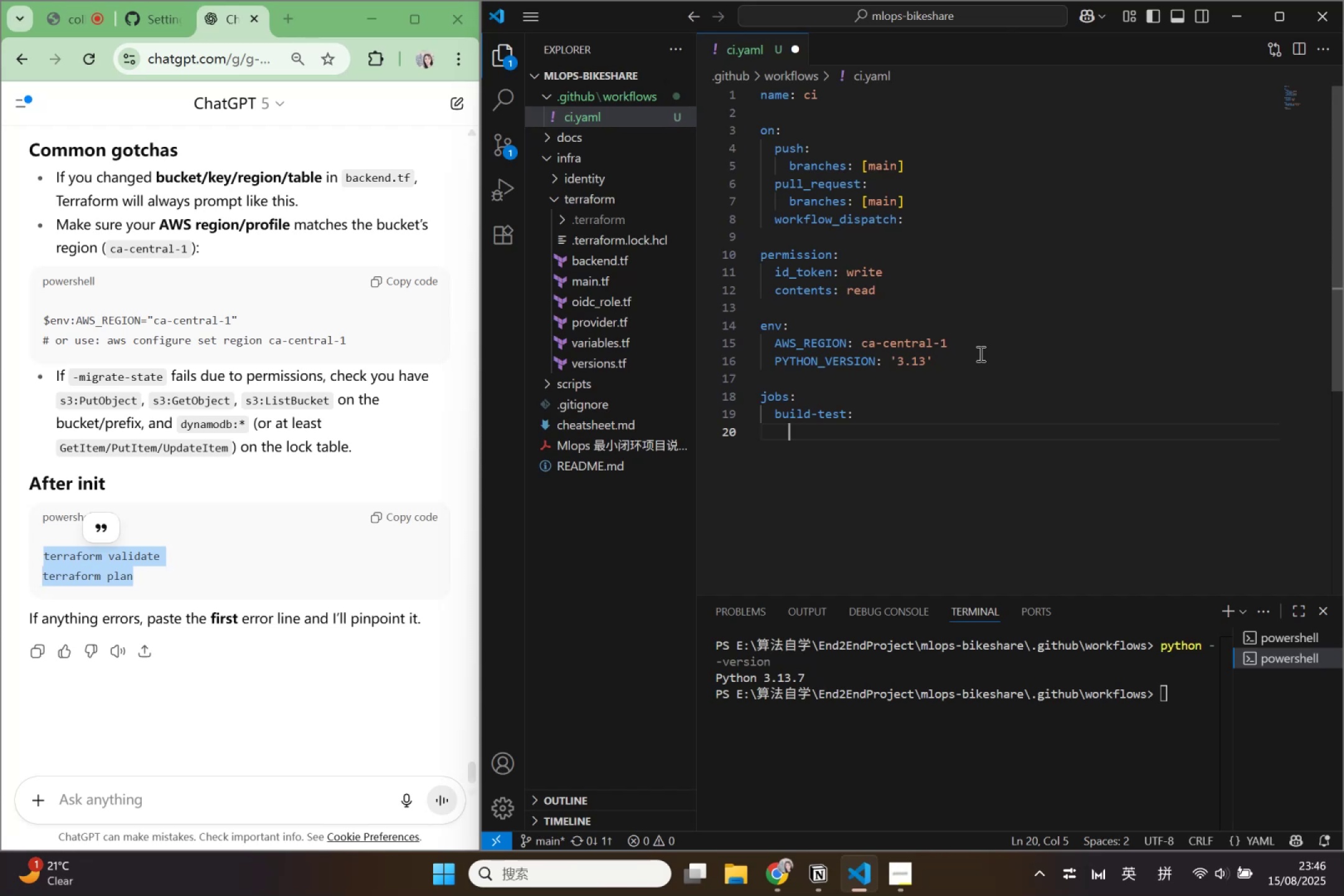 
type(runs-on)
 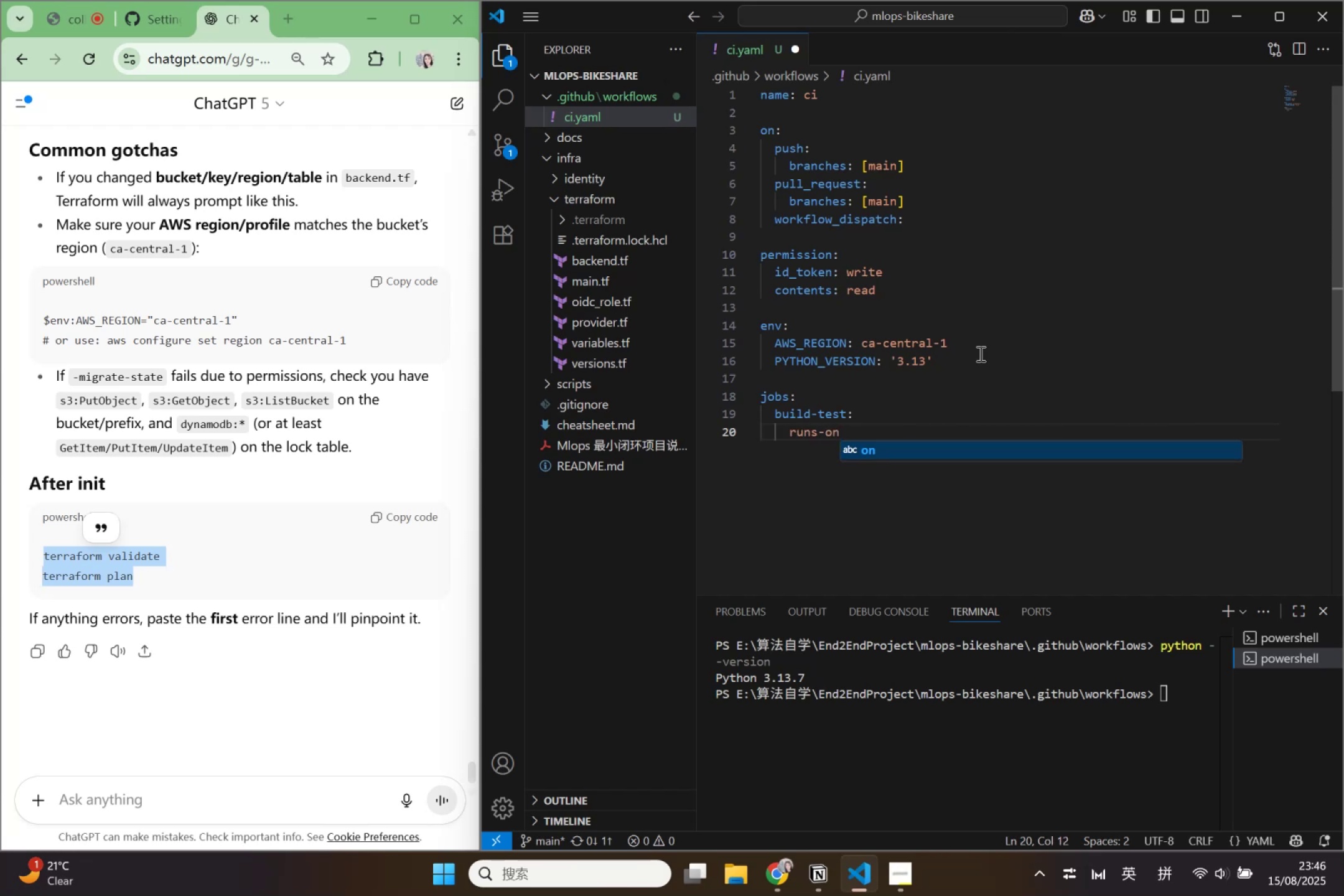 
key(Enter)
 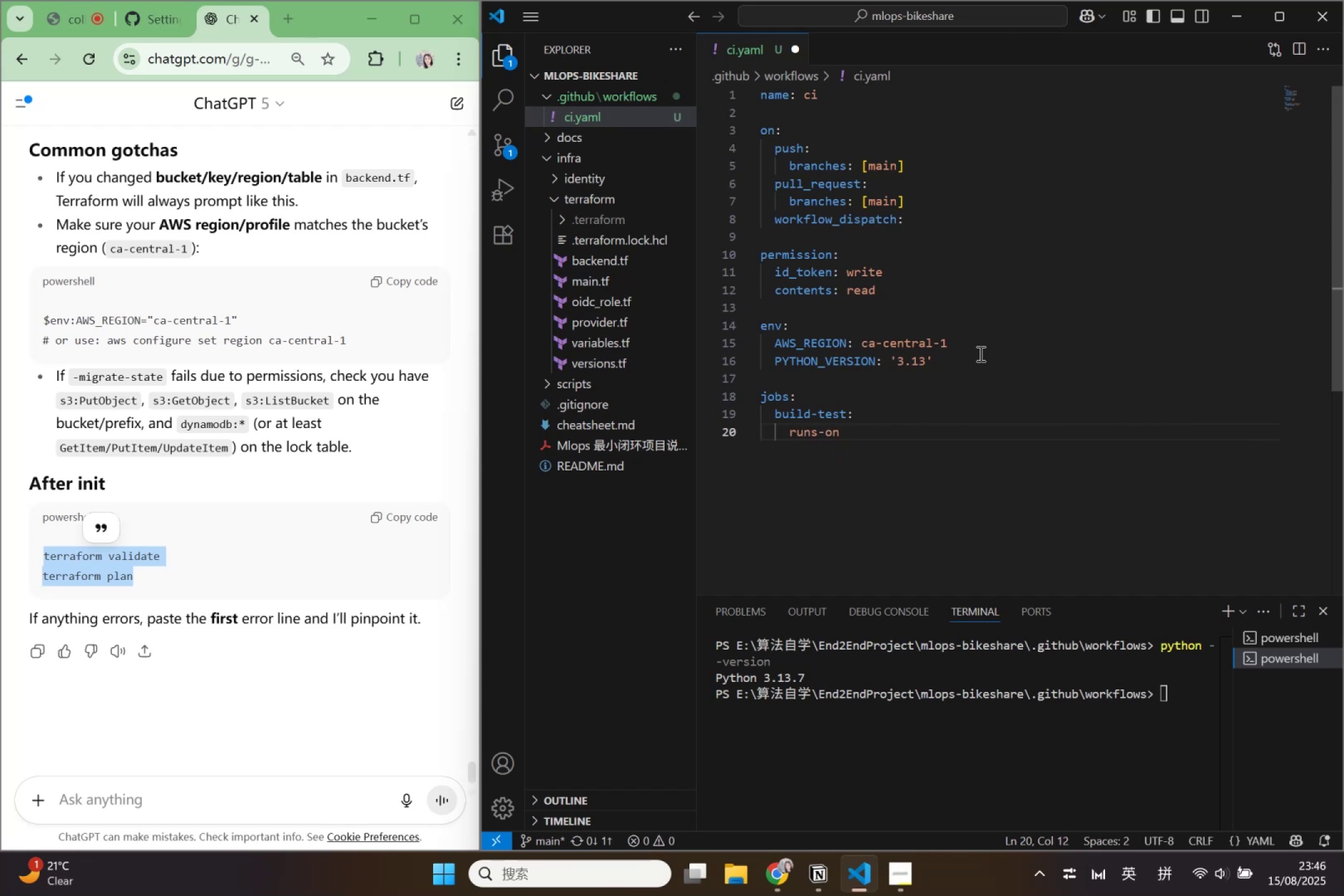 
type(:ub)
key(Backspace)
key(Backspace)
type( ubuntu-laster)
key(Backspace)
key(Backspace)
key(Backspace)
key(Backspace)
type(ter)
key(Backspace)
type(st)
 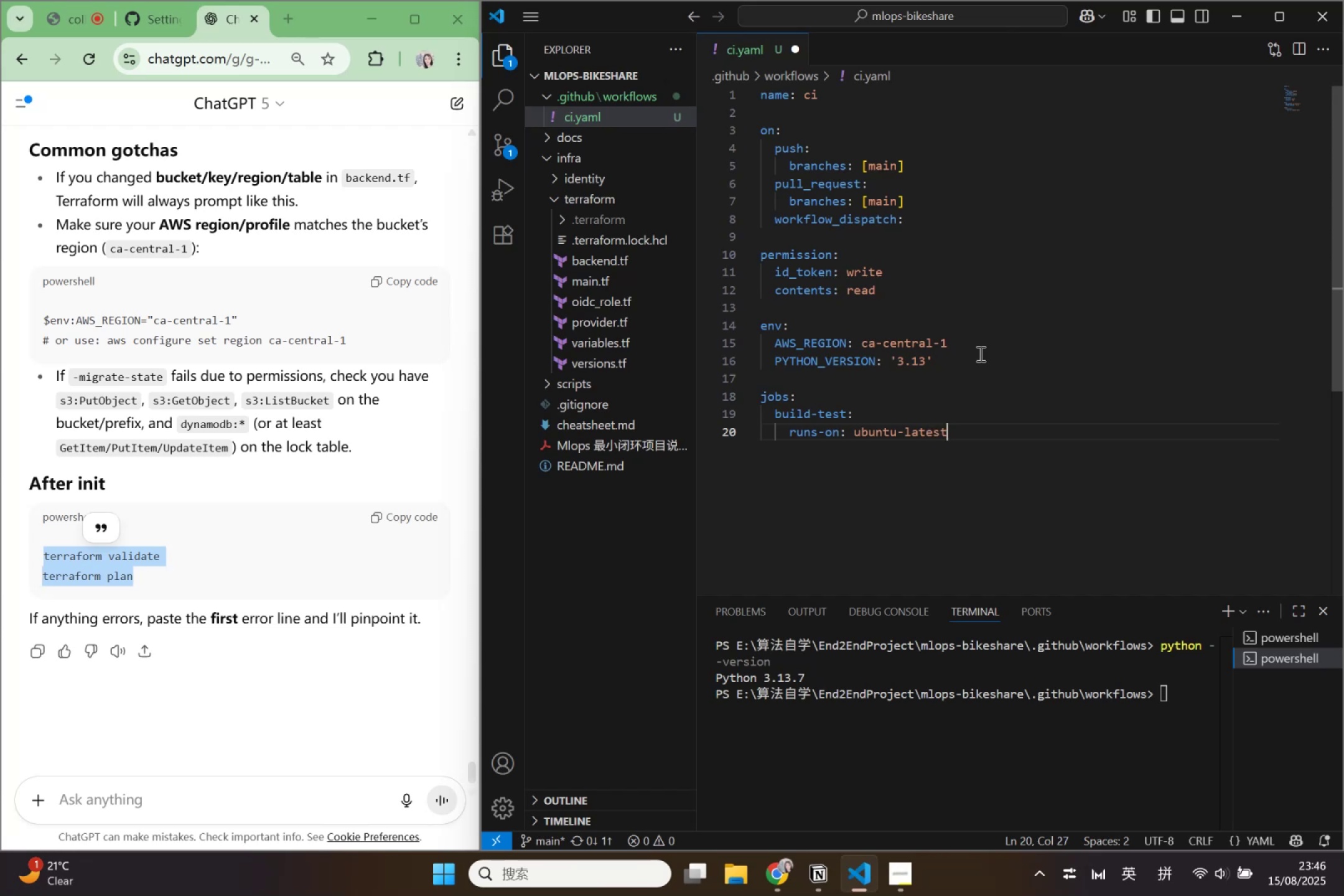 
key(Enter)
 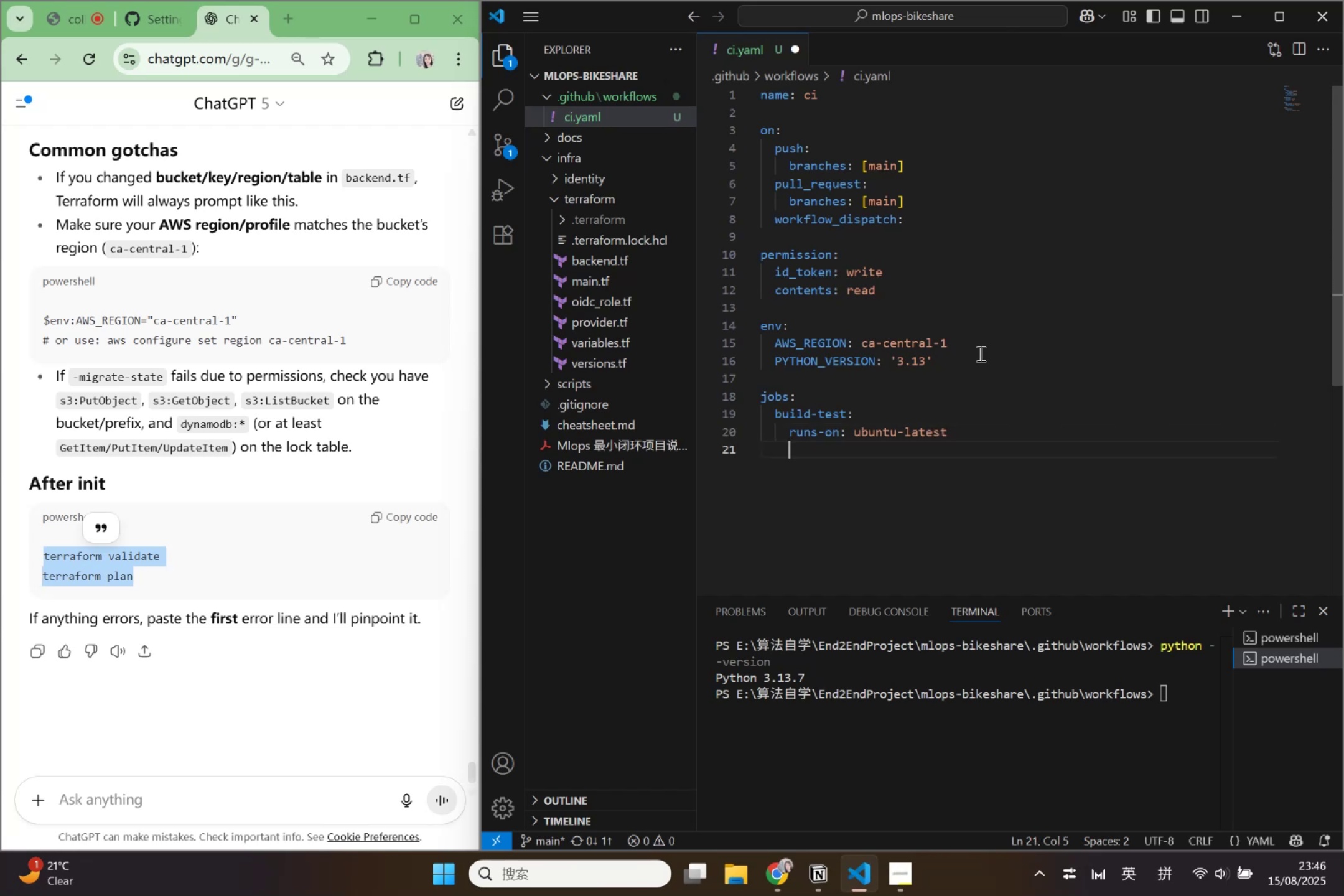 
type(steps:)
 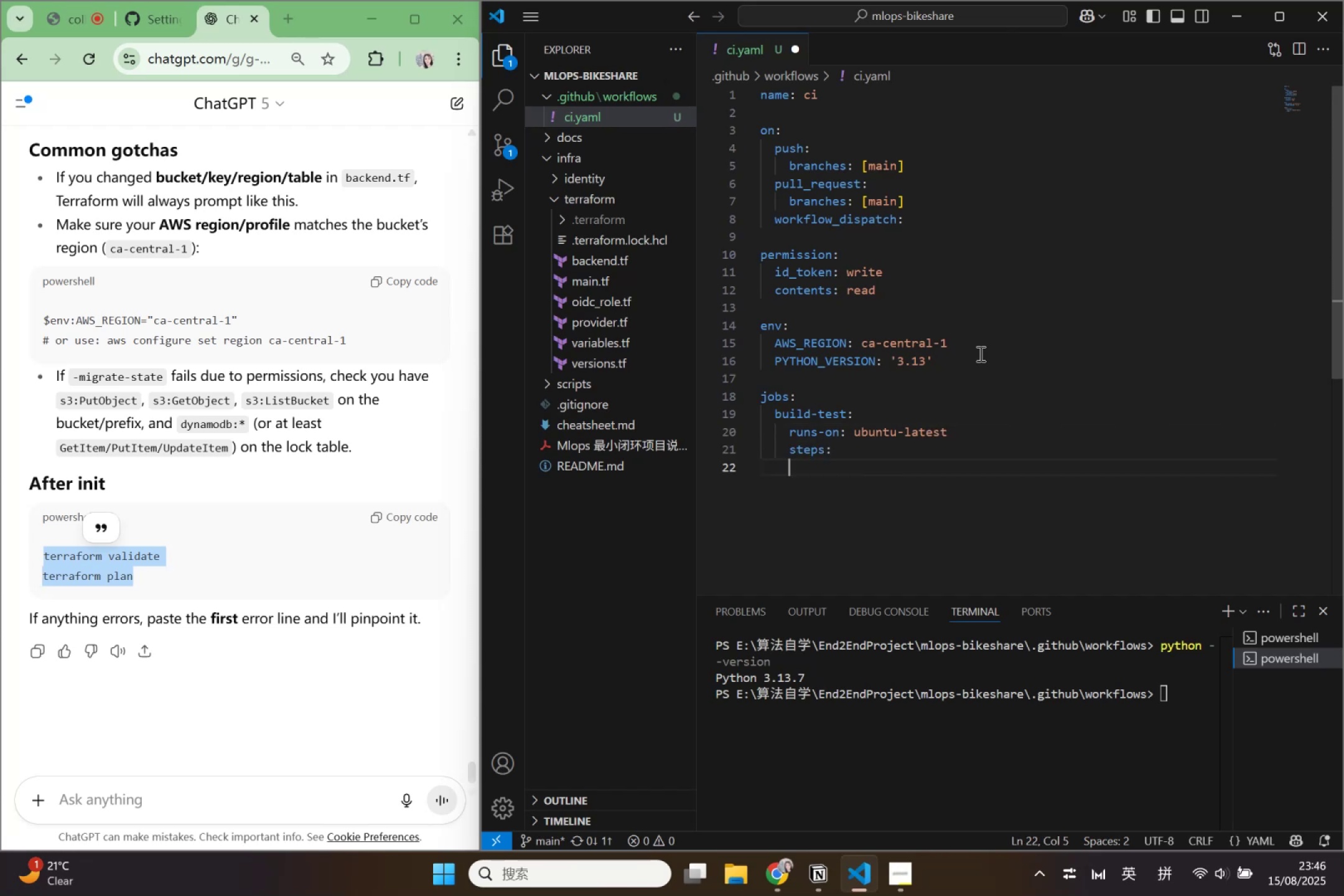 
 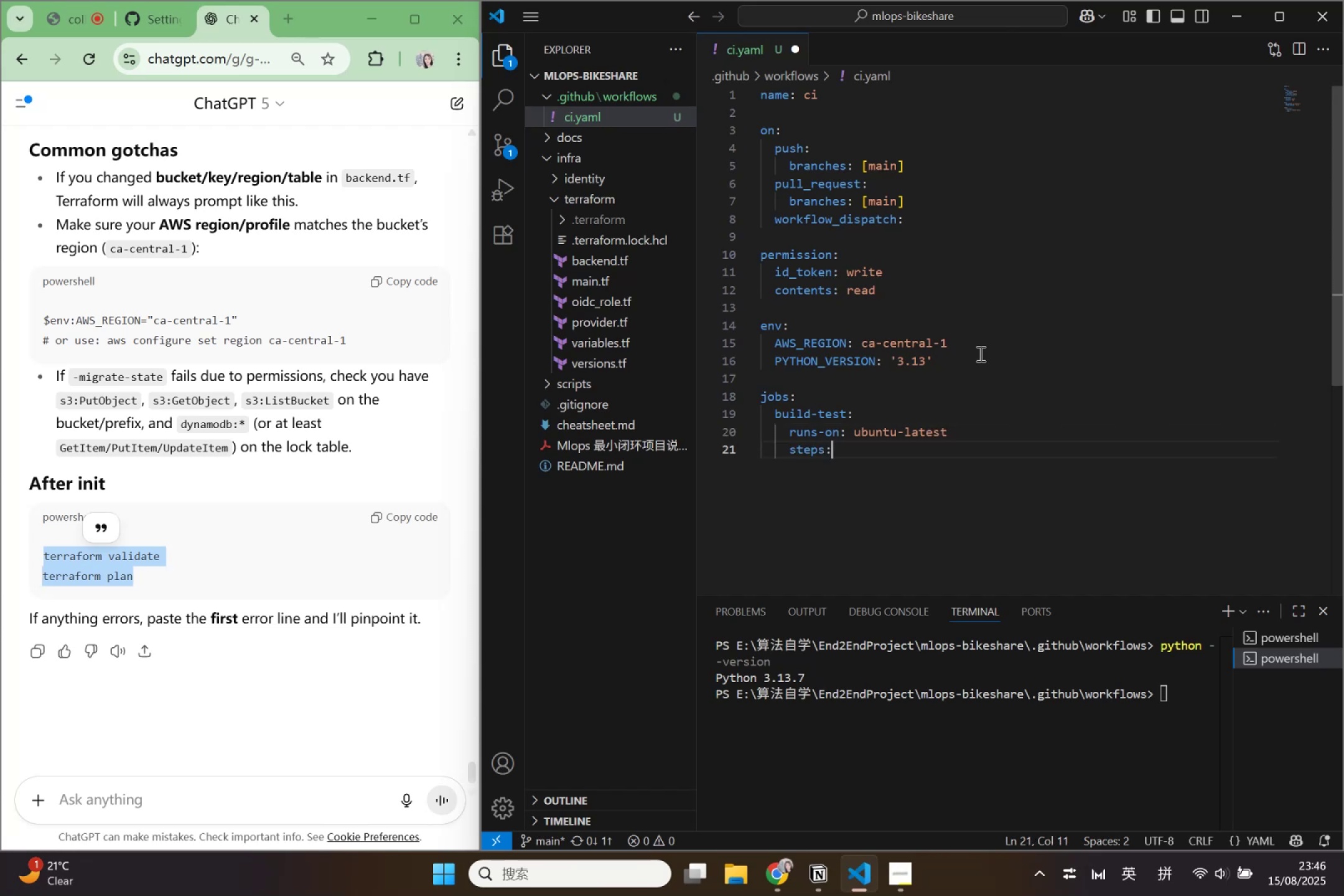 
key(Enter)
 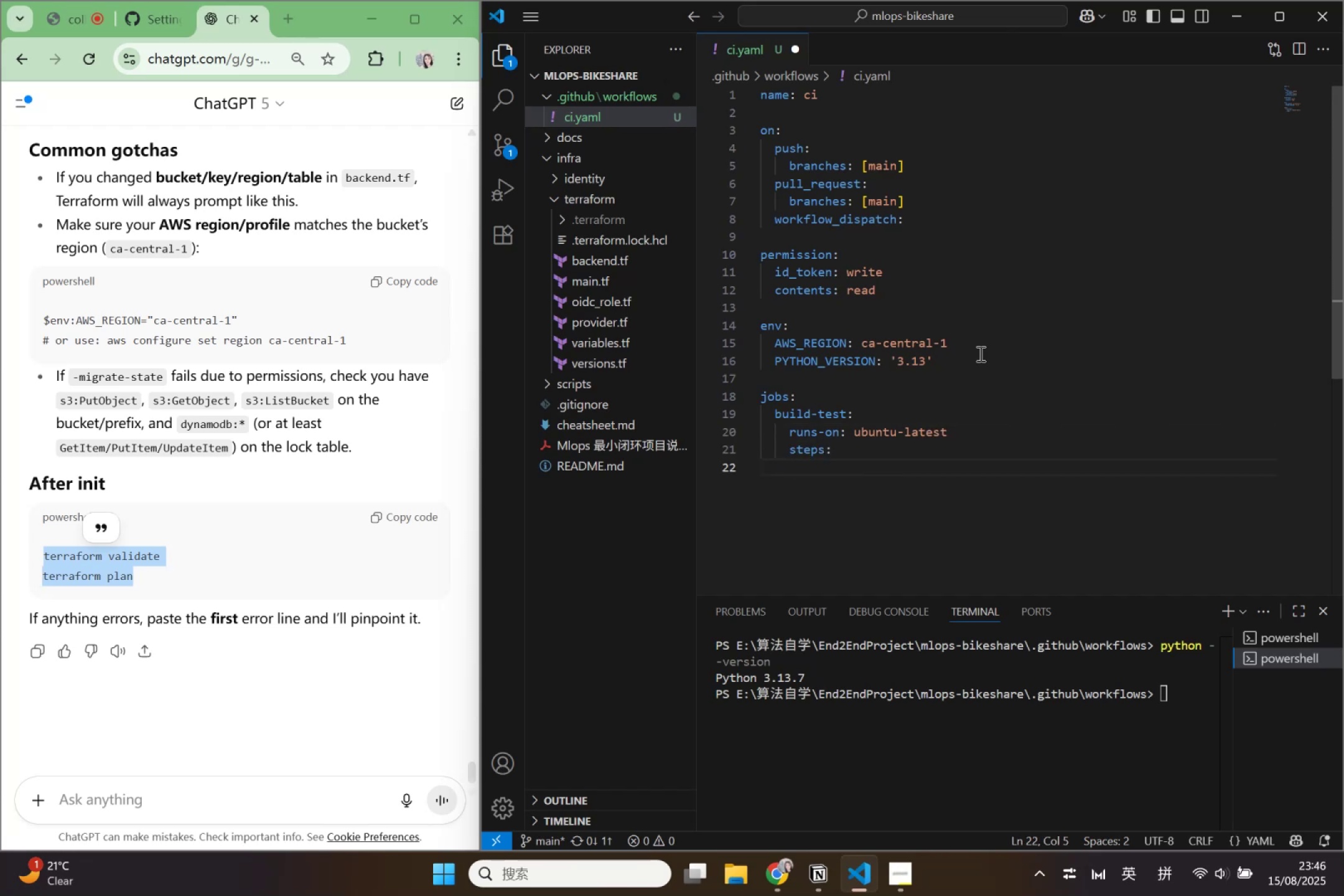 
key(Tab)
type(- is)
key(Backspace)
key(Backspace)
type(uses: action/checkout@v4)
 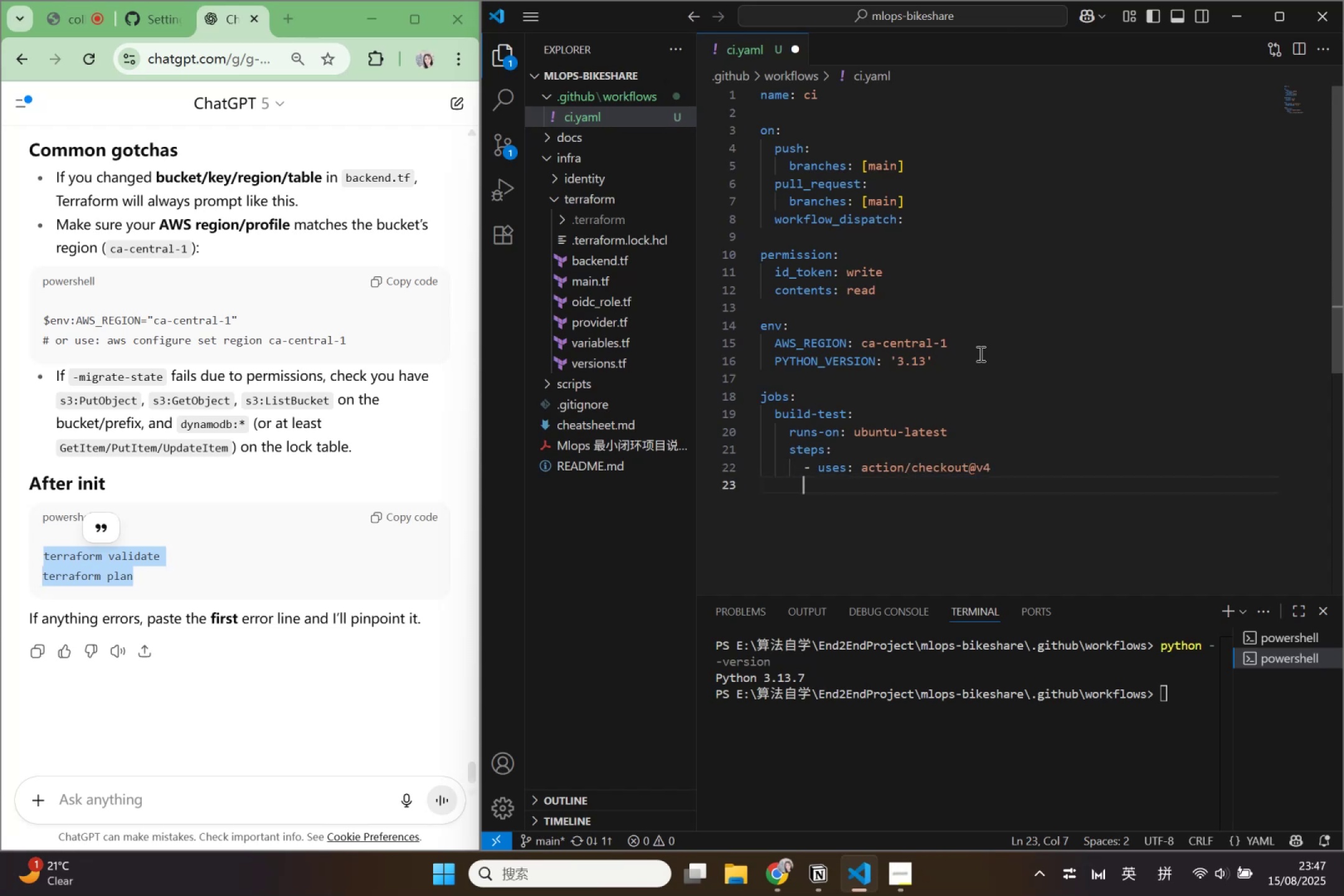 
 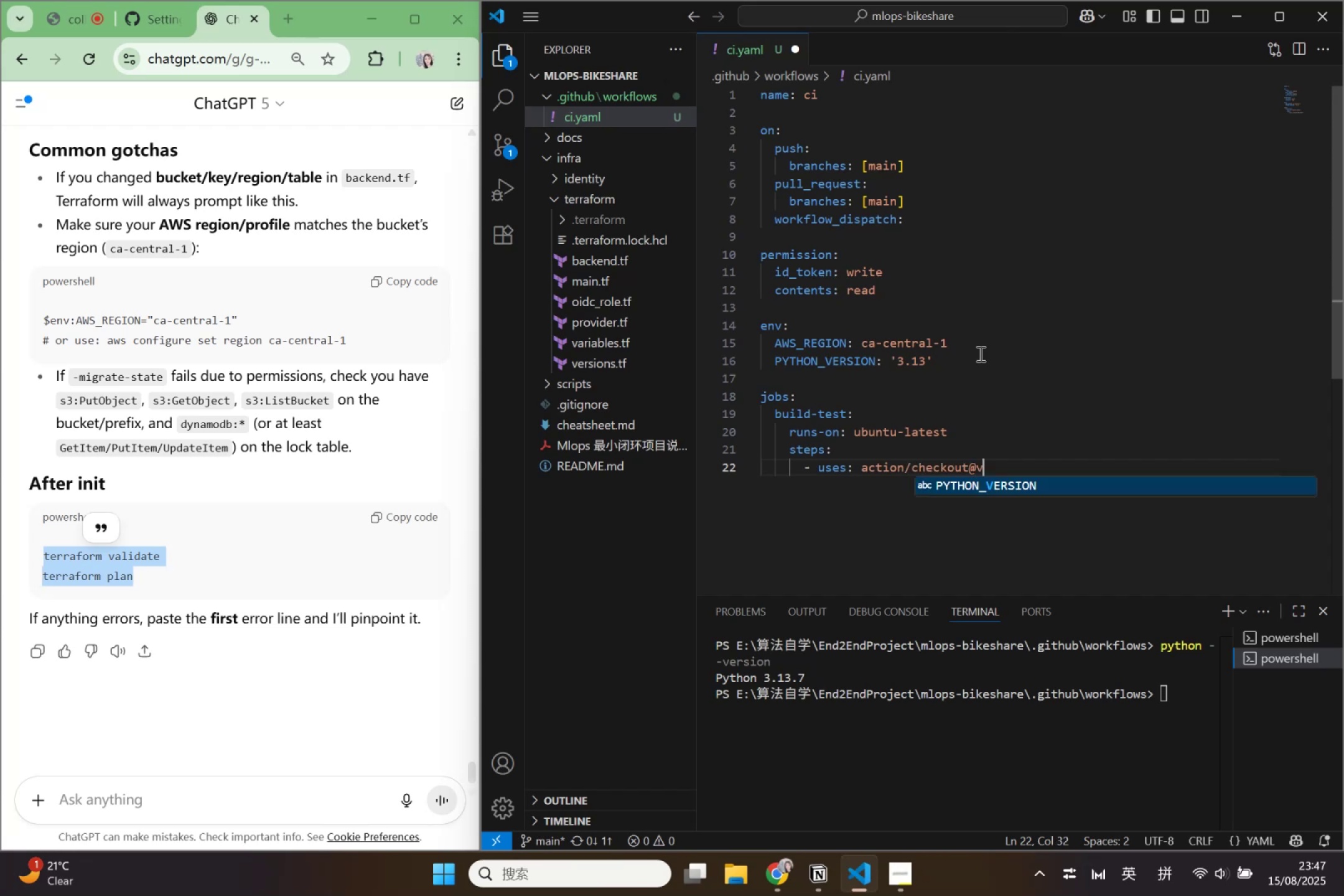 
key(Enter)
 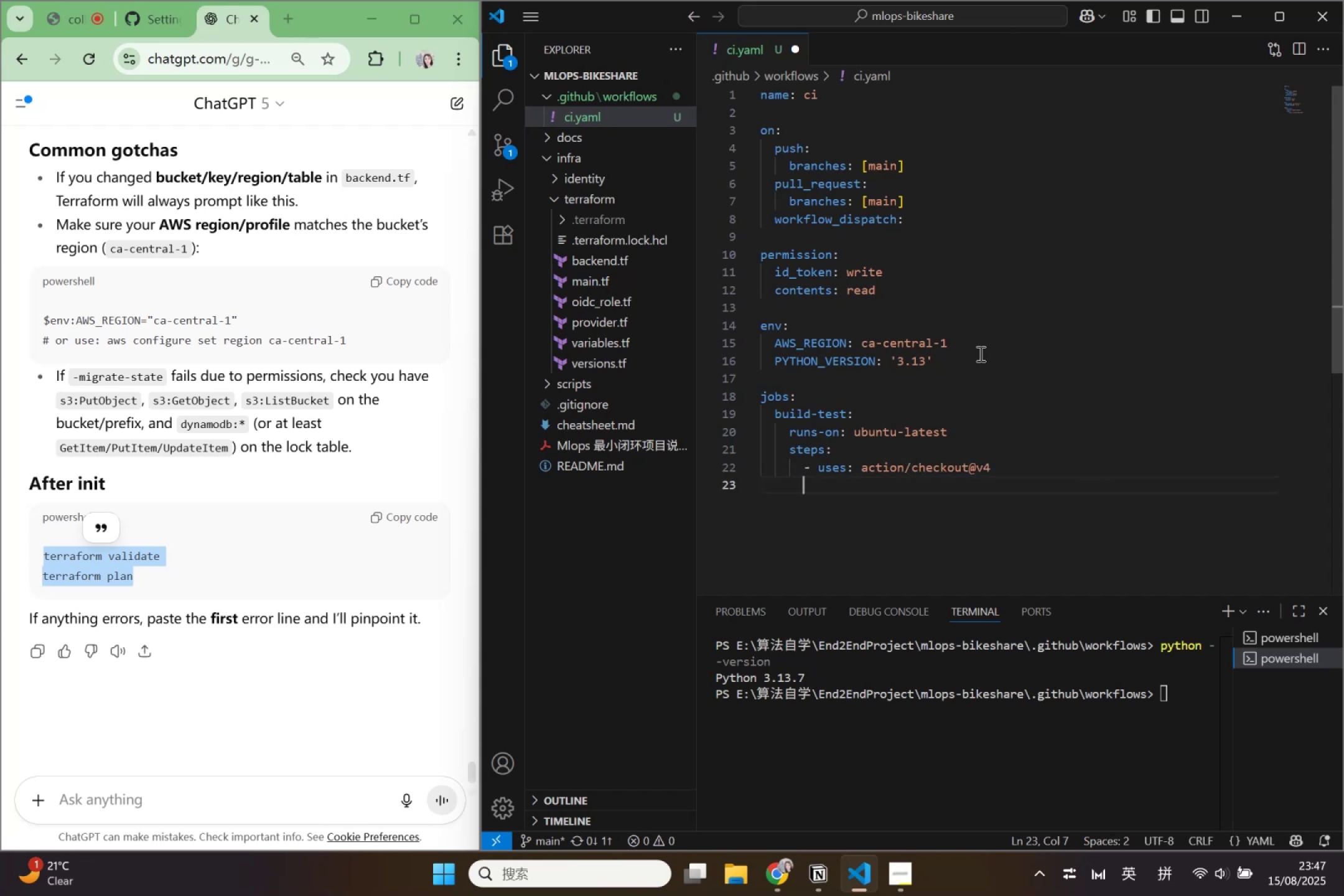 
key(Backspace)
 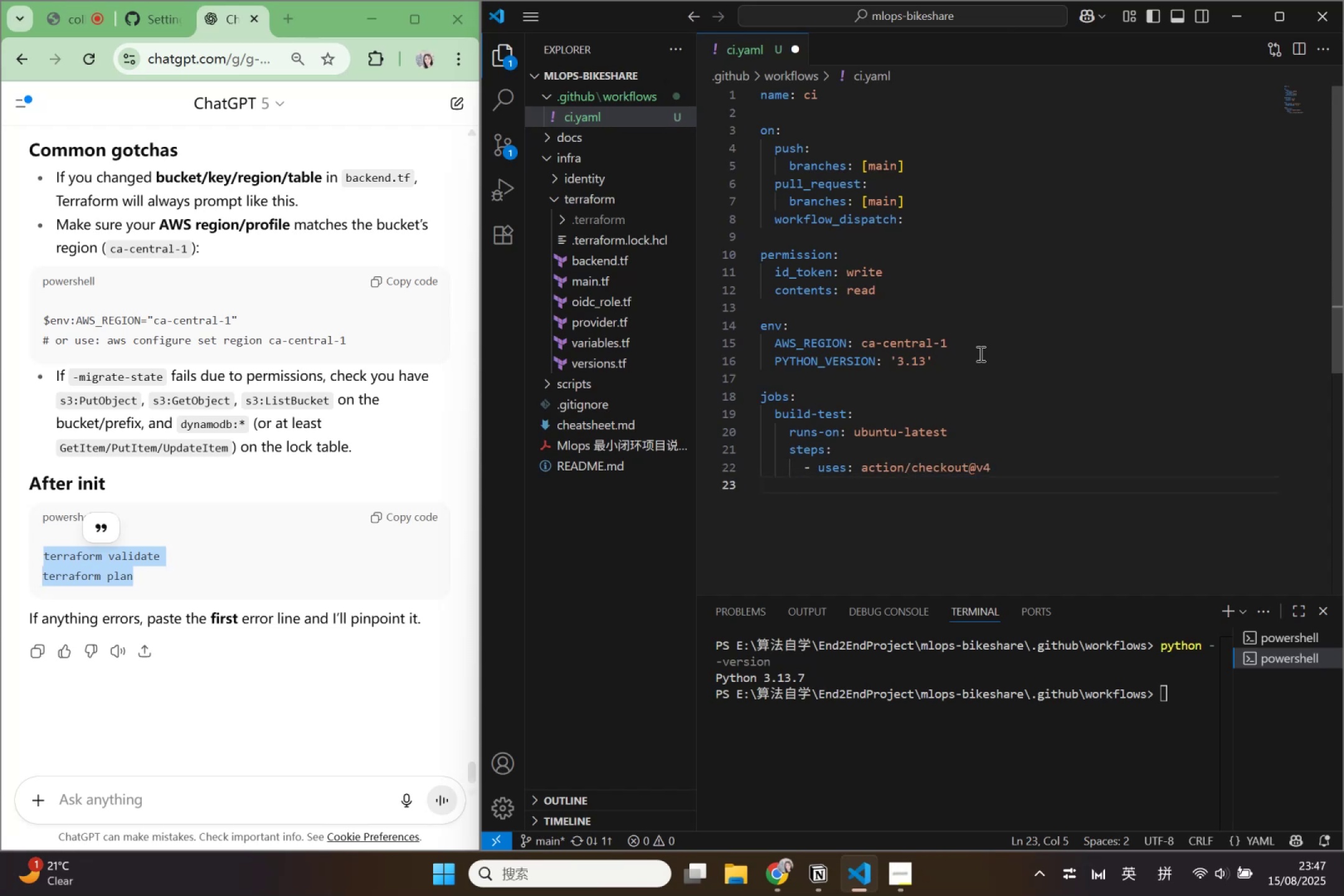 
key(Enter)
 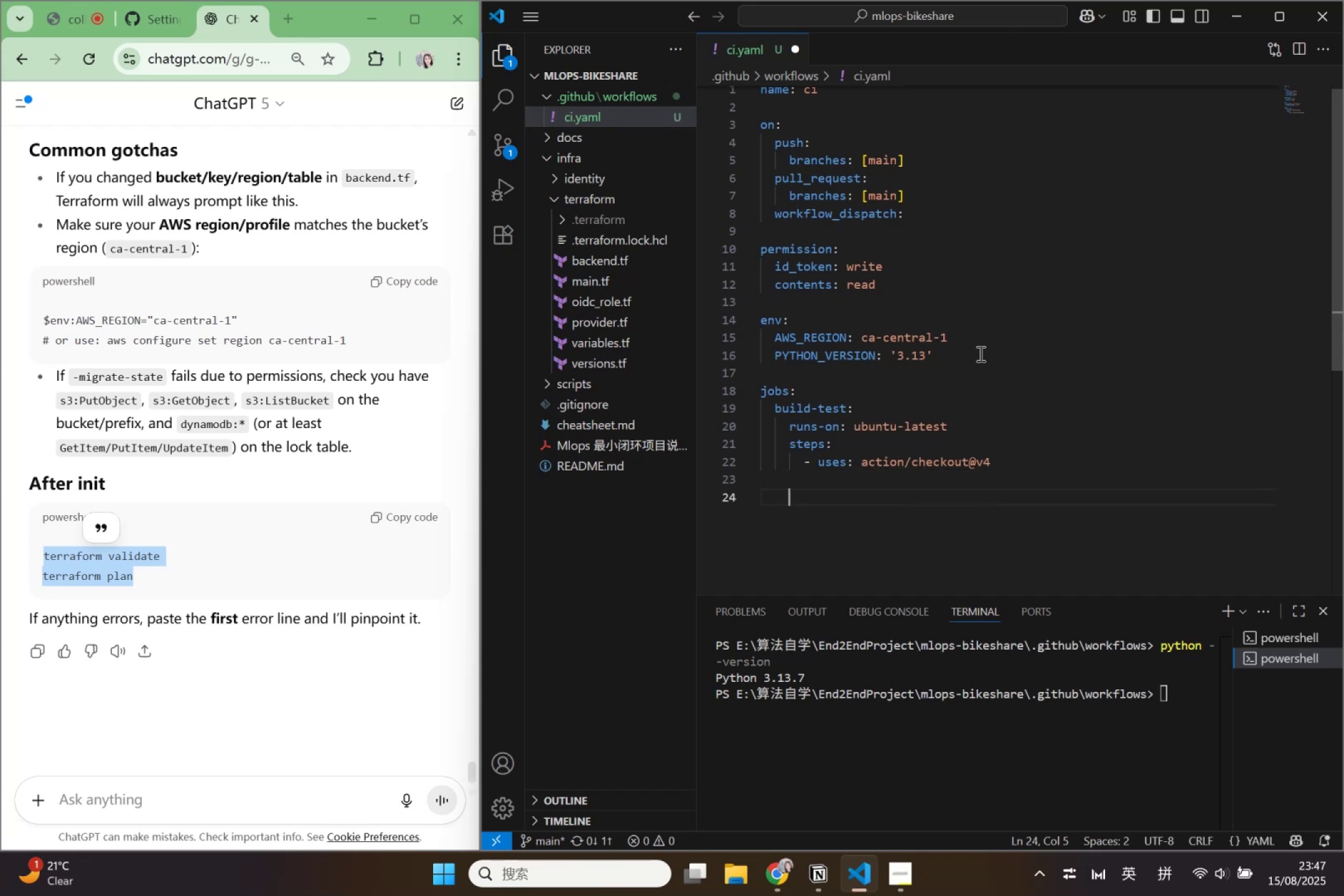 
key(Tab)
type(-name)
 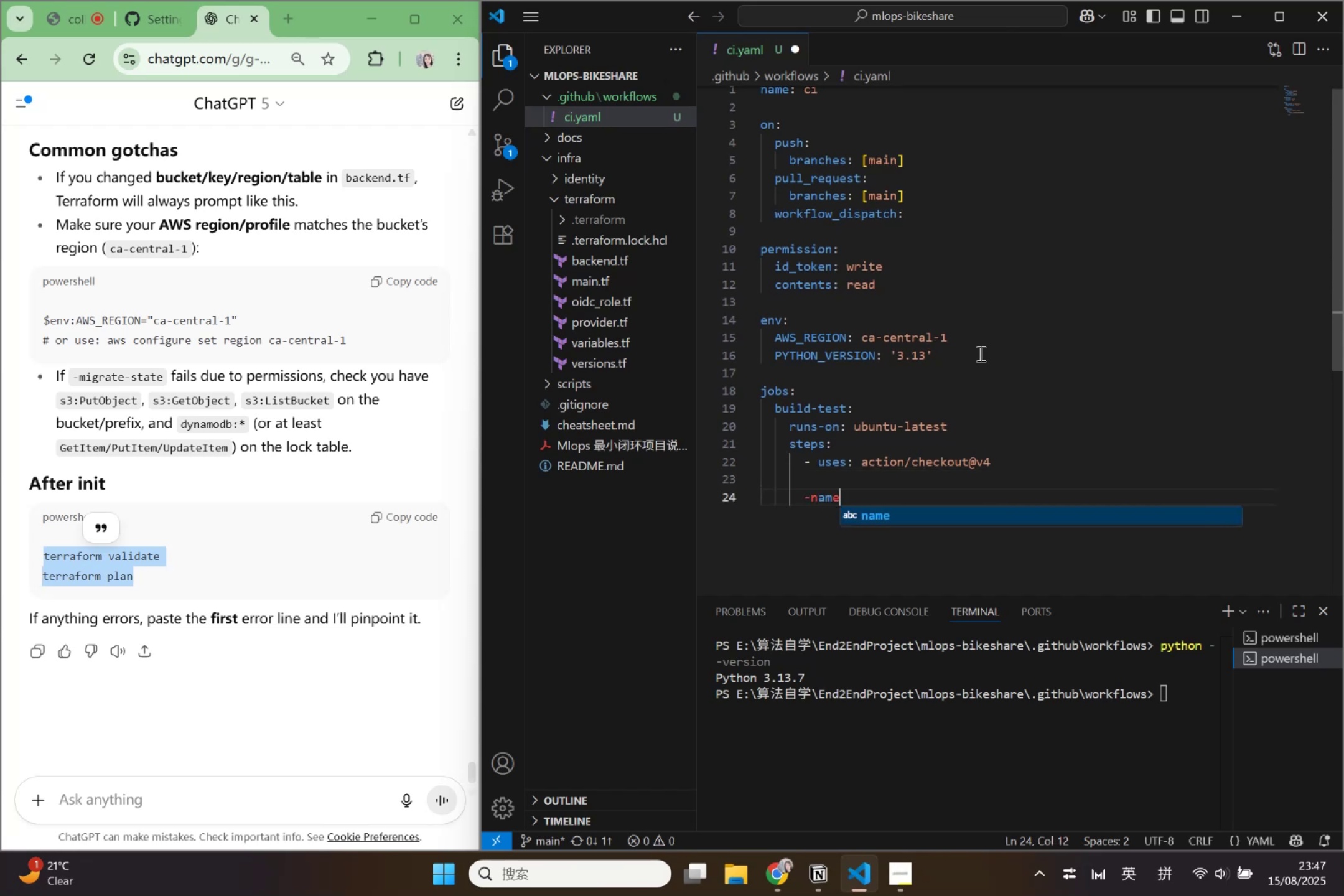 
key(Enter)
 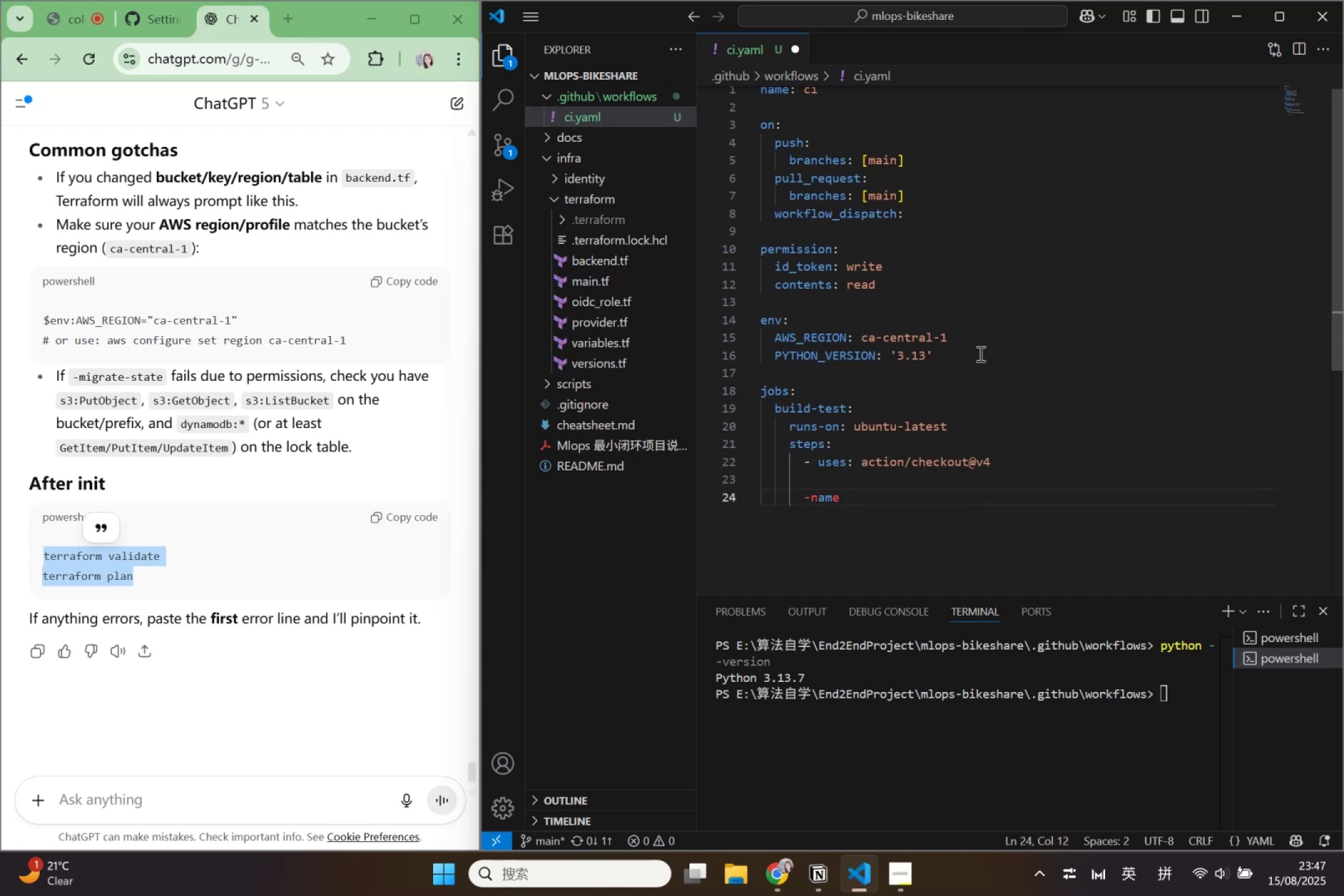 
key(Shift+Semicolon)
 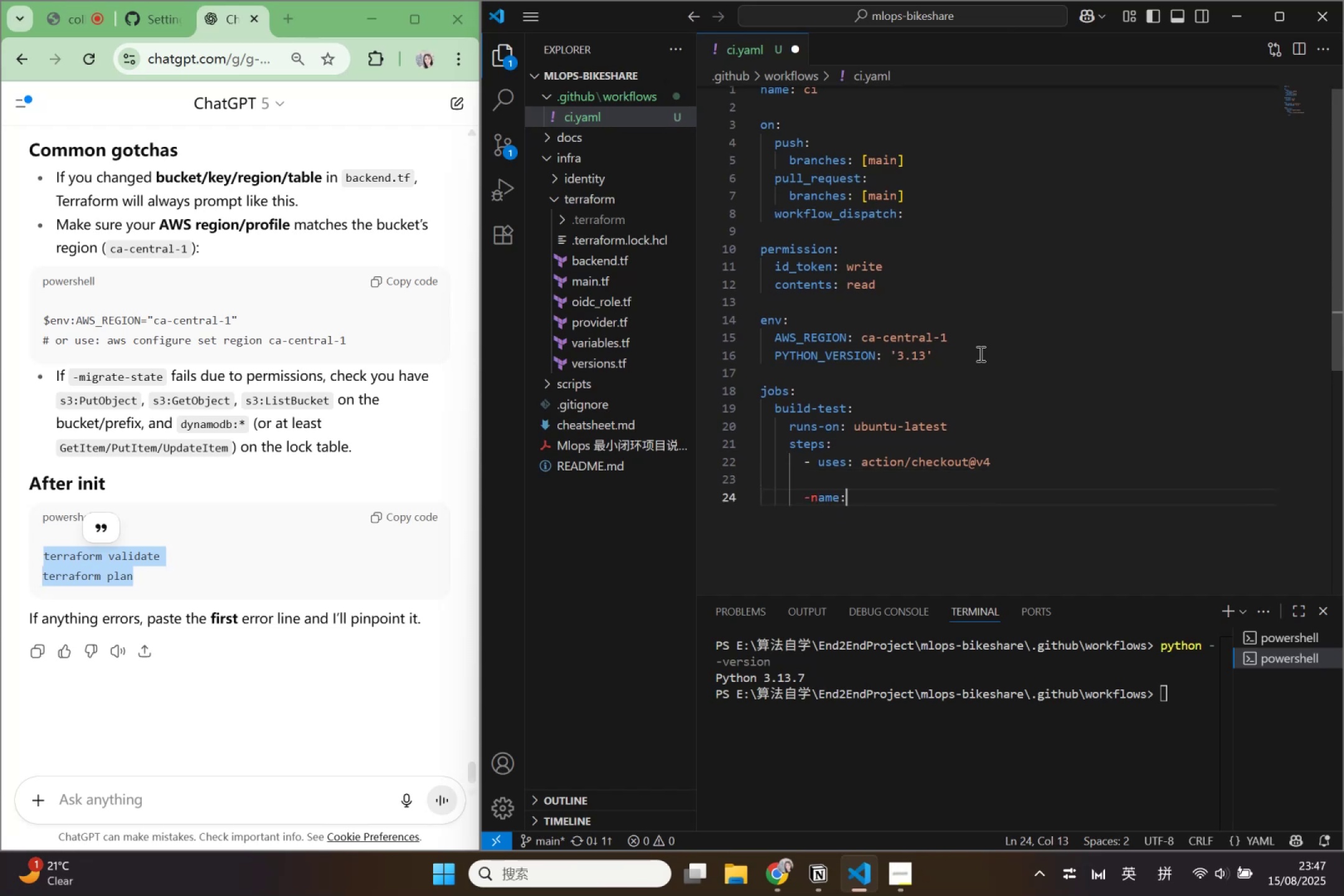 
key(Enter)
 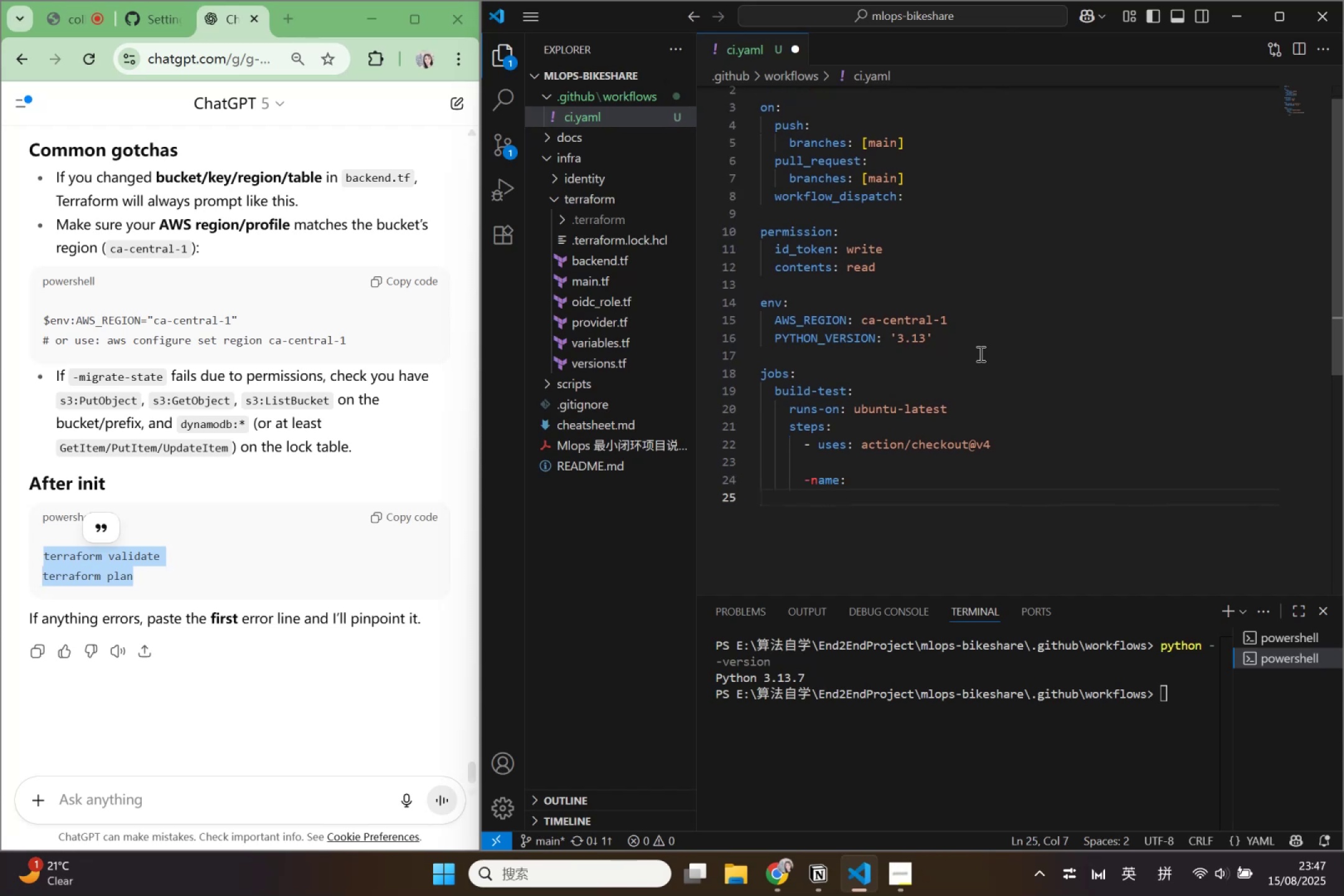 
key(Backspace)
 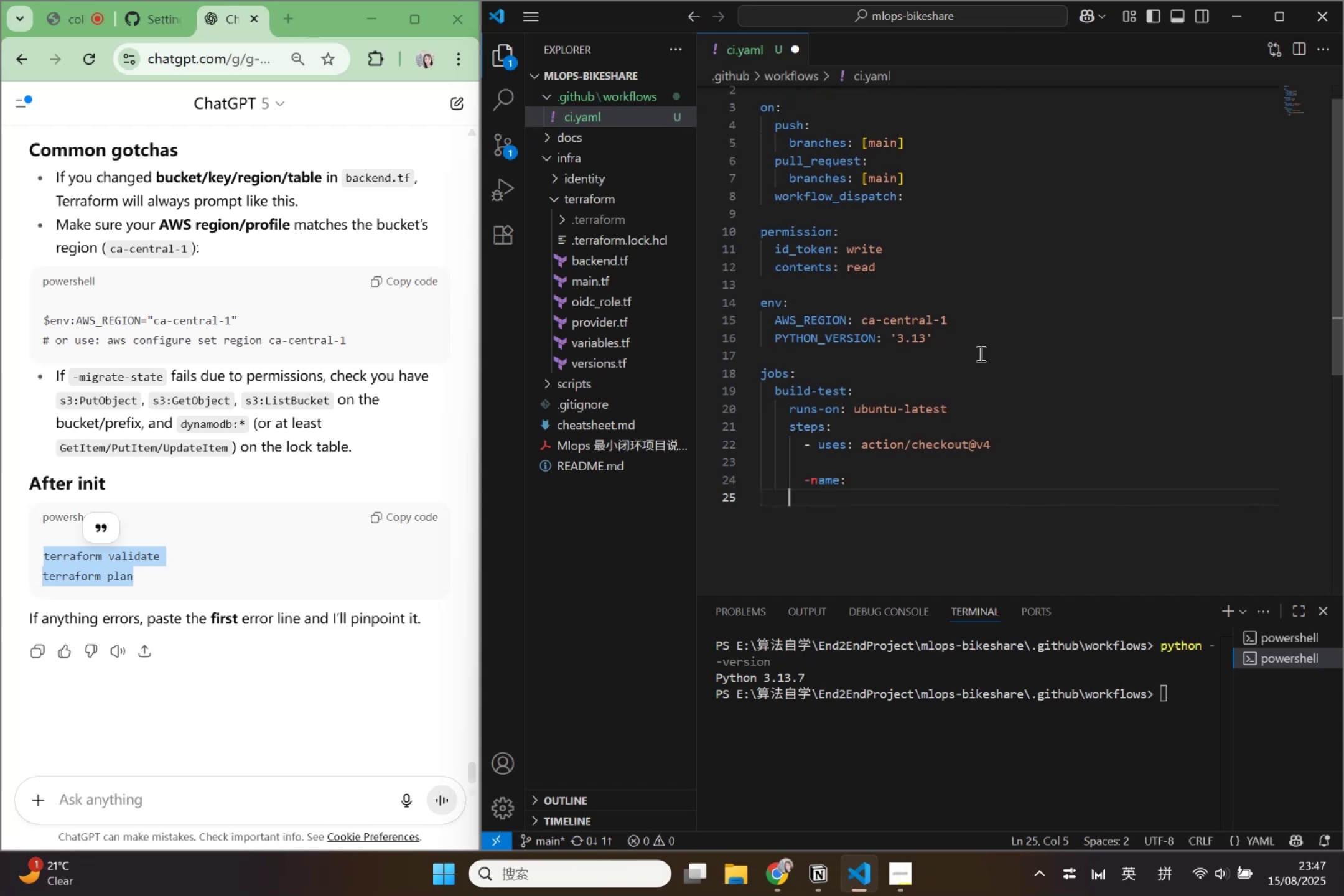 
key(Backspace)
 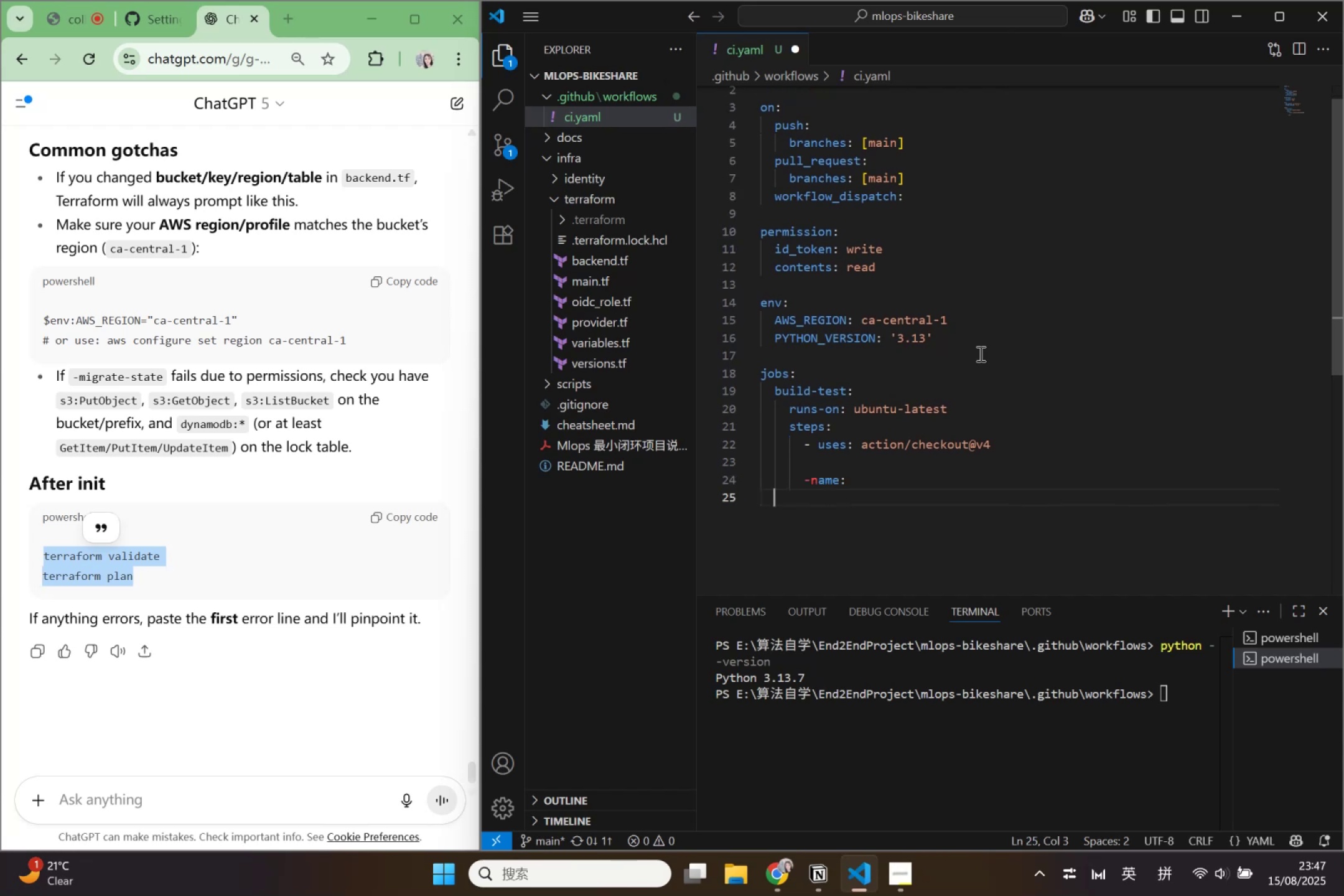 
key(Backspace)
 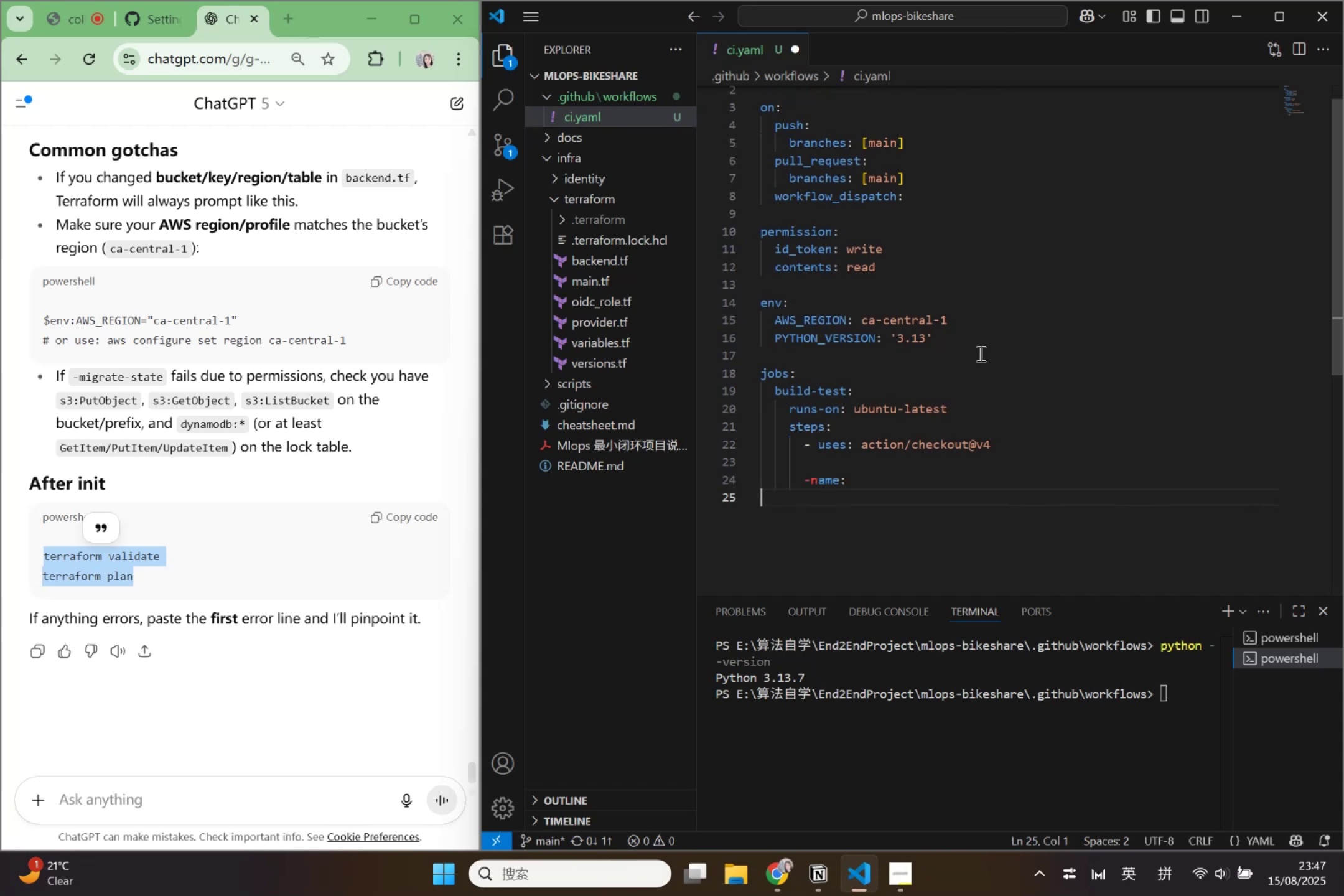 
key(Backspace)
 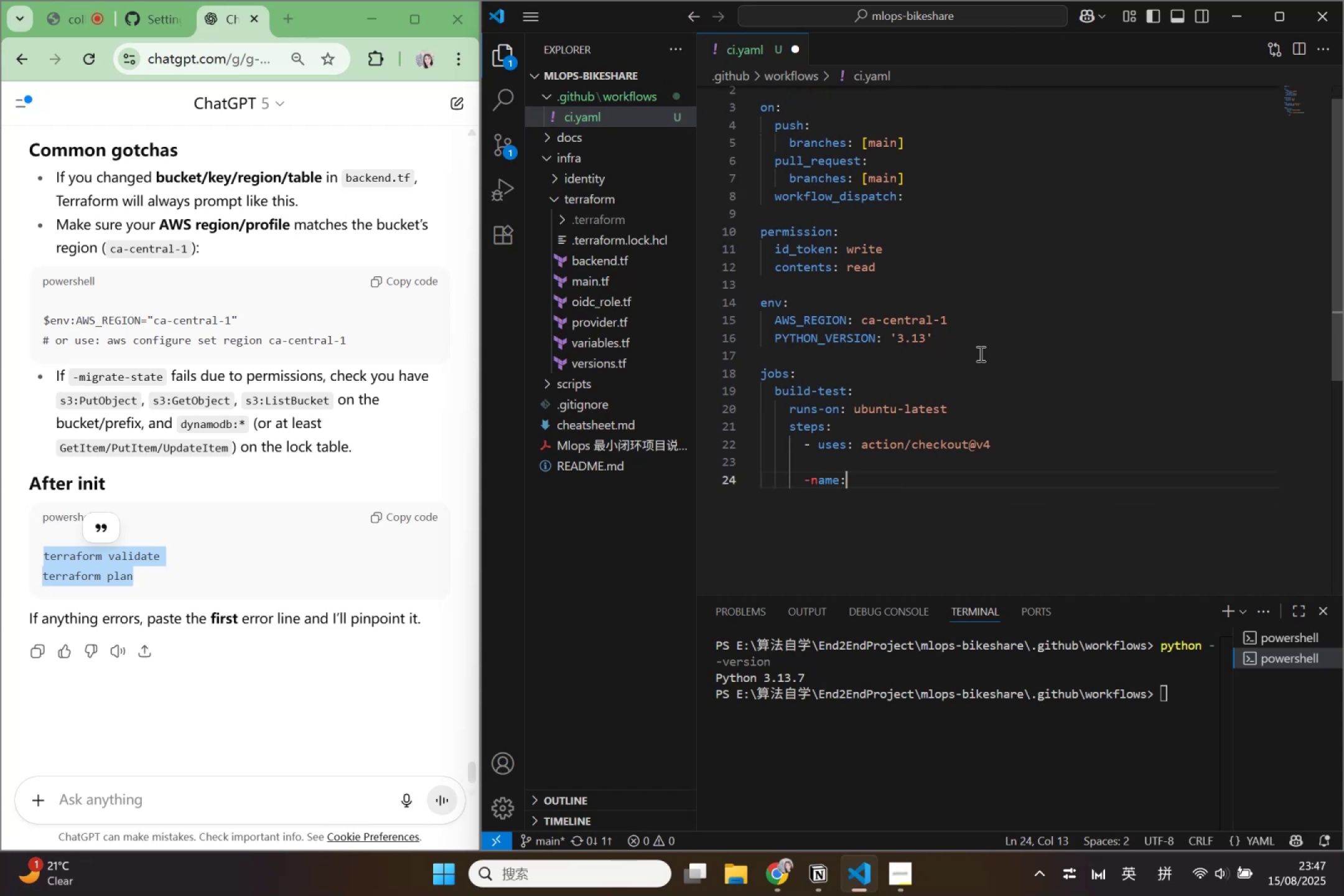 
key(Backspace)
 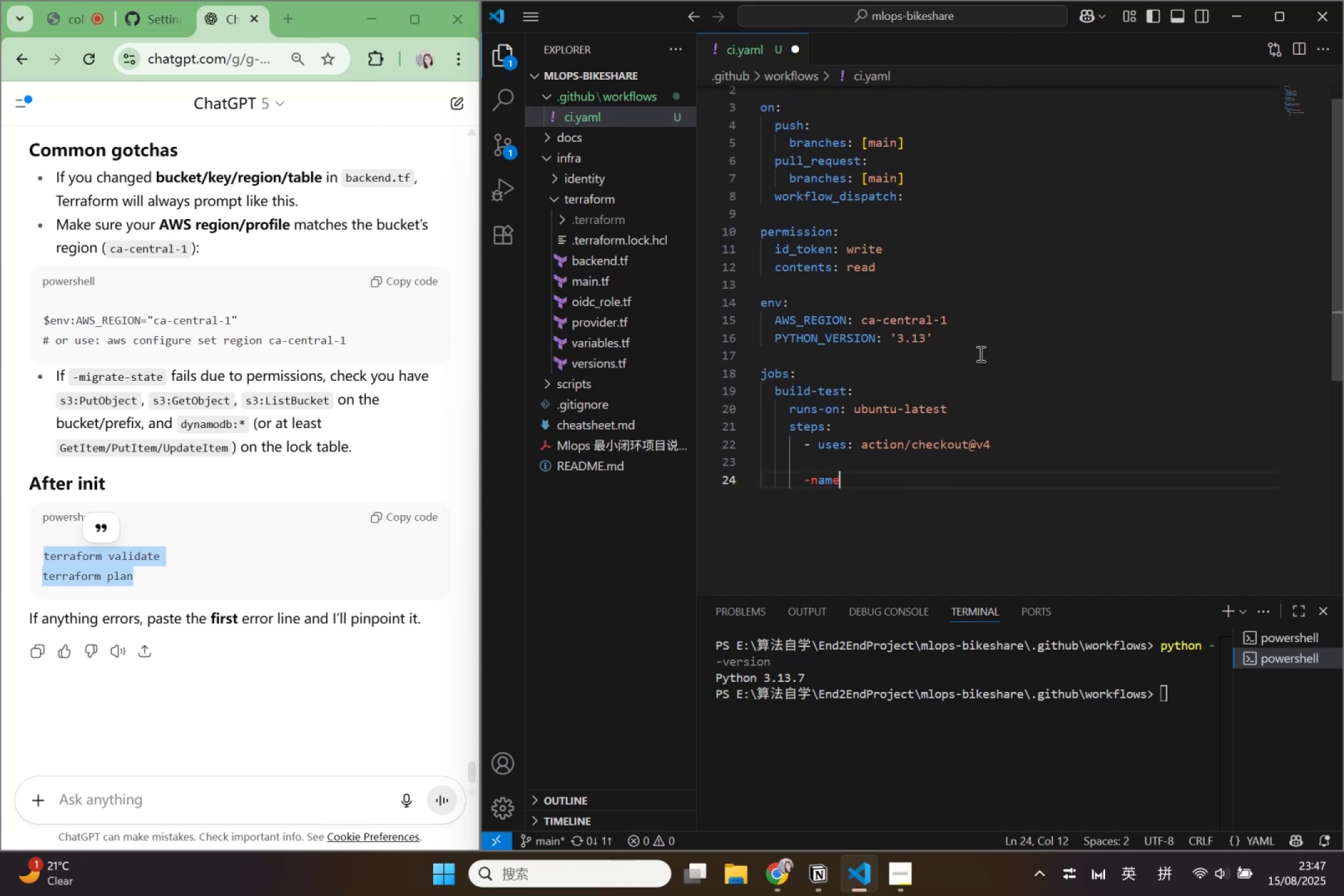 
key(Backspace)
 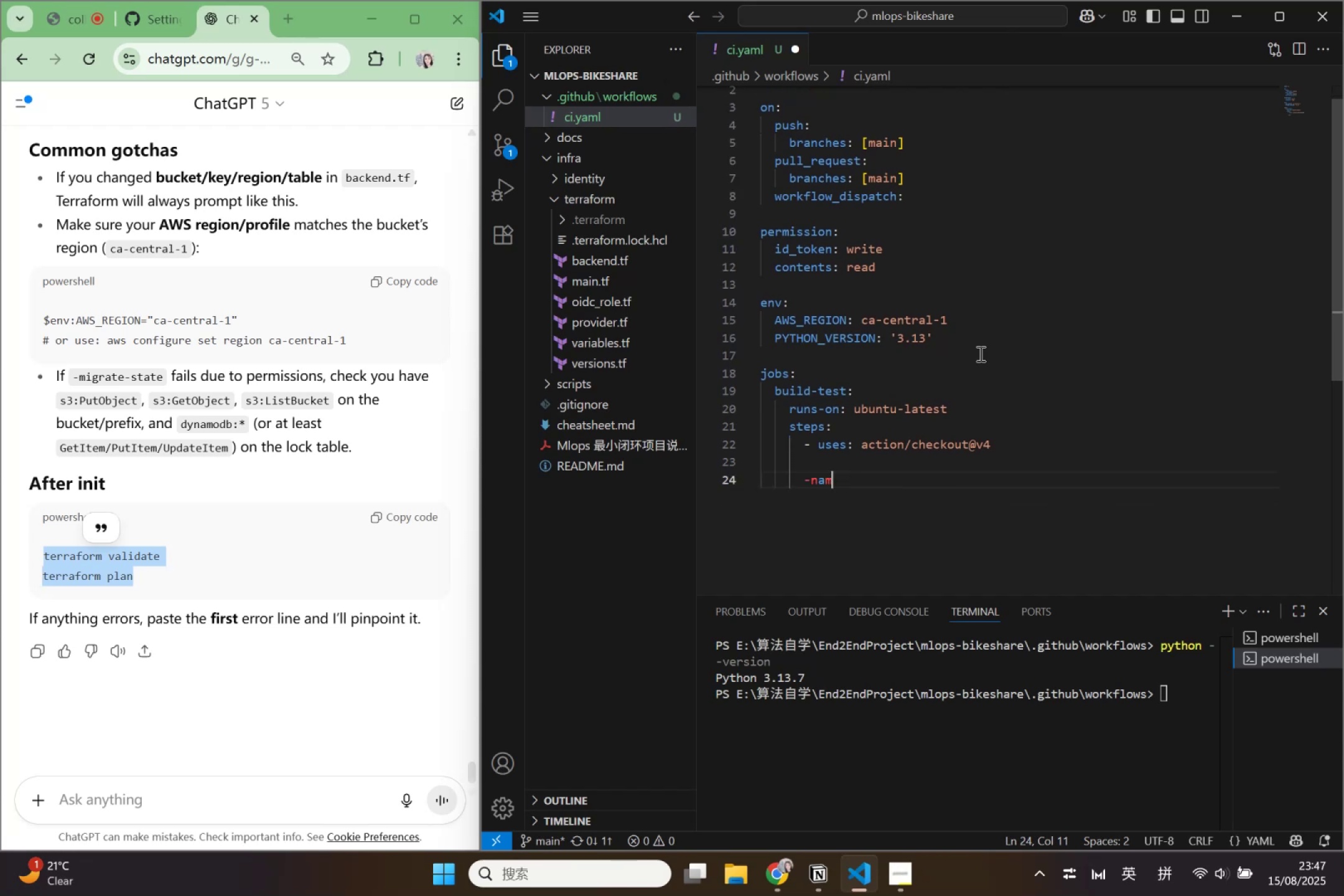 
key(Backspace)
 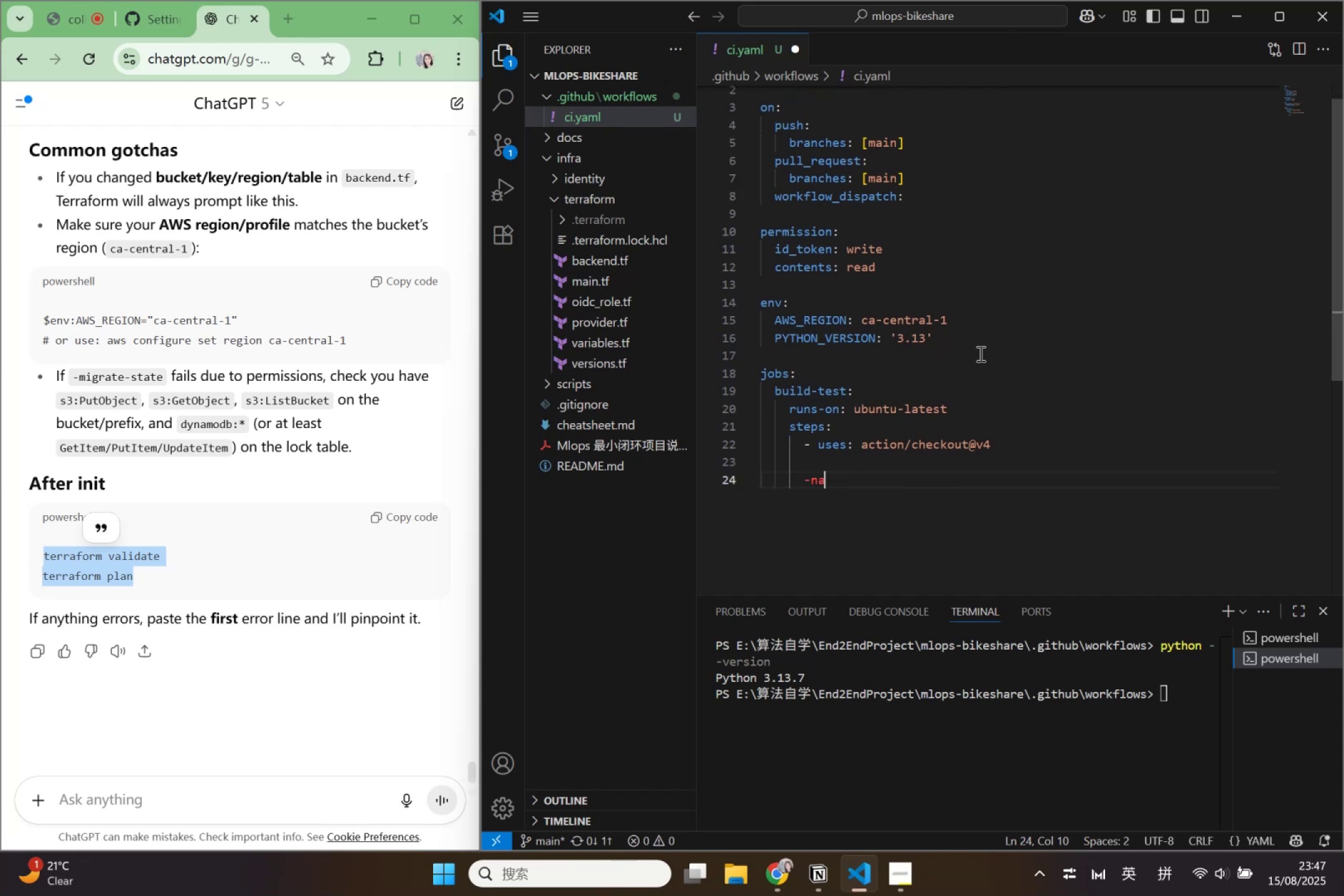 
key(Backspace)
 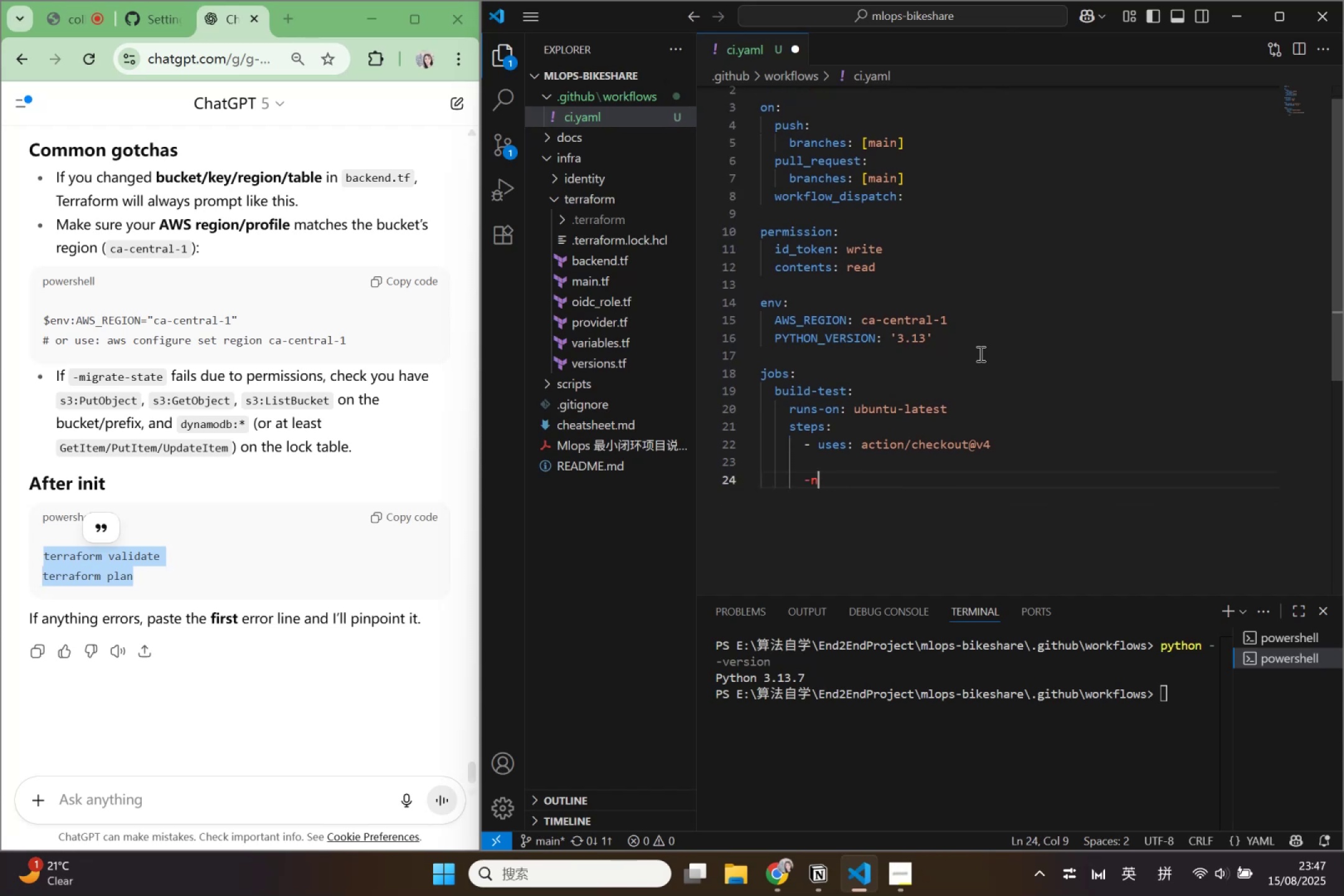 
key(Backspace)
 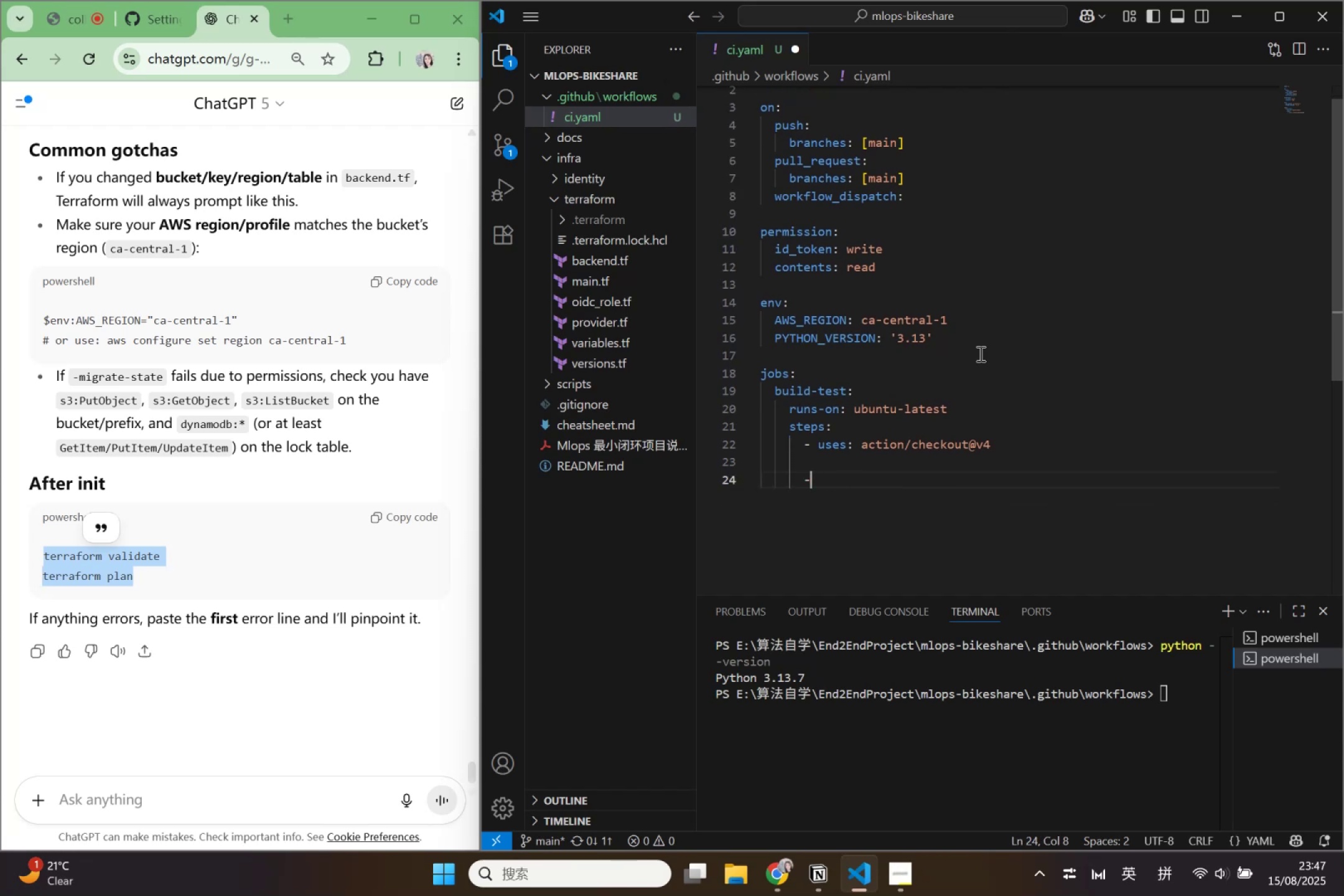 
key(Backspace)
 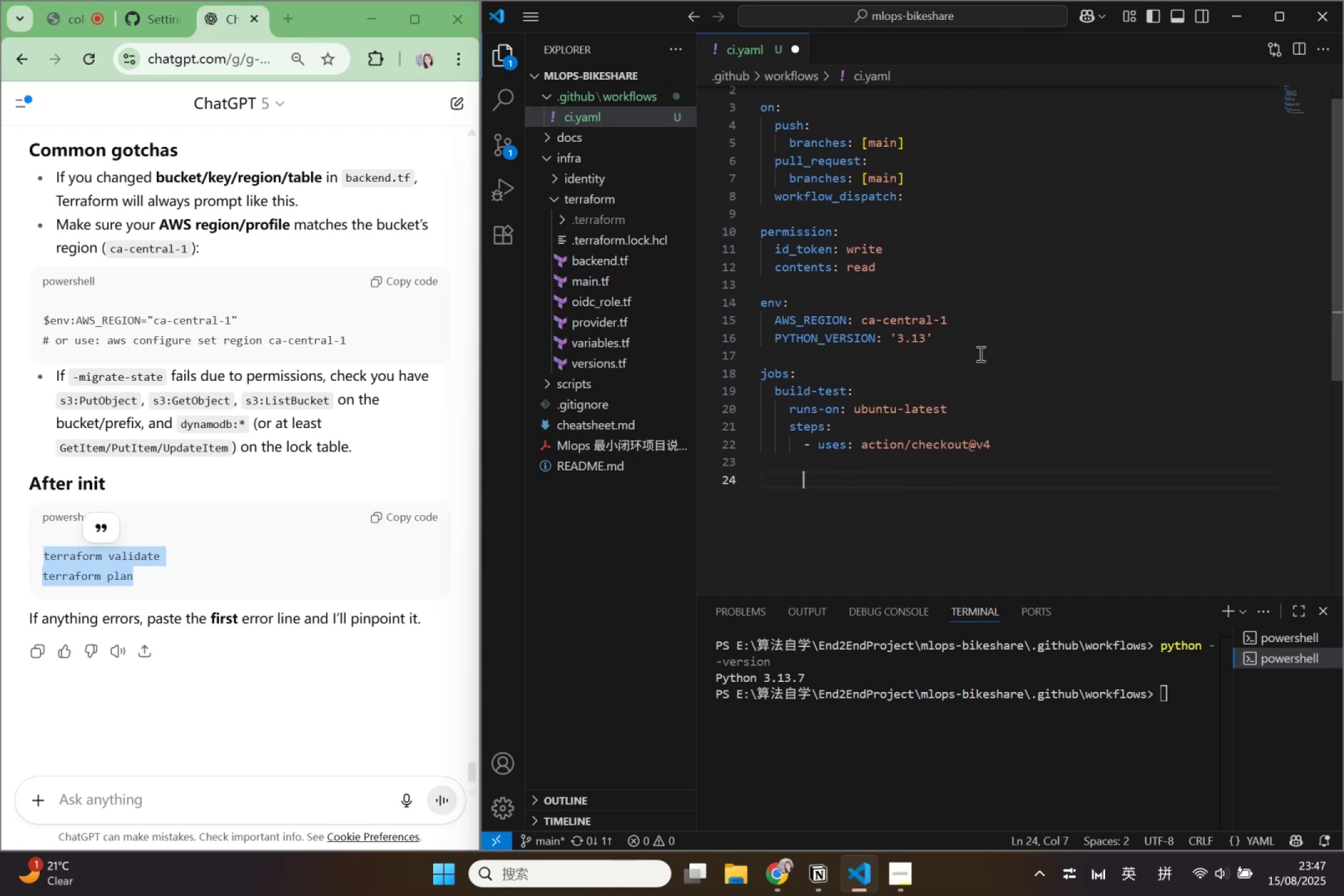 
key(Backspace)
 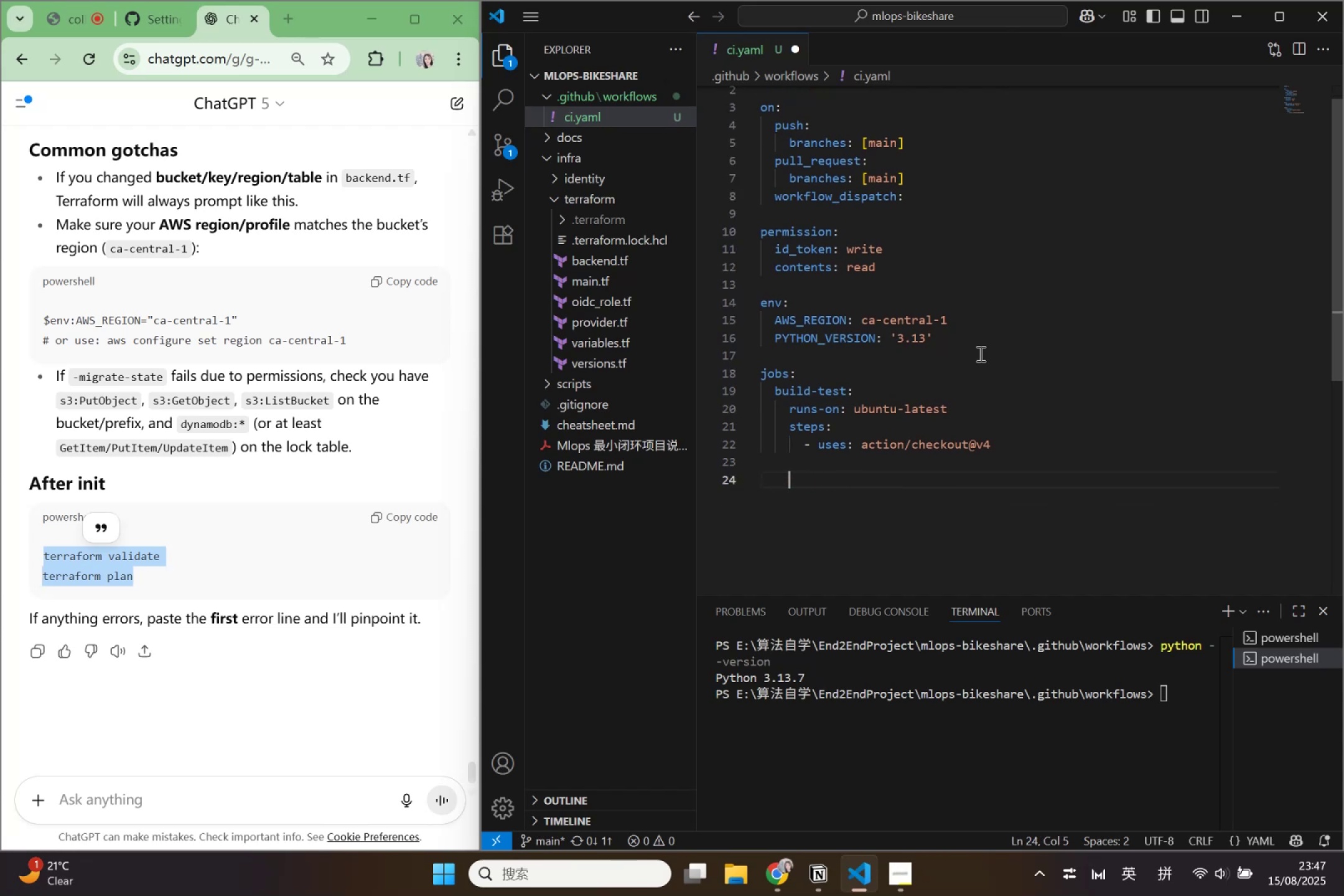 
key(Backspace)
 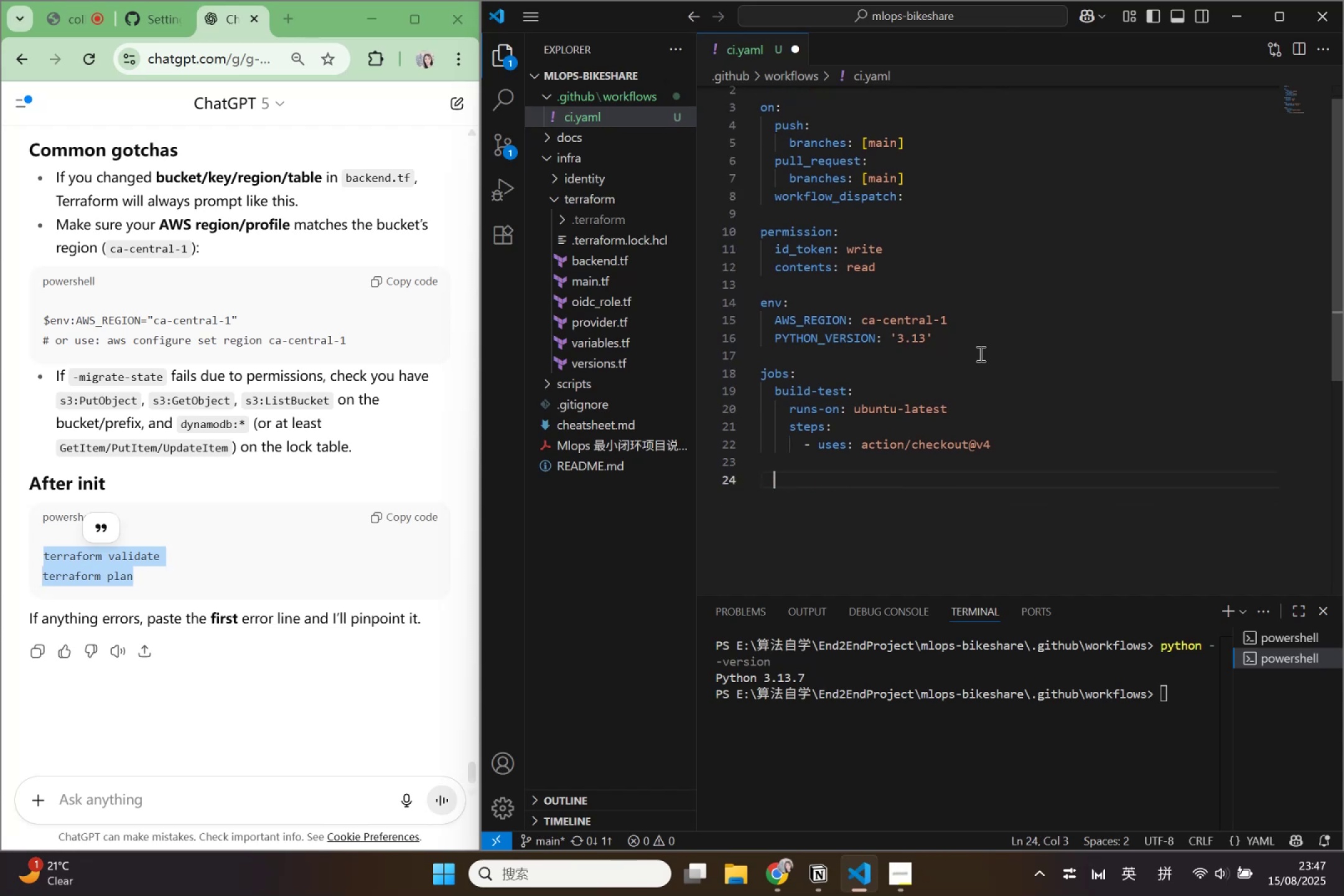 
key(Backspace)
 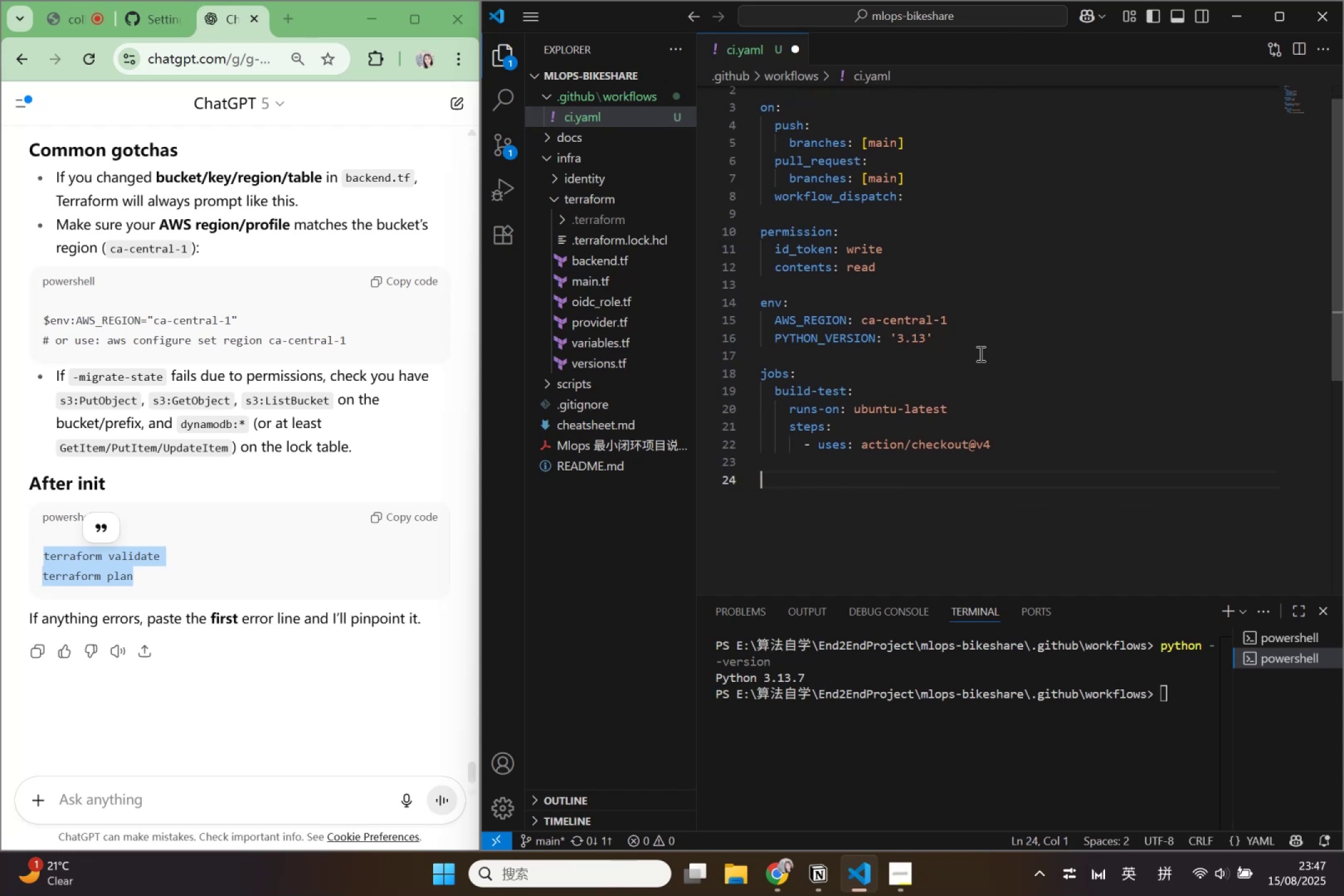 
key(Backspace)
 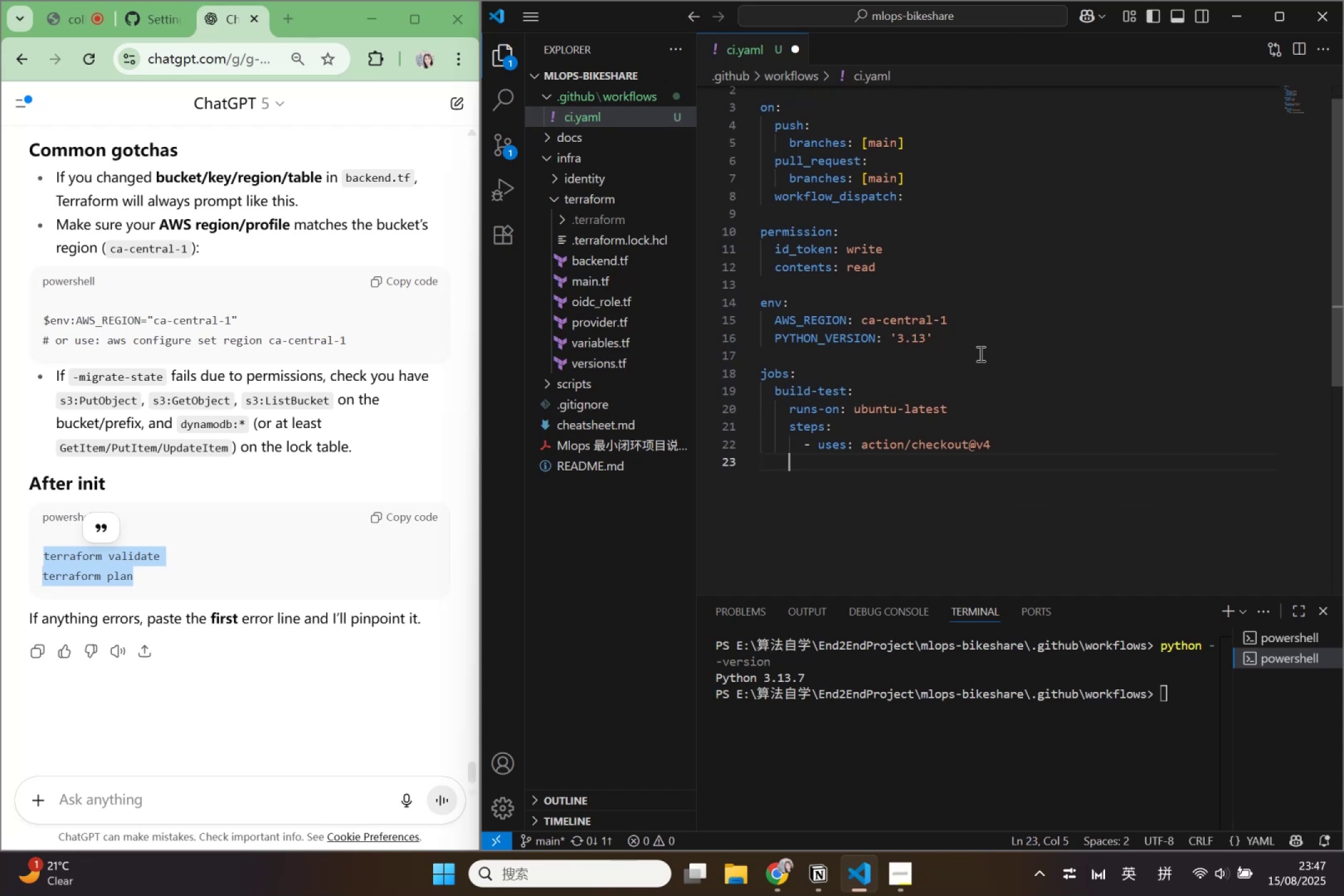 
key(Backspace)
 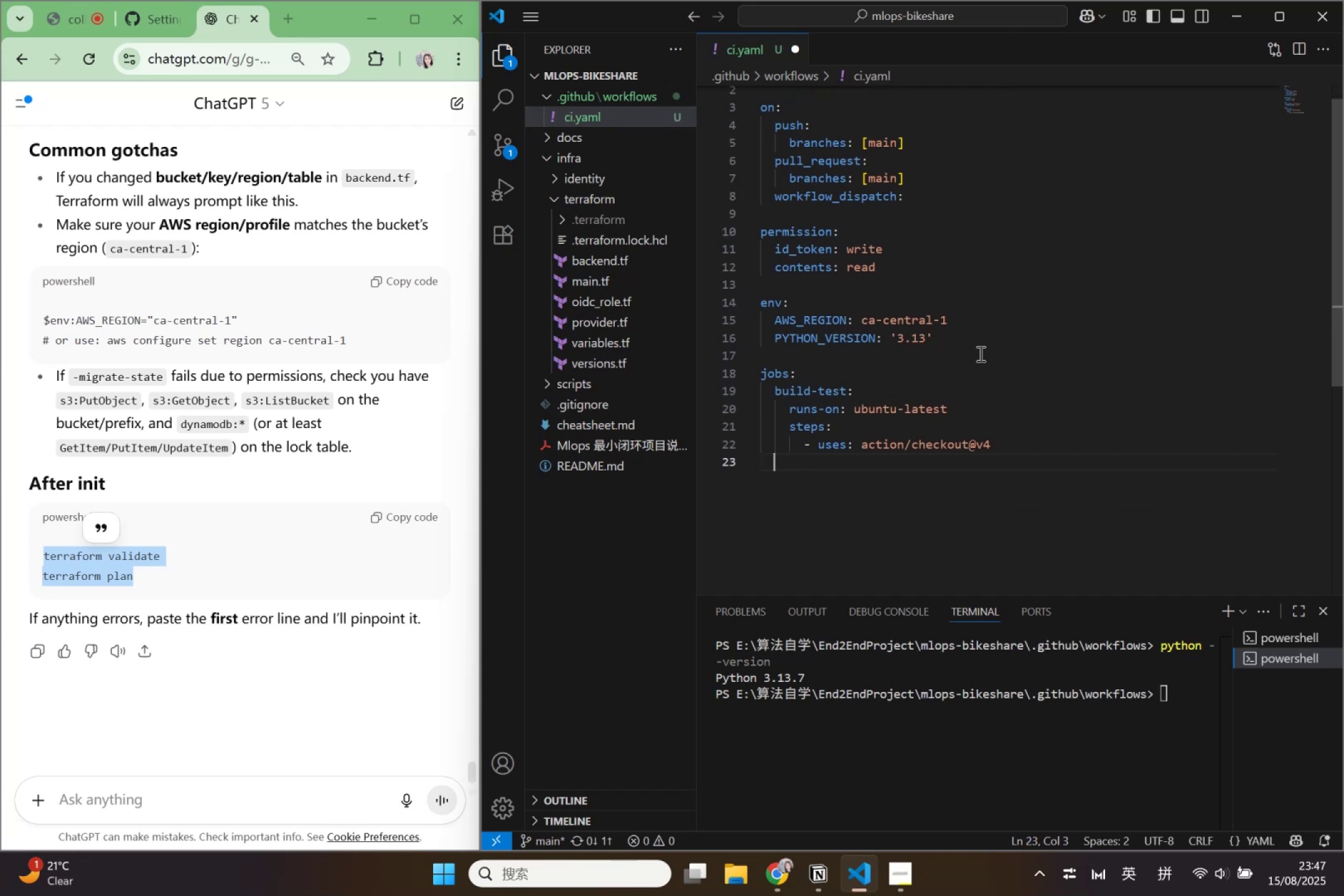 
key(Backspace)
 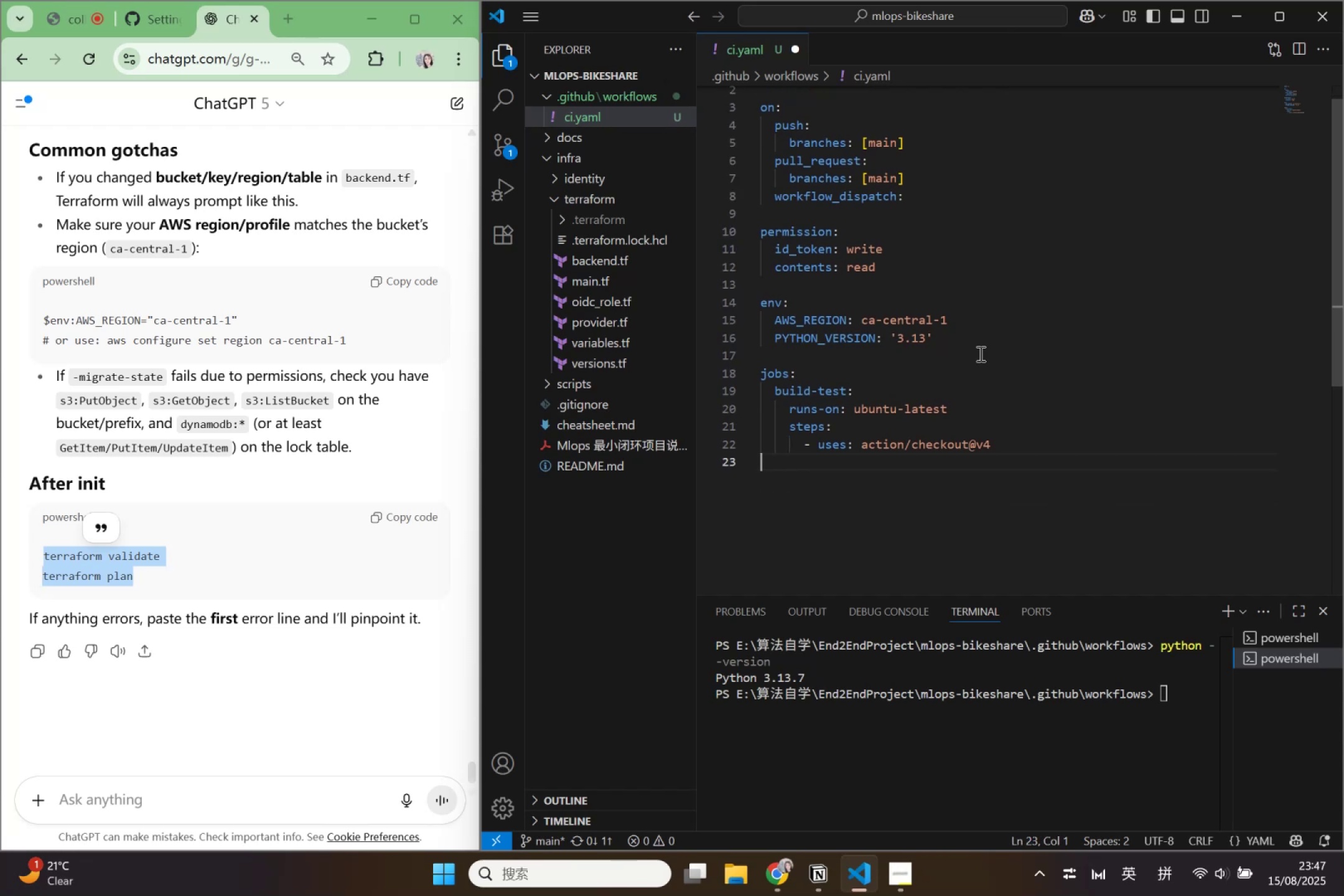 
key(Backspace)
 